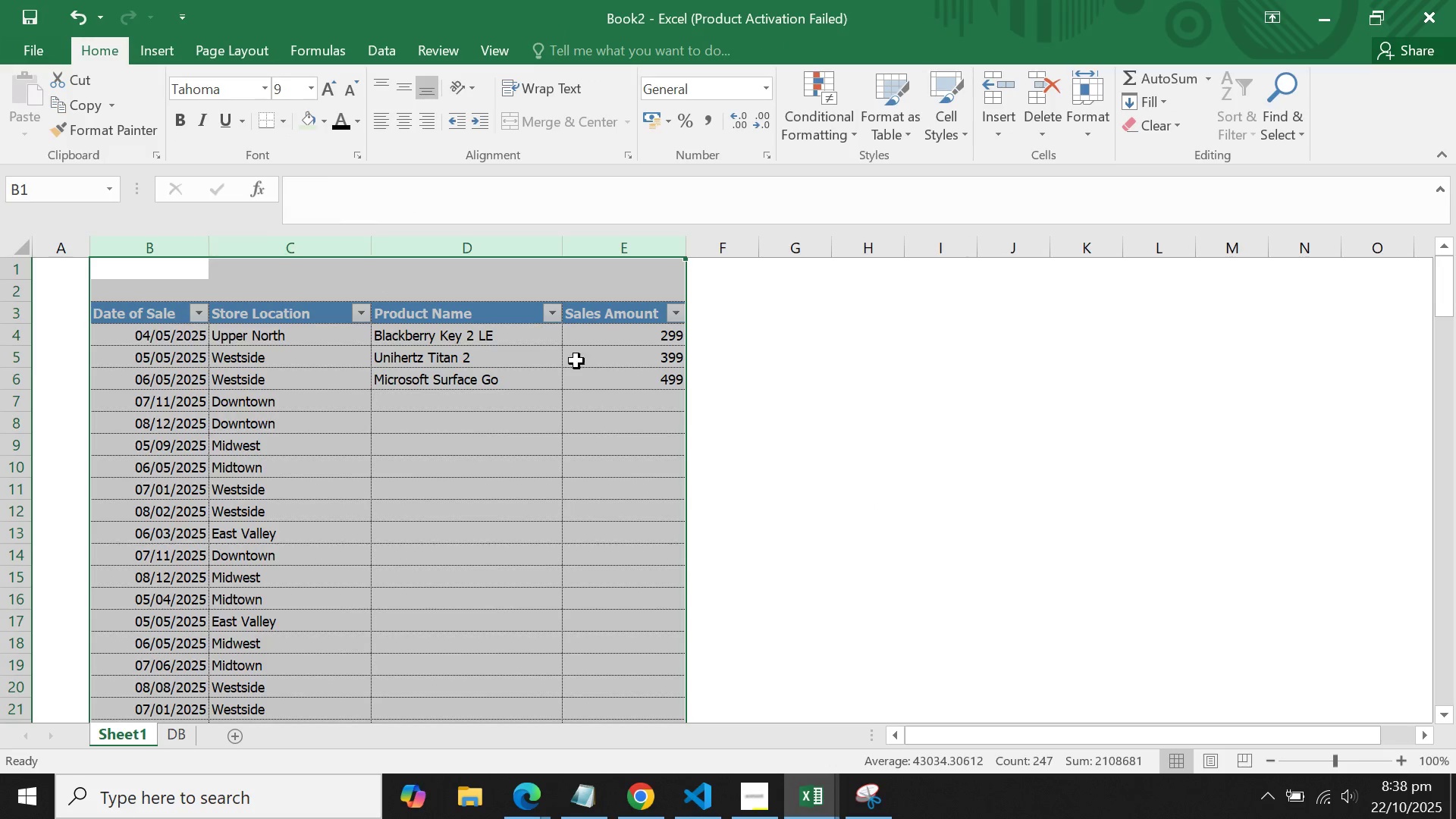 
left_click([576, 361])
 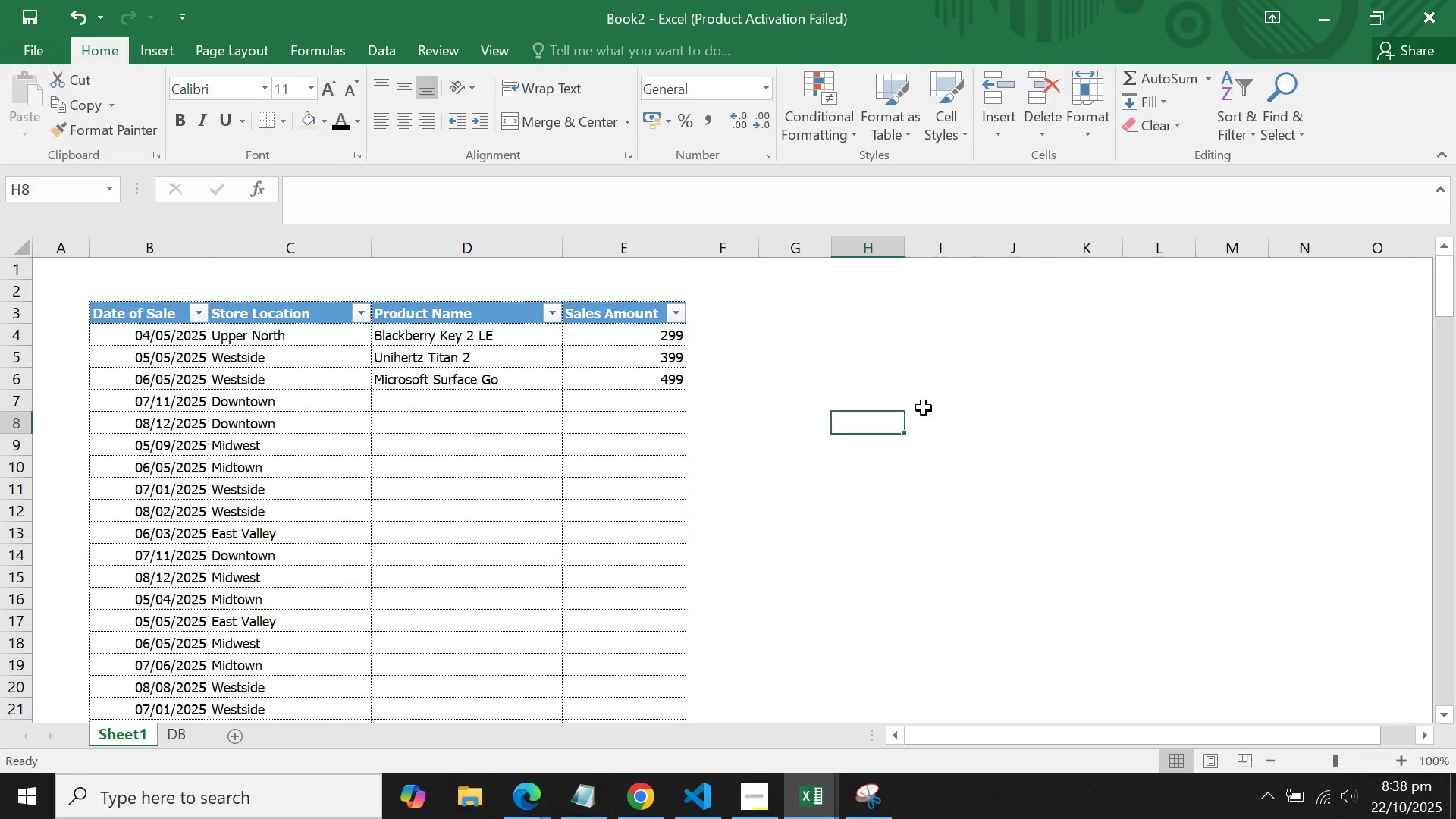 
triple_click([924, 408])
 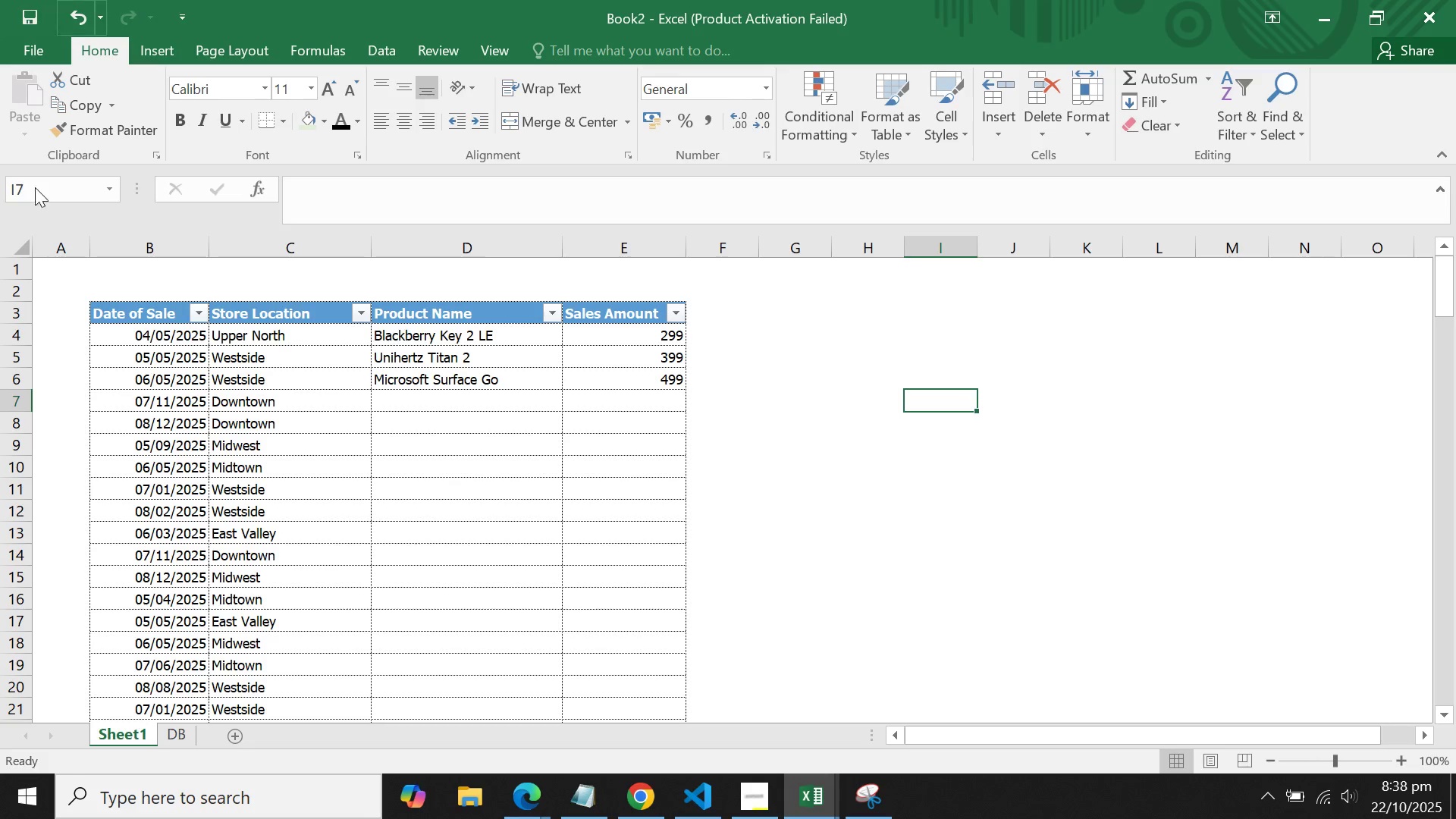 
double_click([179, 389])
 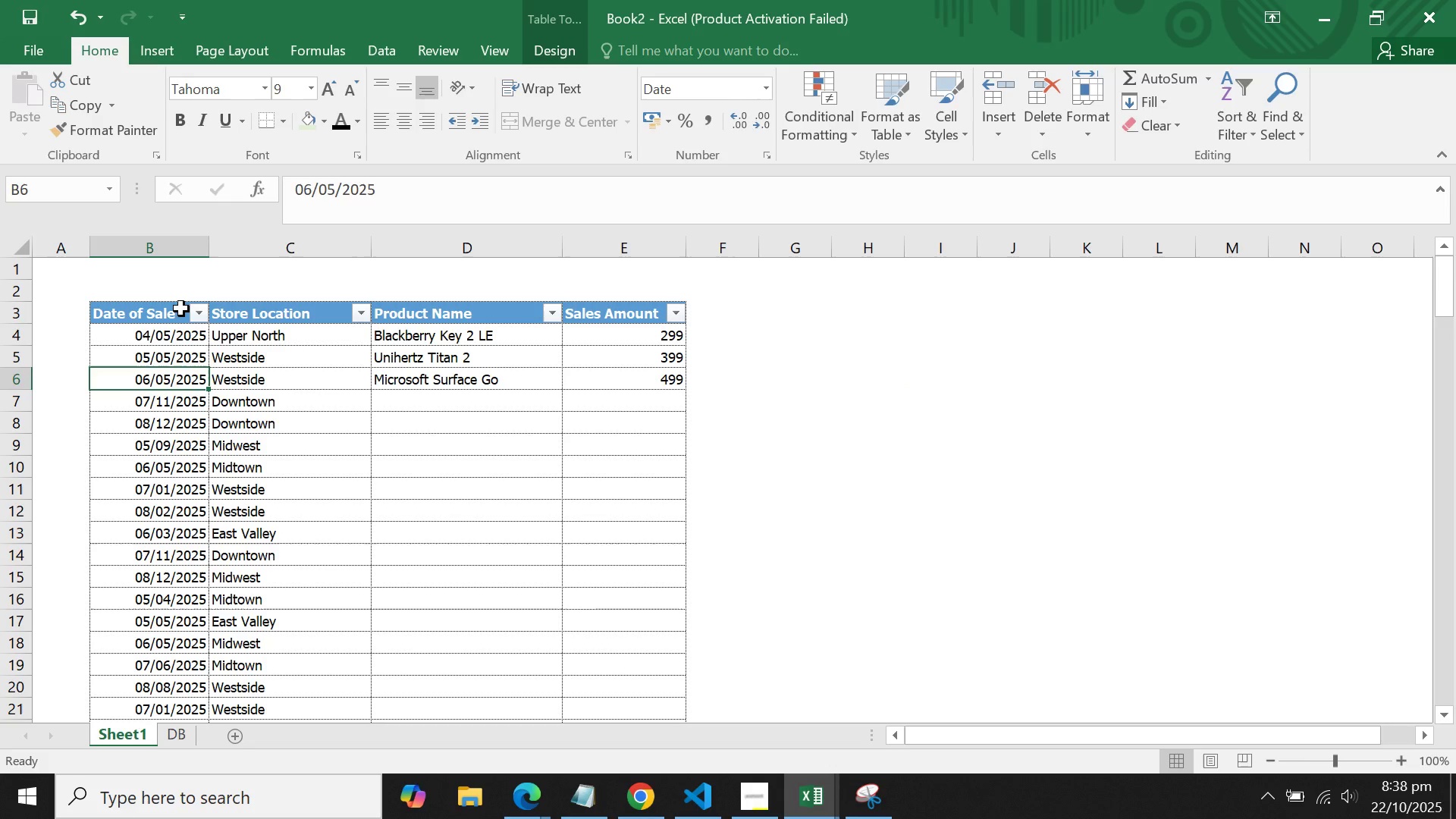 
left_click_drag(start_coordinate=[181, 309], to_coordinate=[639, 664])
 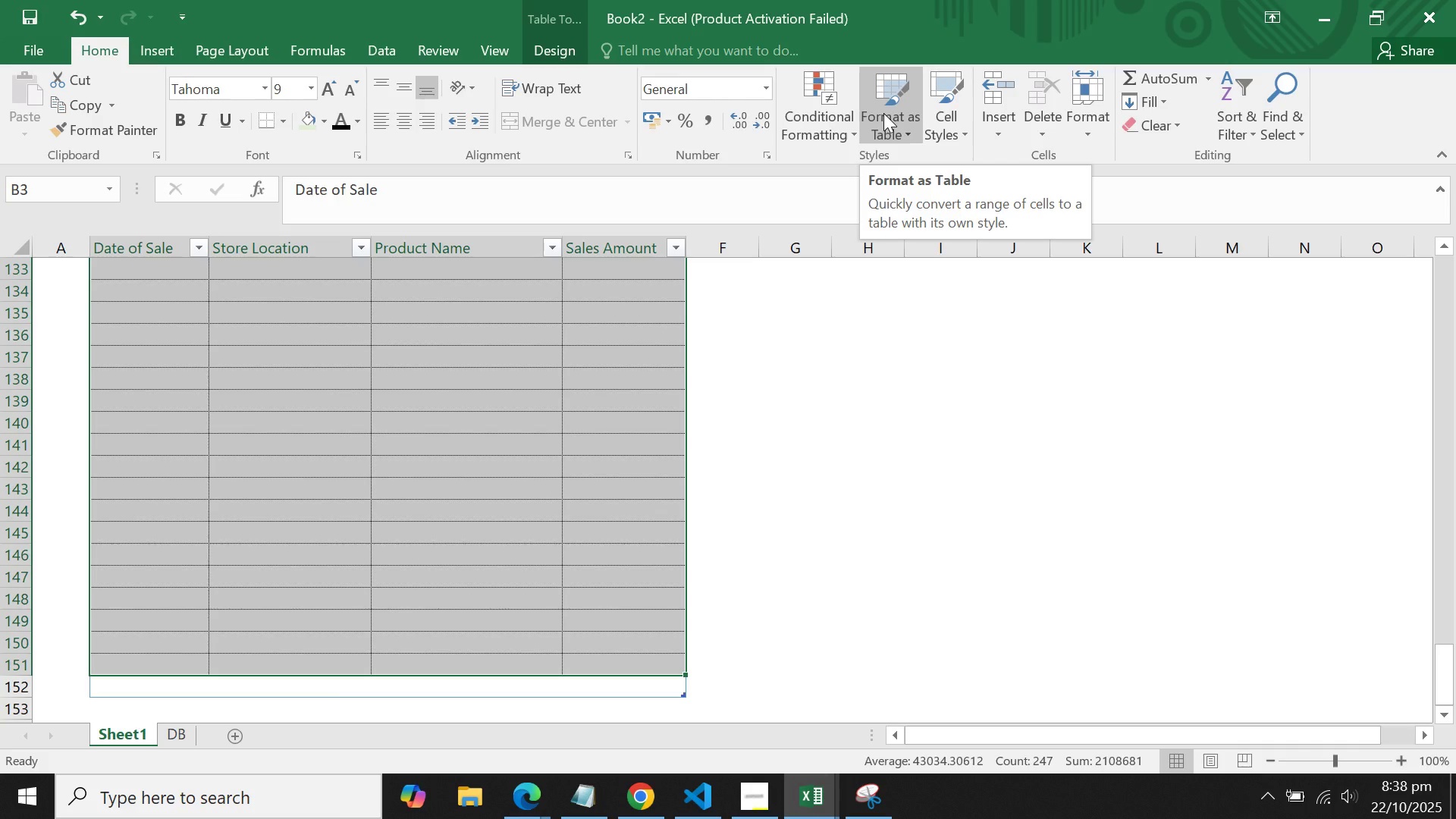 
wait(6.3)
 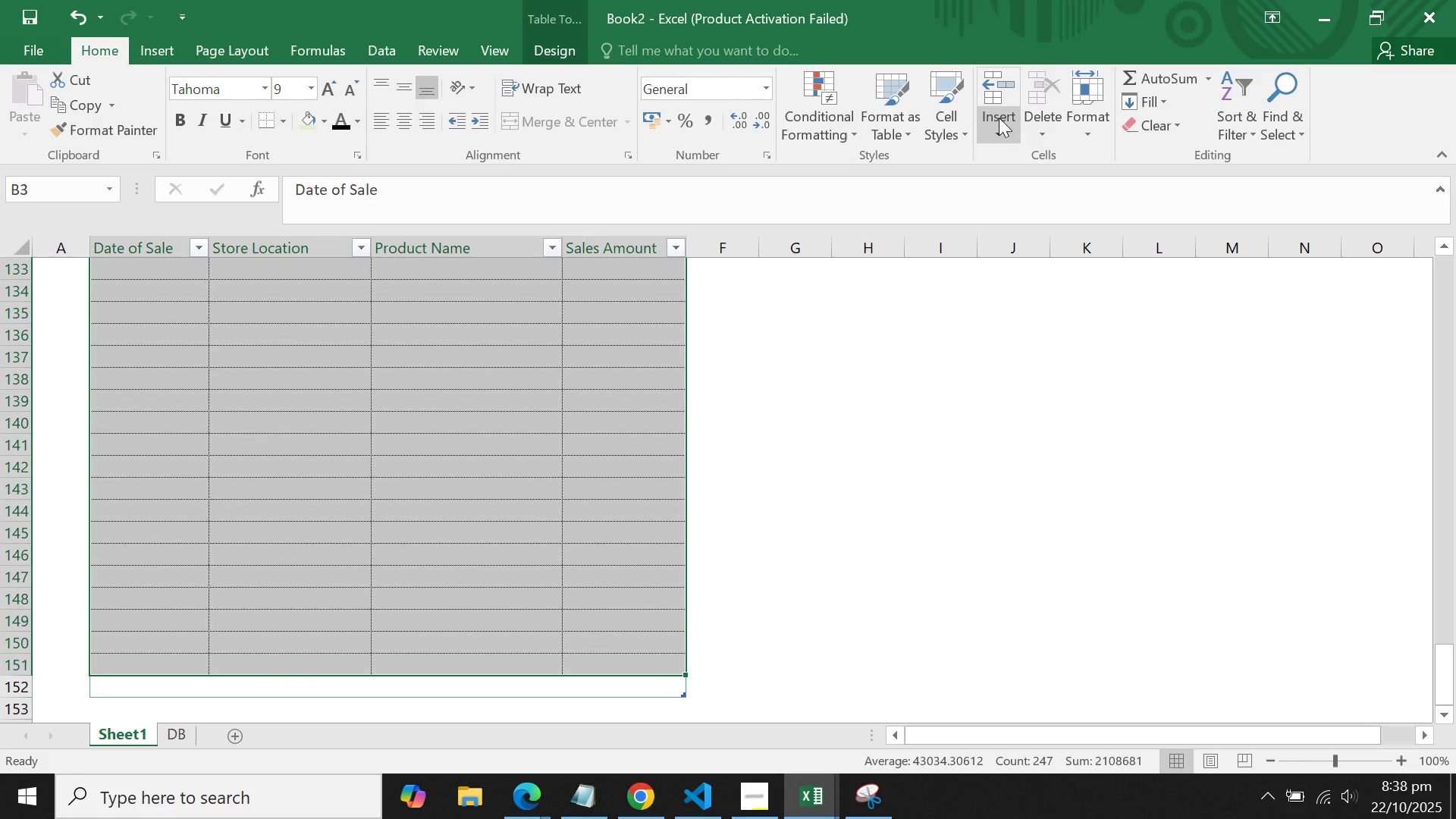 
key(Shift+ArrowDown)
 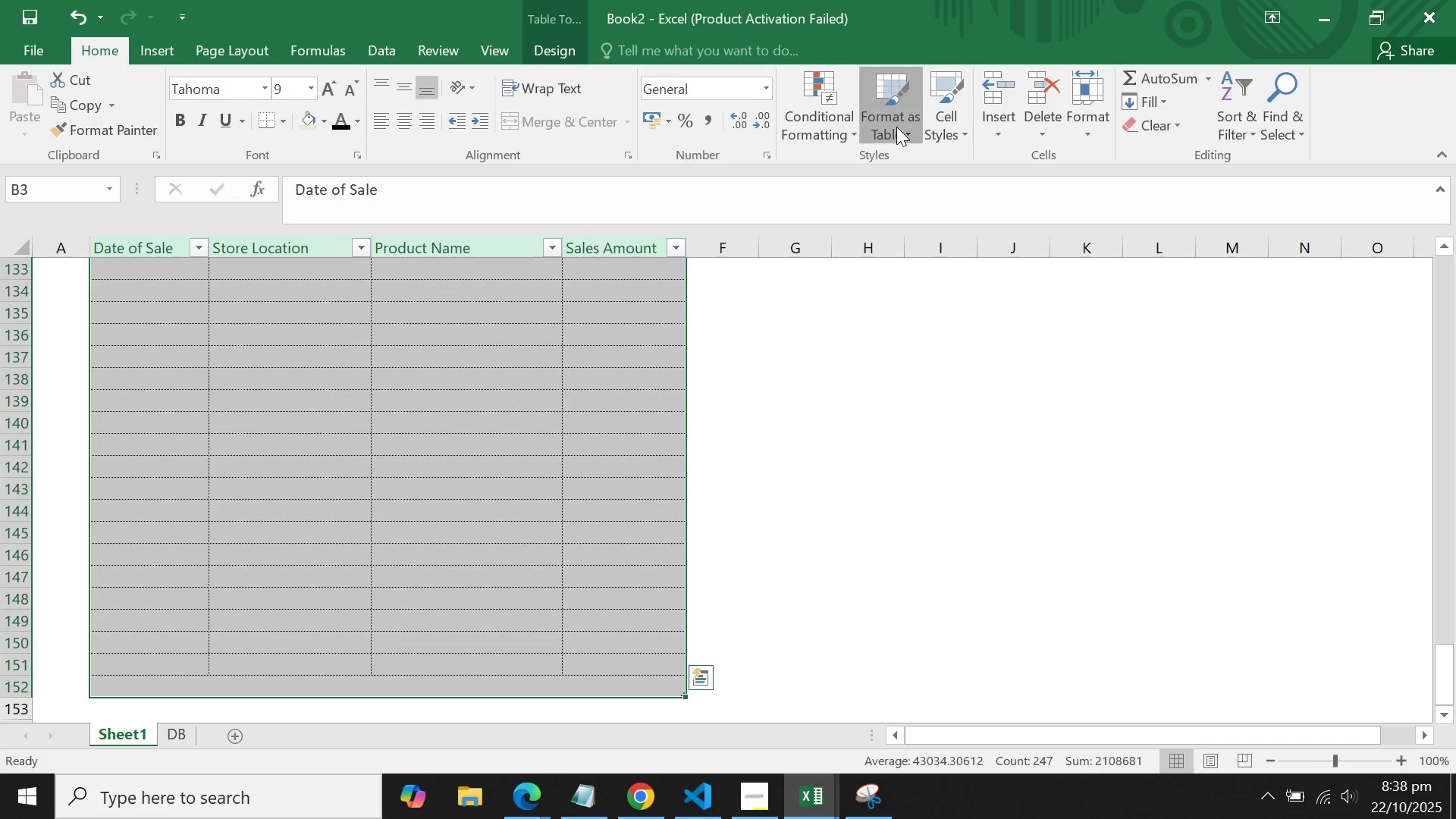 
mouse_move([1038, 316])
 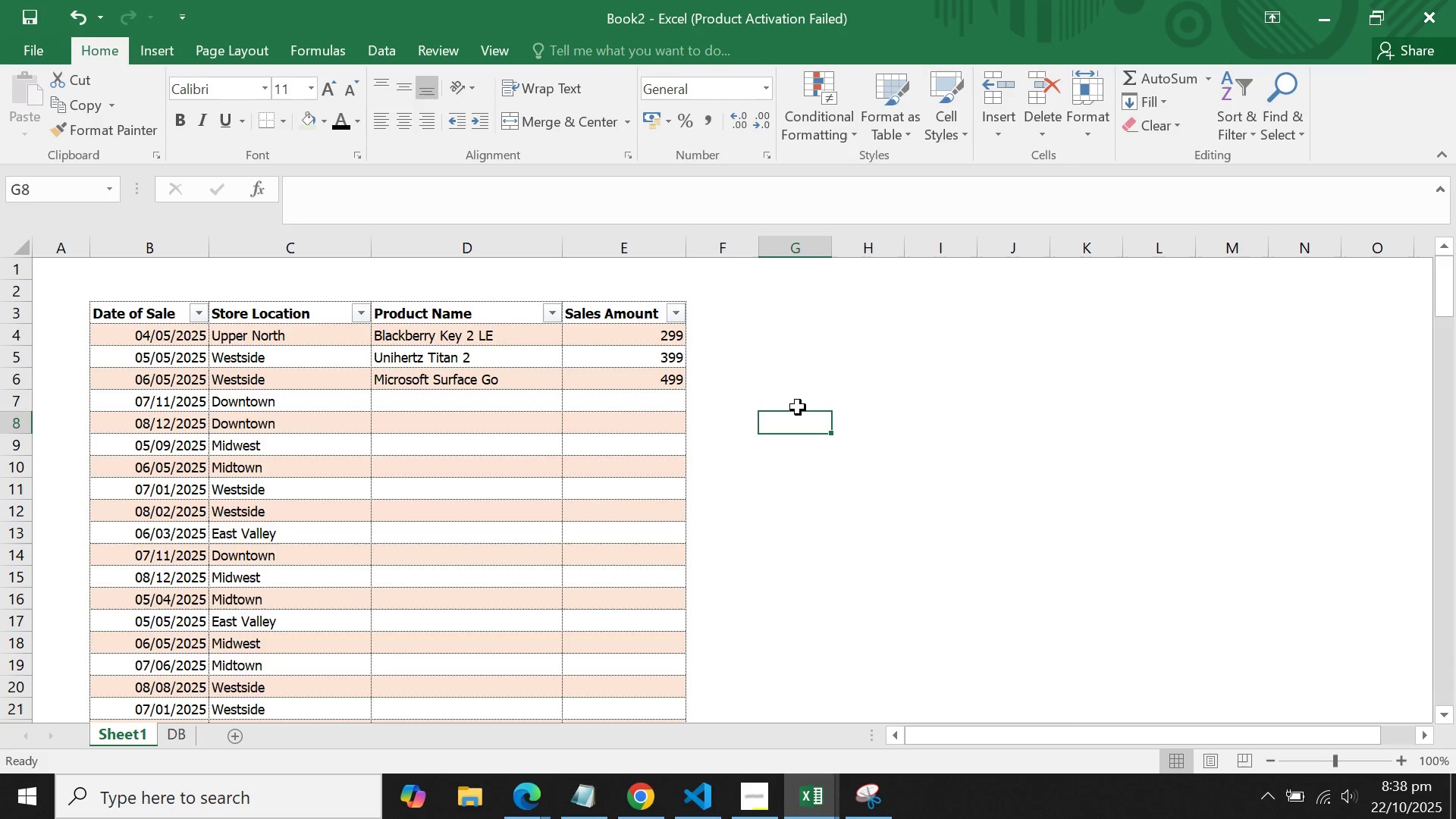 
double_click([799, 407])
 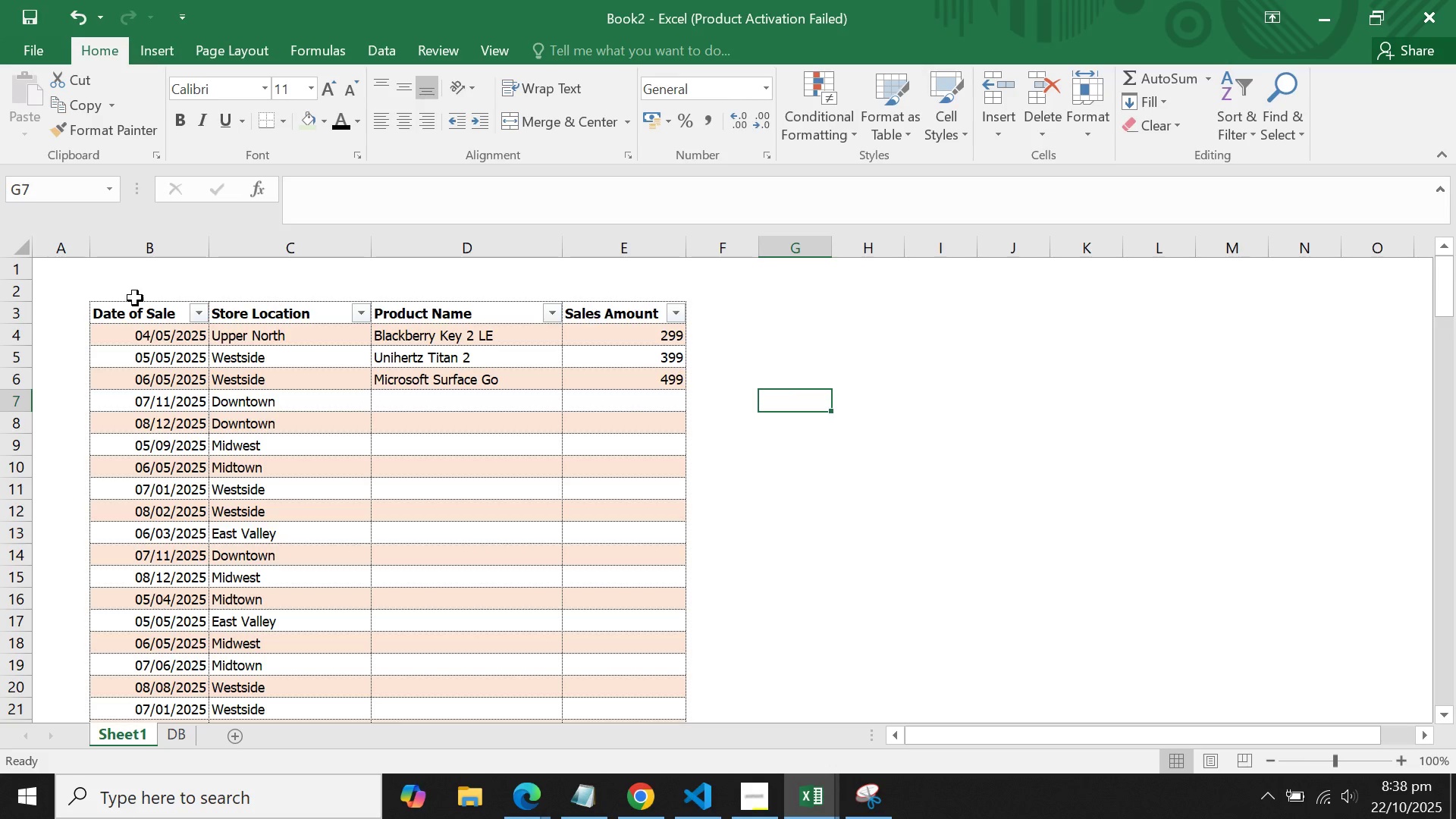 
left_click_drag(start_coordinate=[149, 322], to_coordinate=[655, 321])
 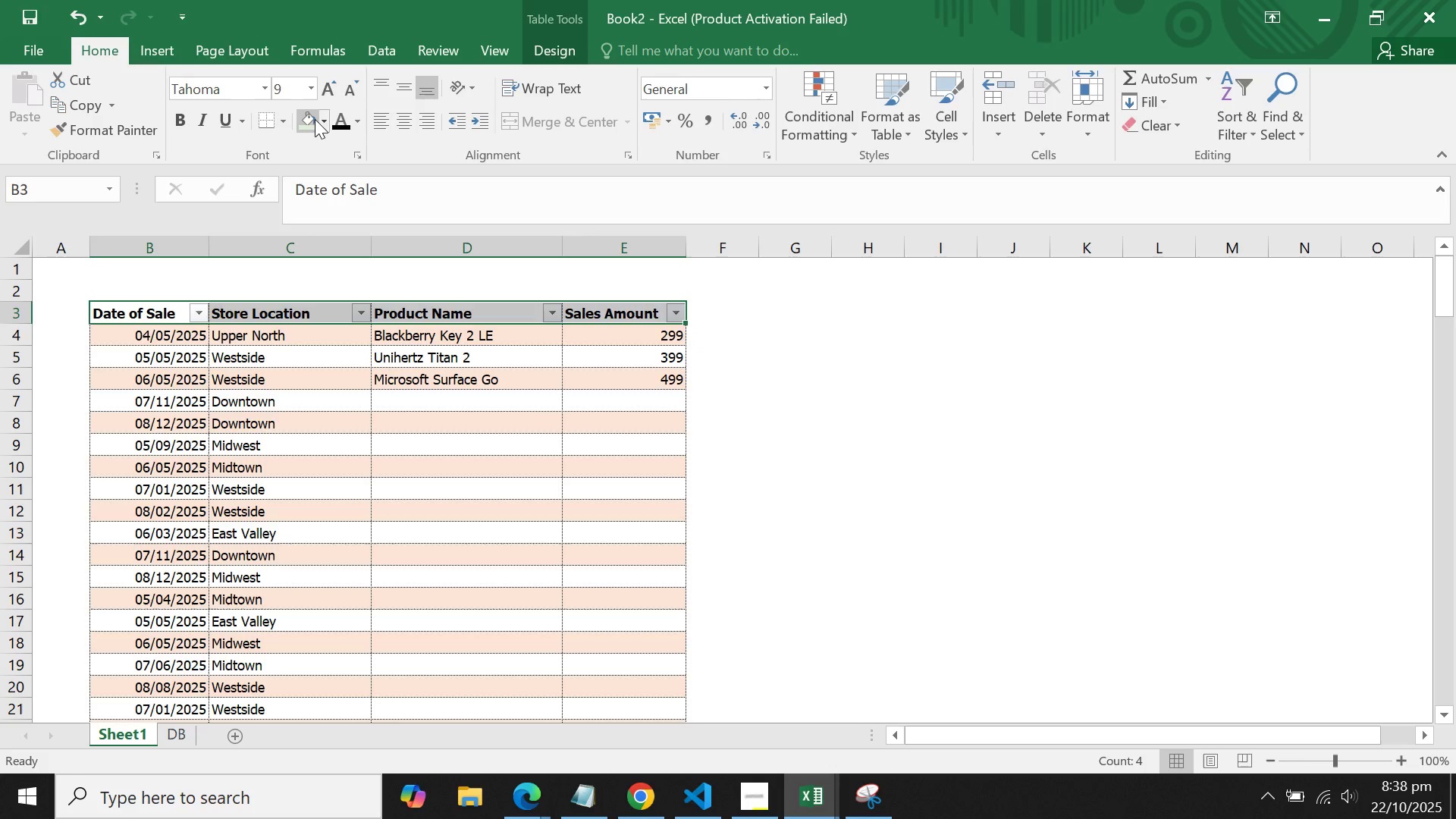 
left_click([323, 119])
 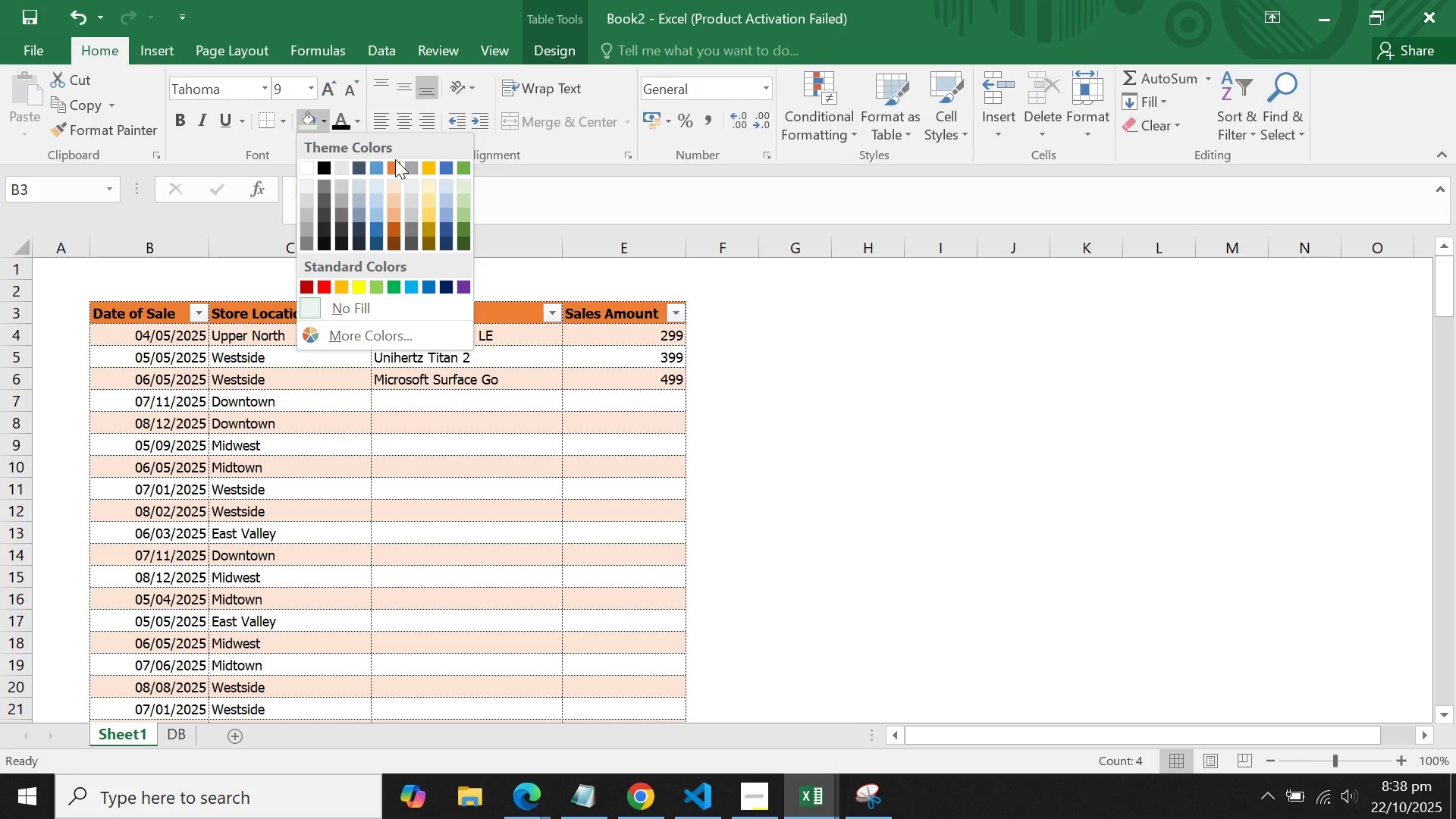 
left_click([395, 159])
 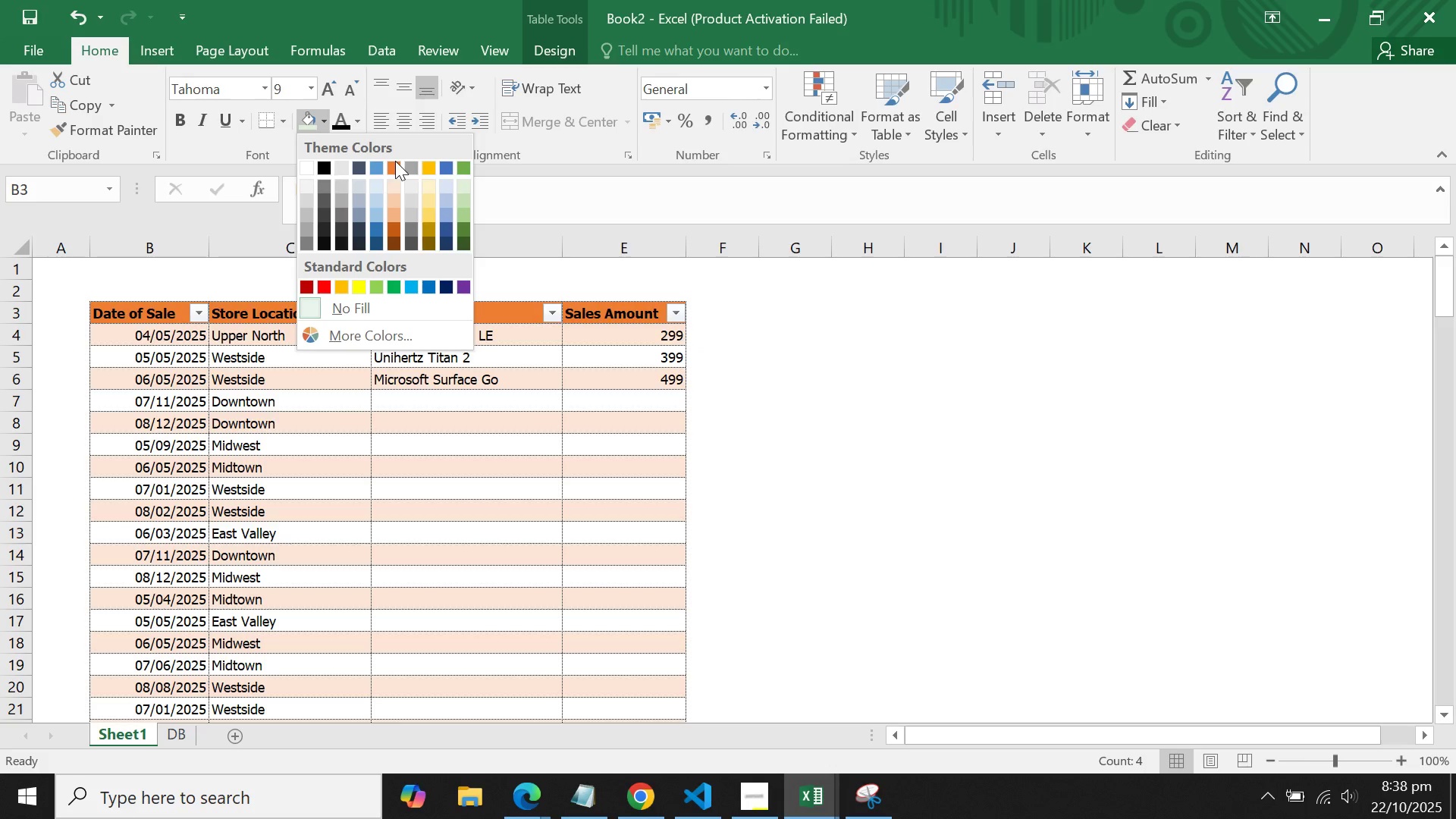 
left_click([395, 161])
 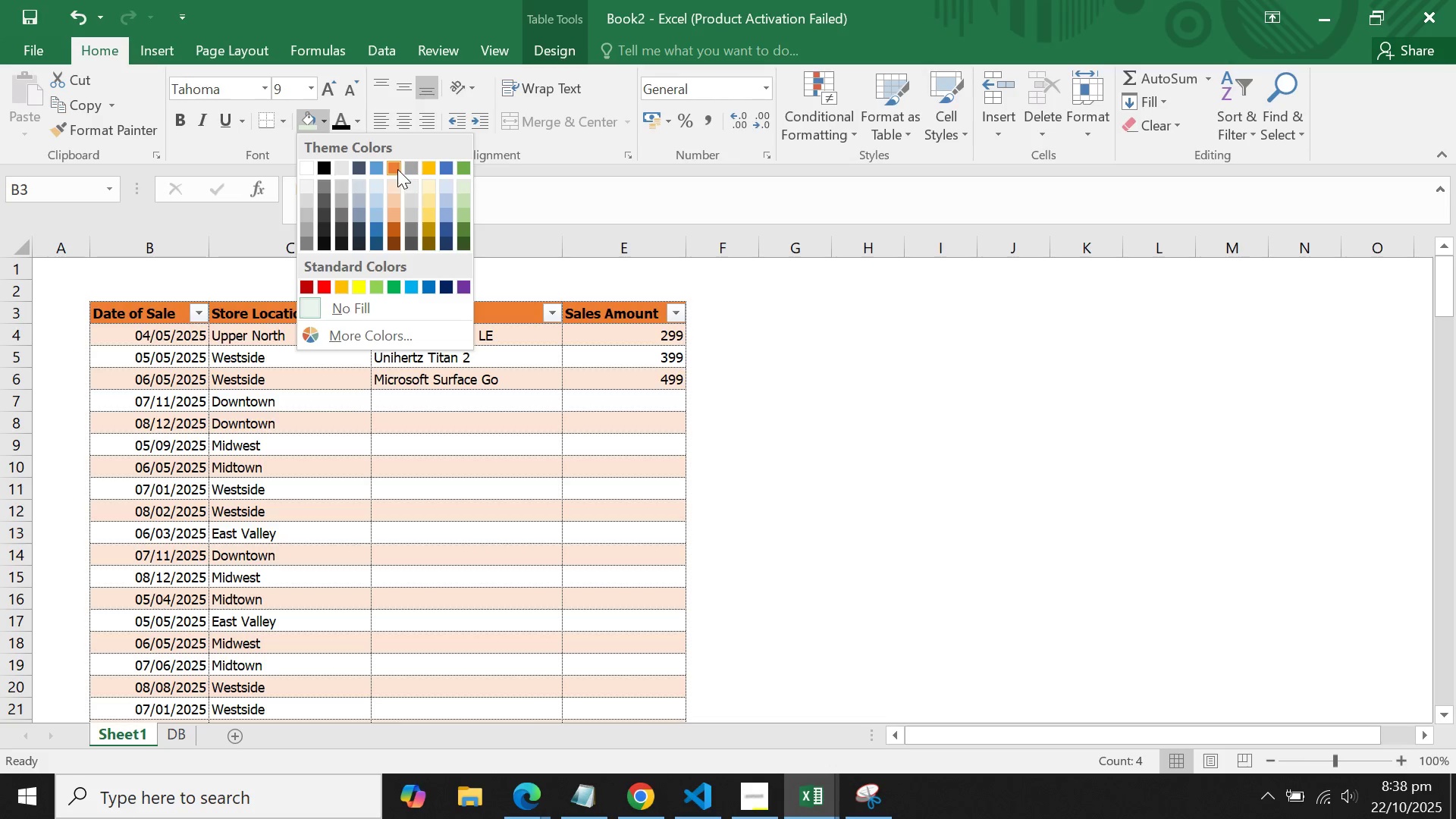 
left_click([396, 168])
 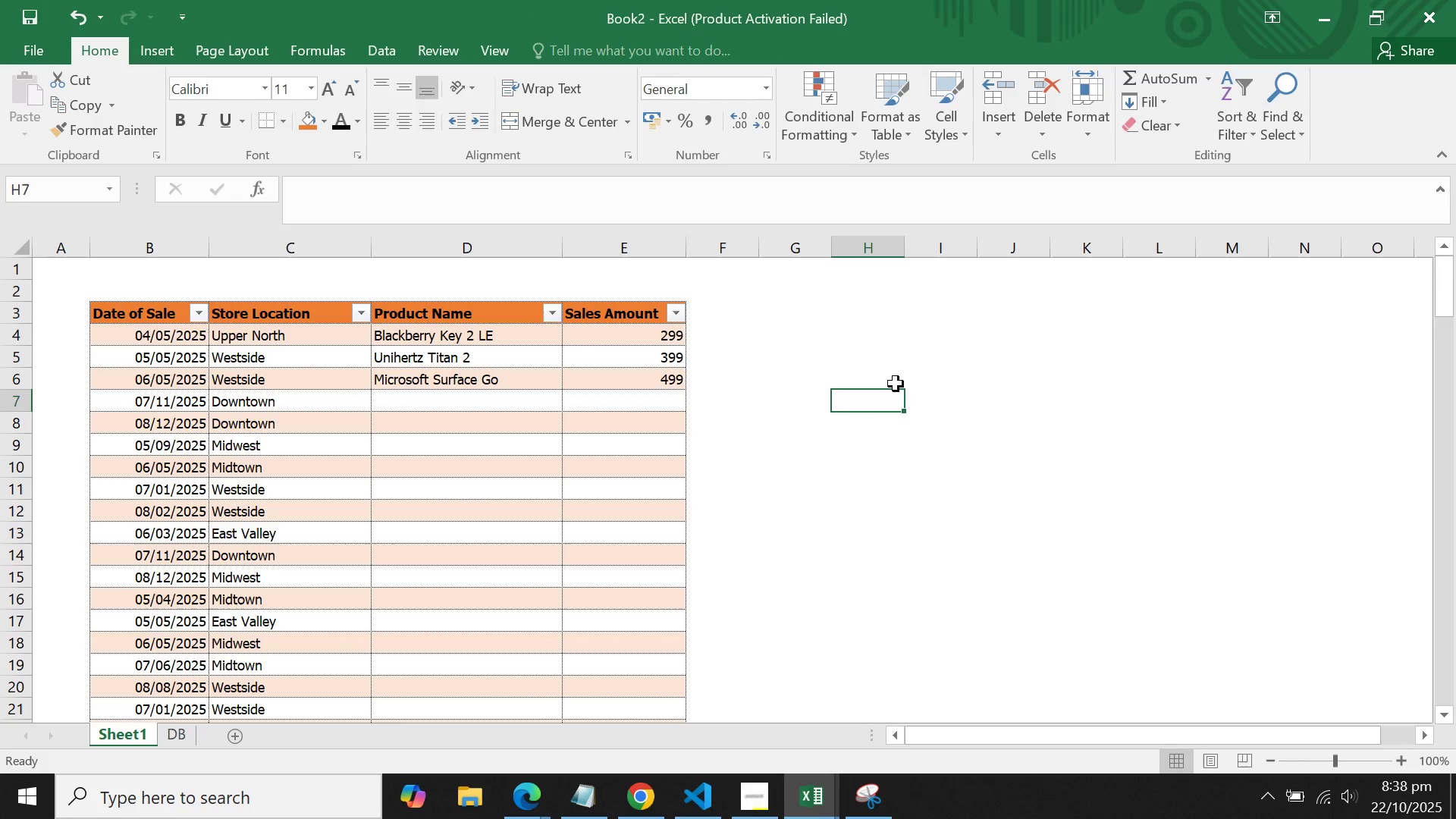 
double_click([893, 353])
 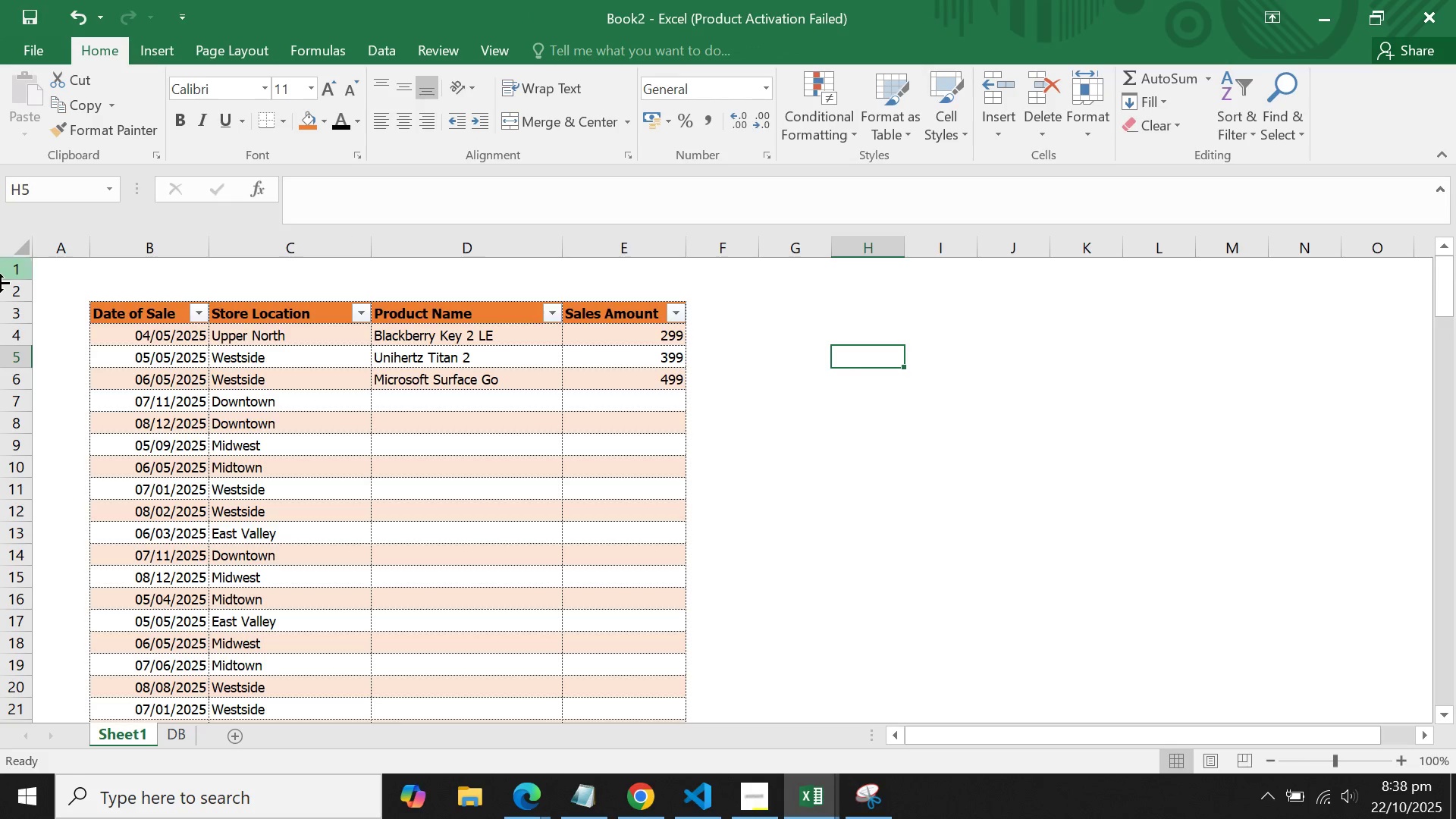 
left_click_drag(start_coordinate=[99, 309], to_coordinate=[569, 322])
 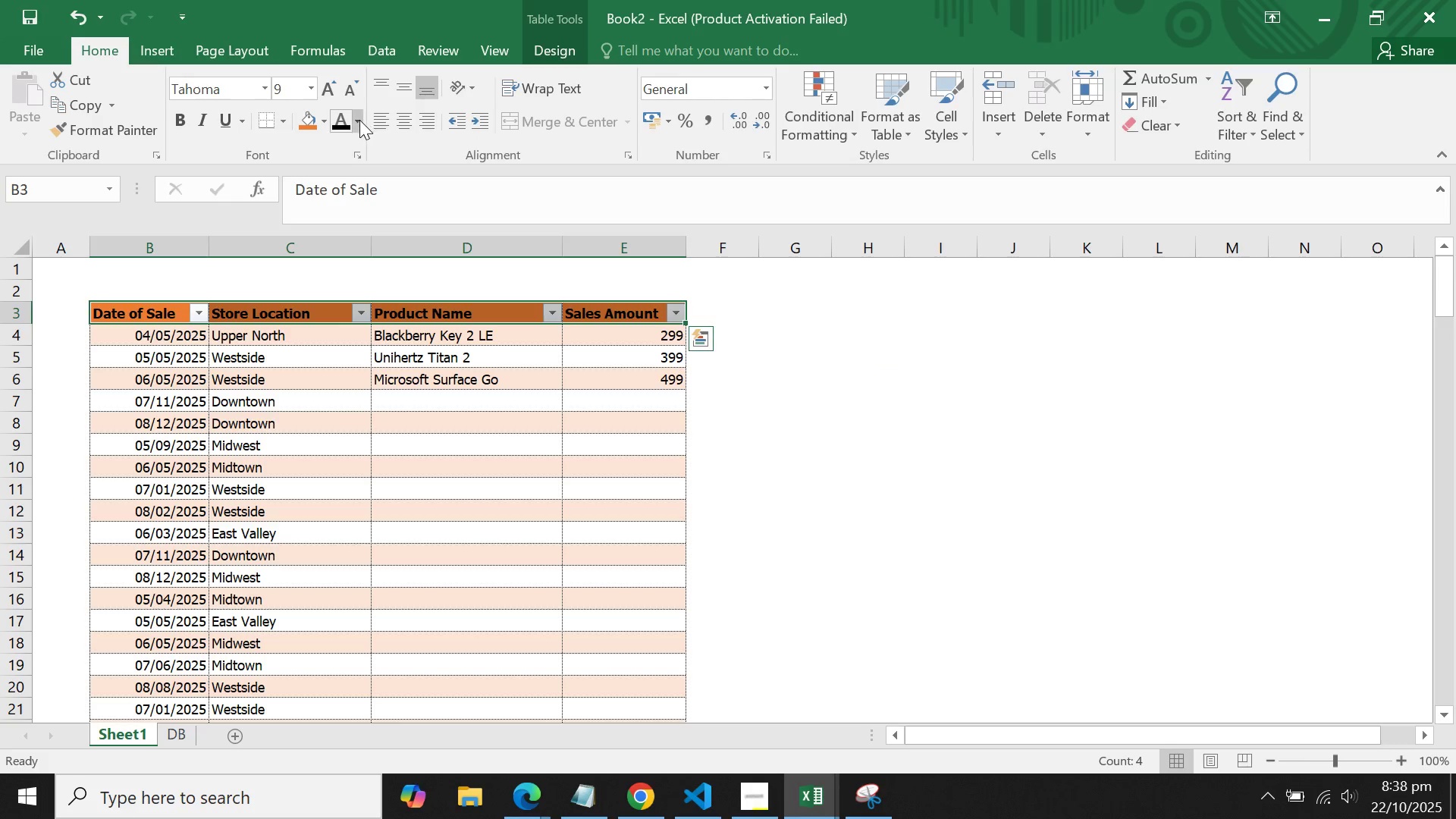 
left_click([359, 120])
 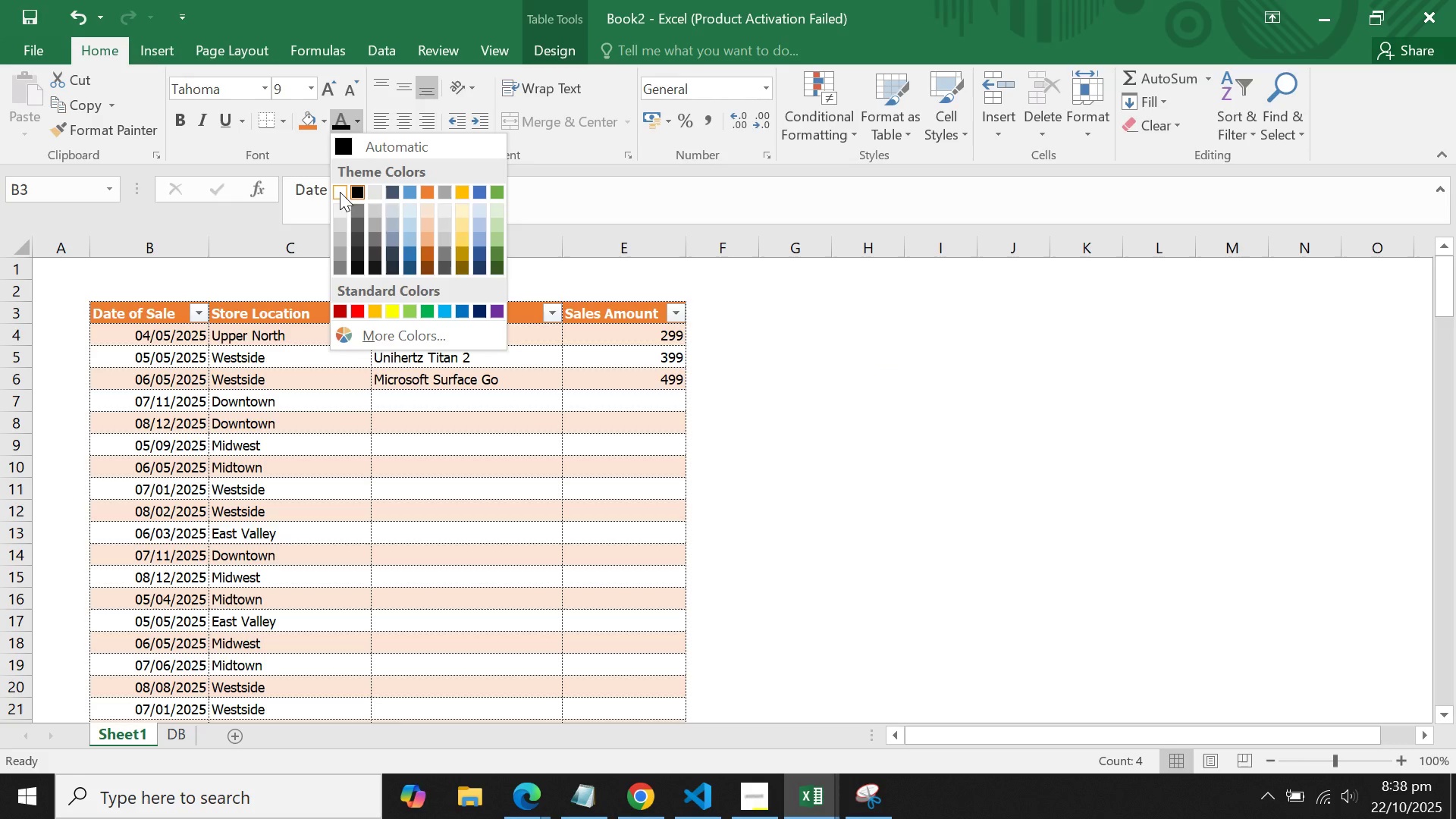 
left_click([340, 192])
 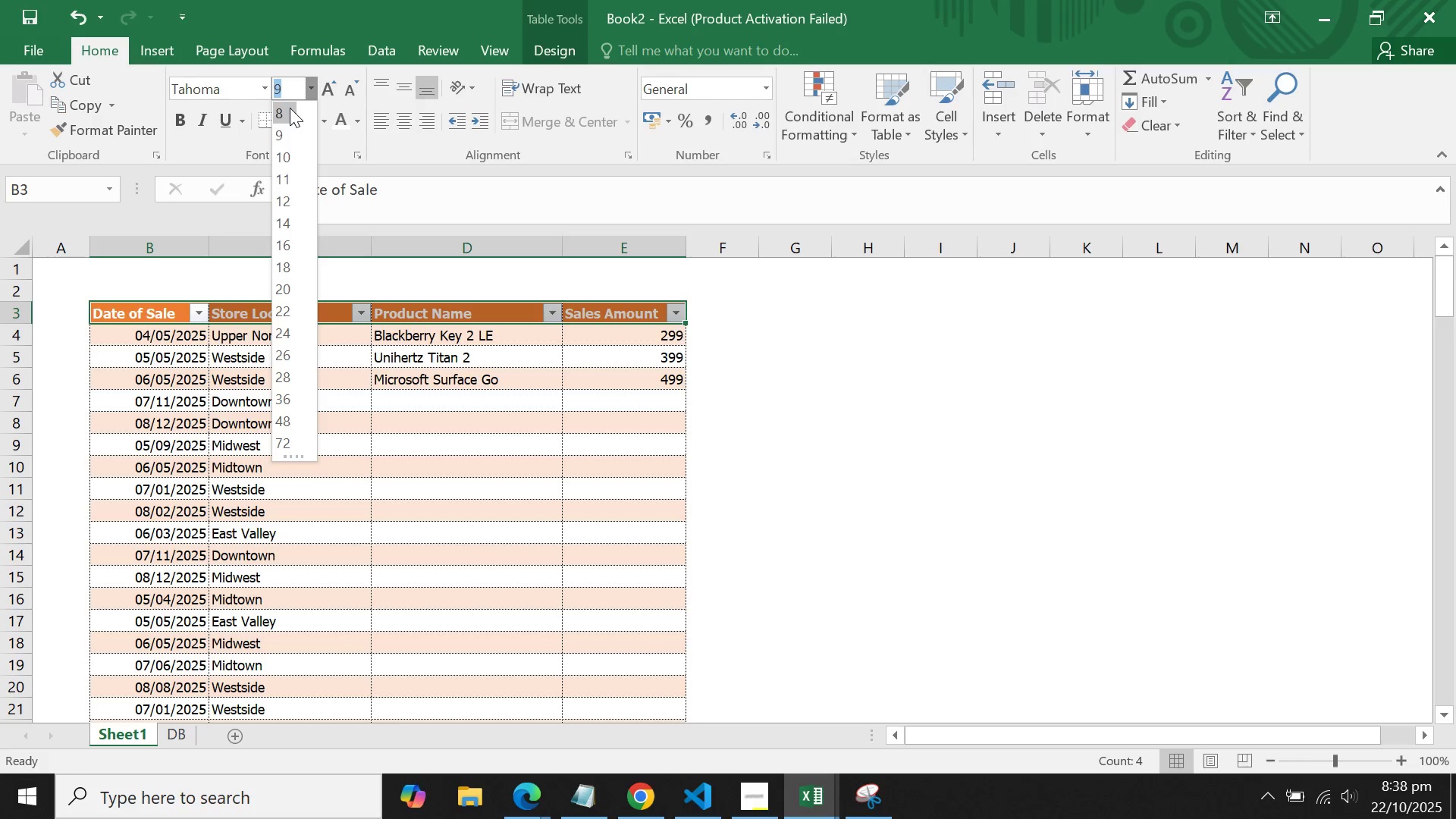 
left_click([290, 108])
 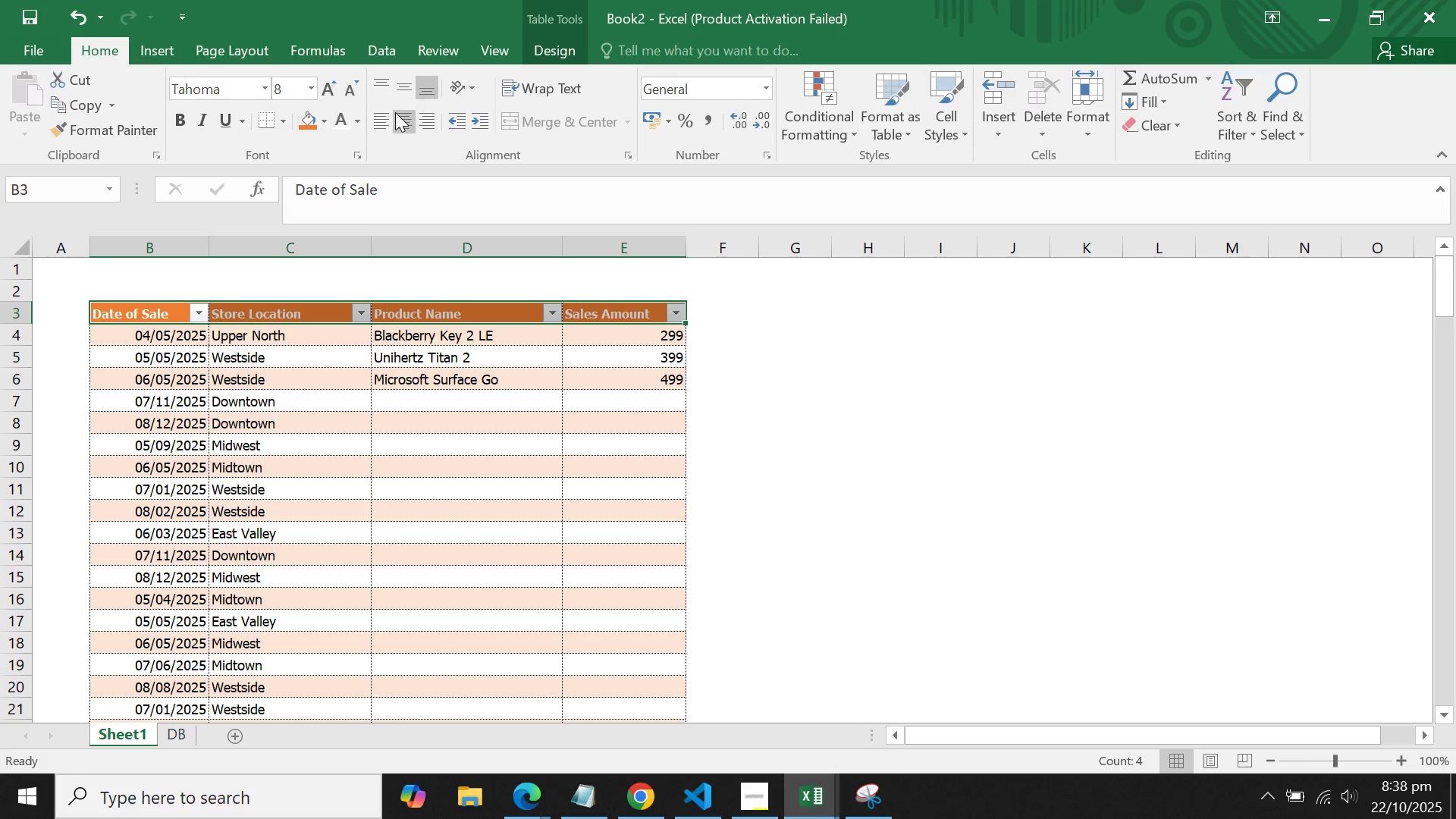 
left_click([401, 115])
 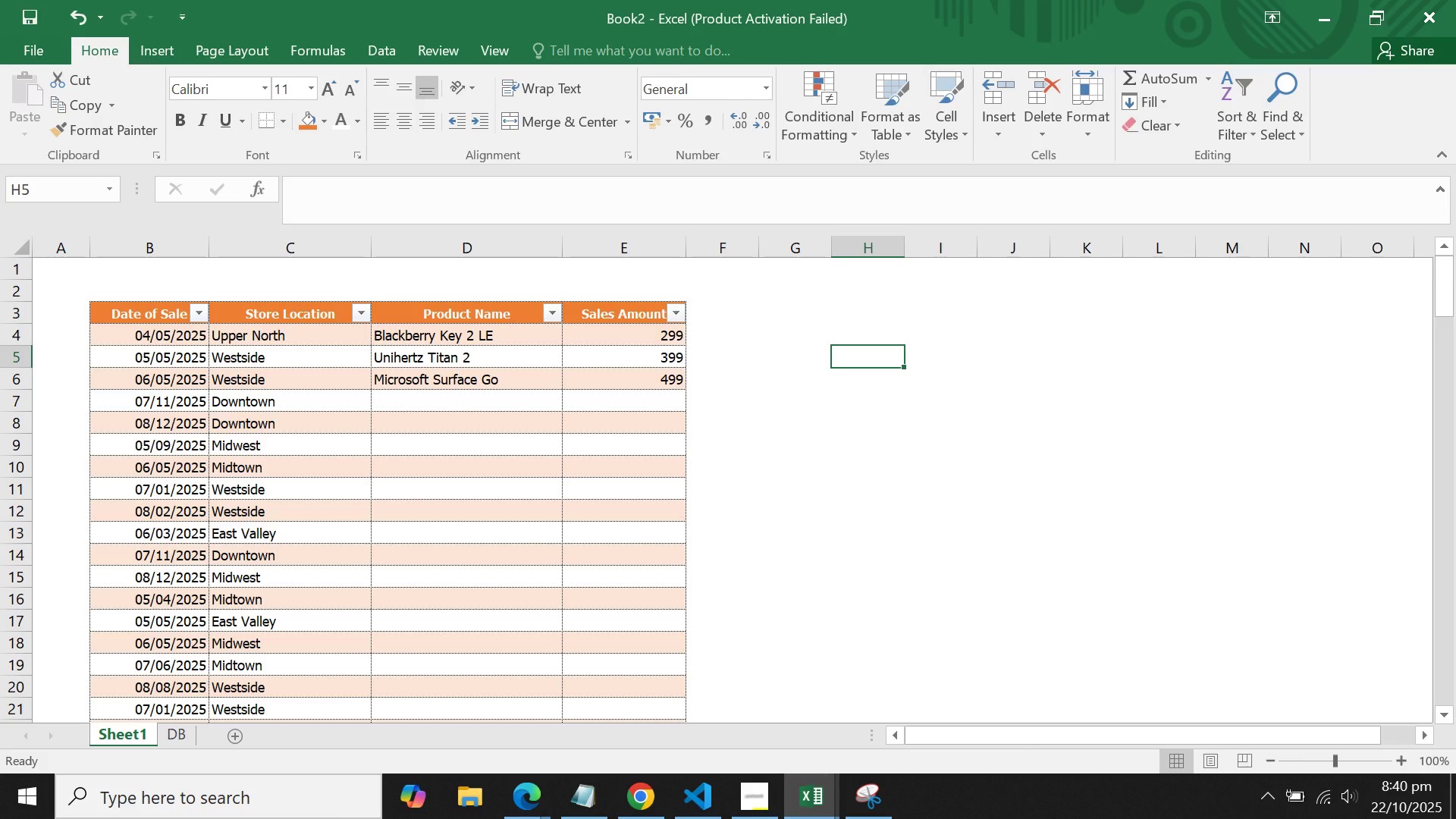 
wait(111.5)
 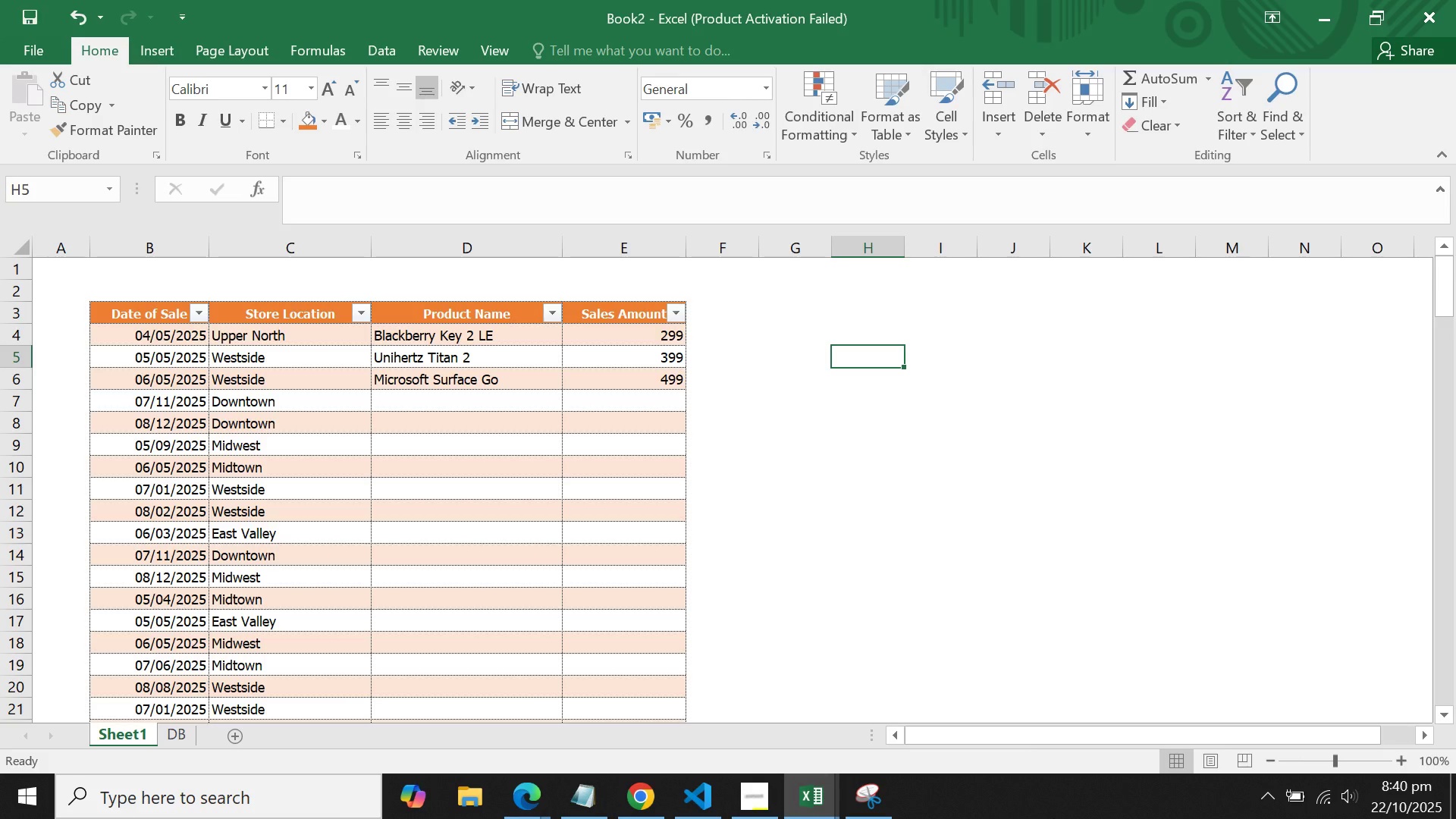 
left_click([501, 238])
 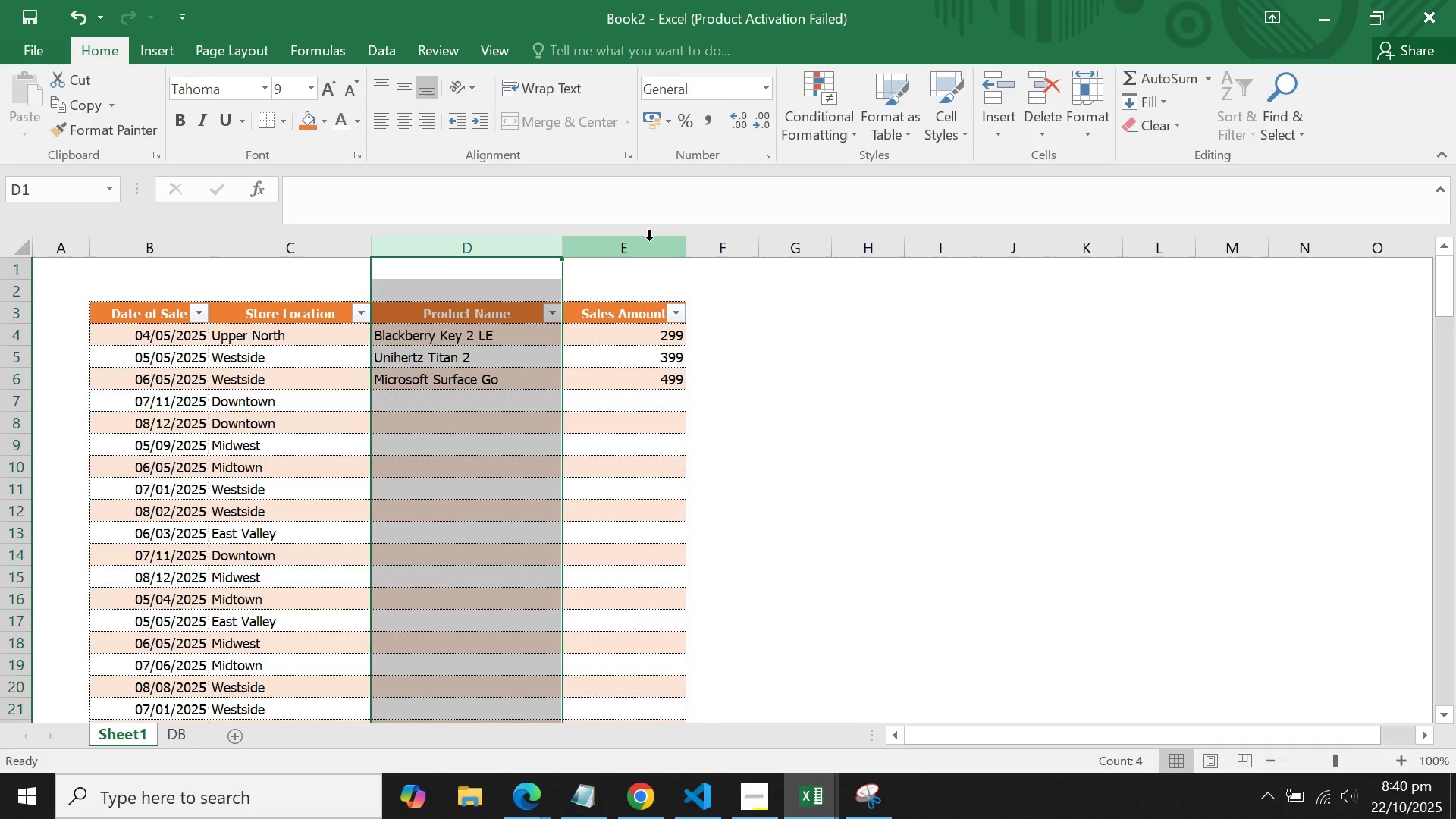 
left_click([649, 240])
 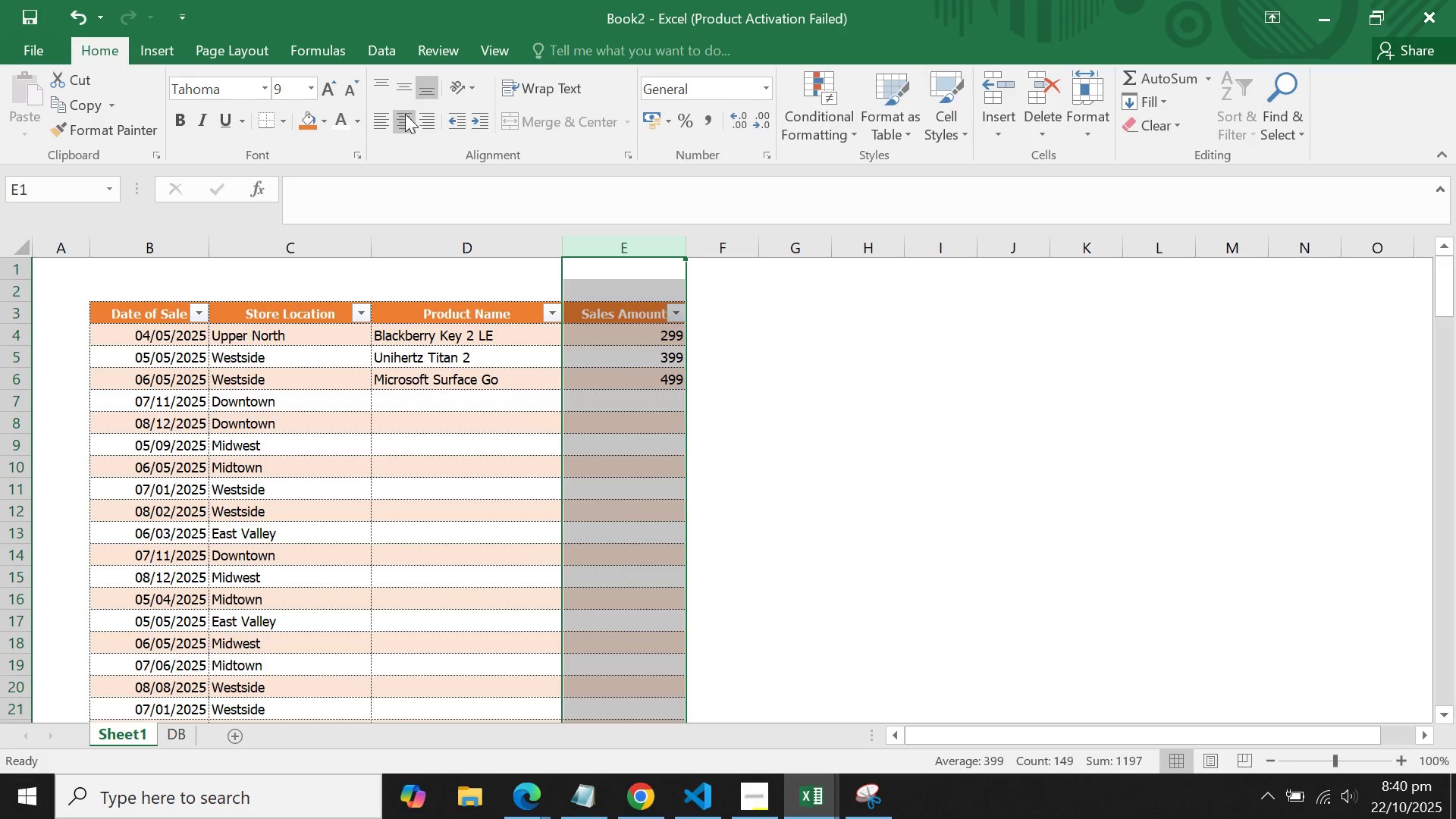 
left_click([405, 114])
 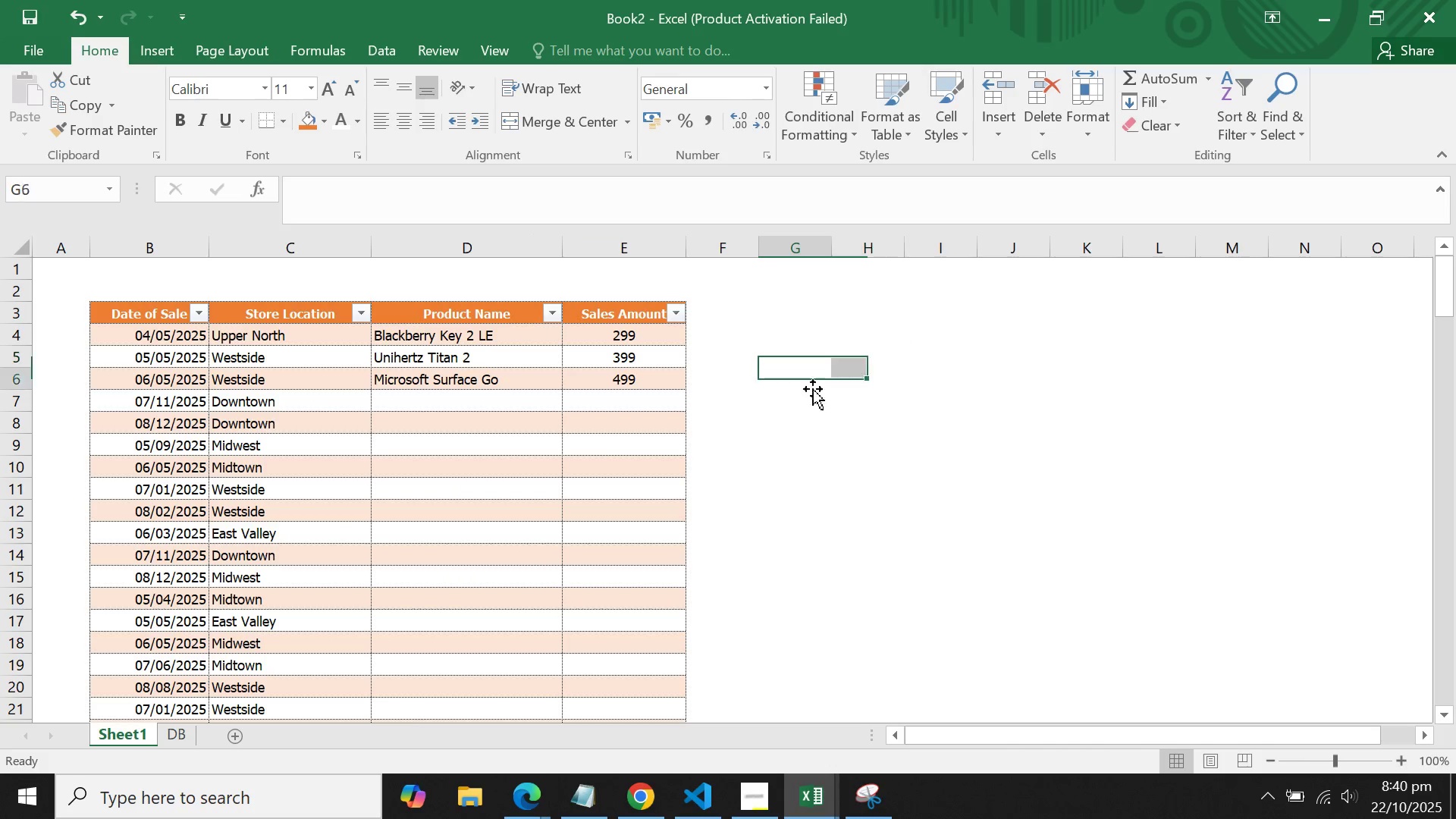 
triple_click([508, 454])
 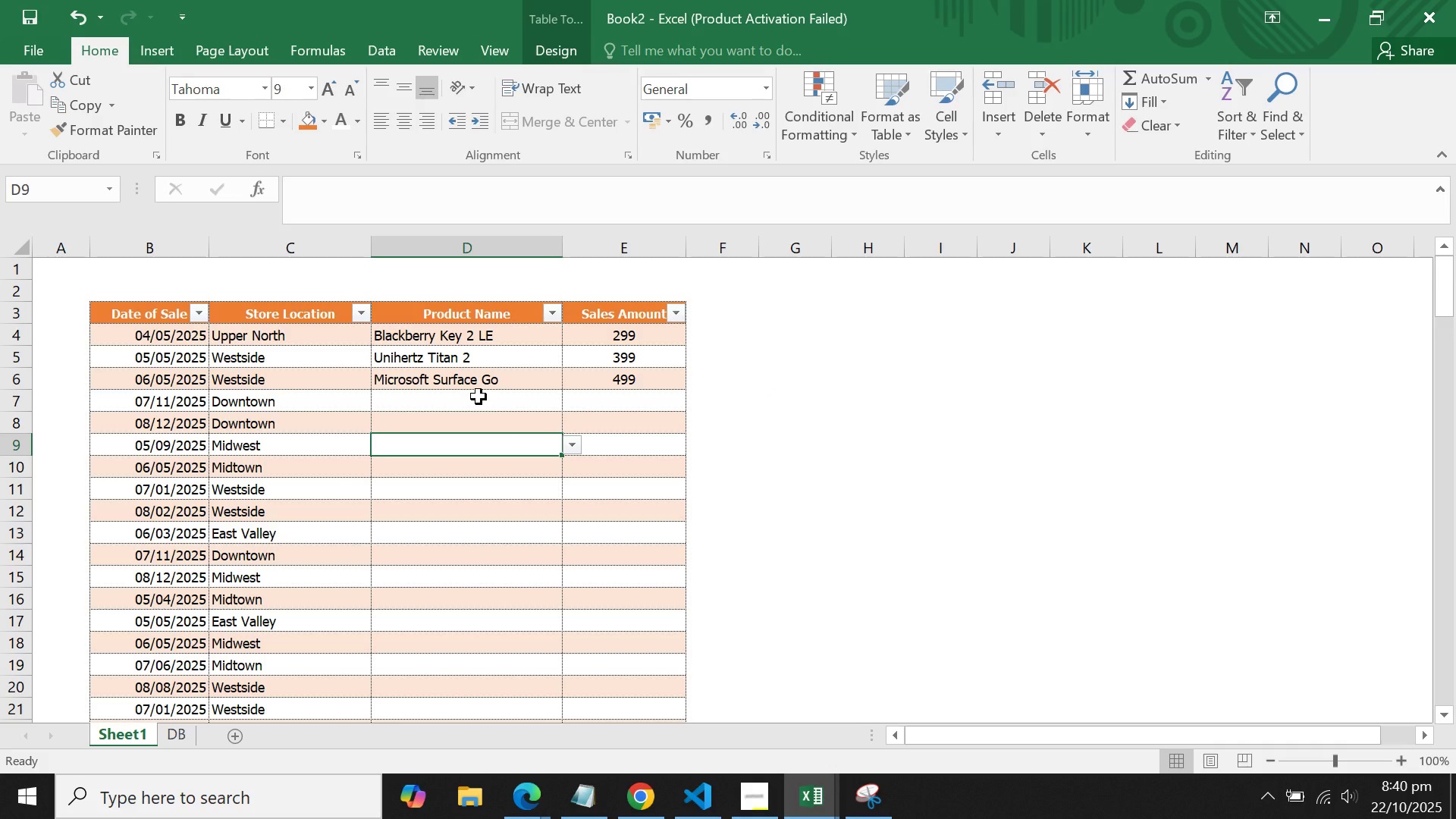 
left_click([479, 397])
 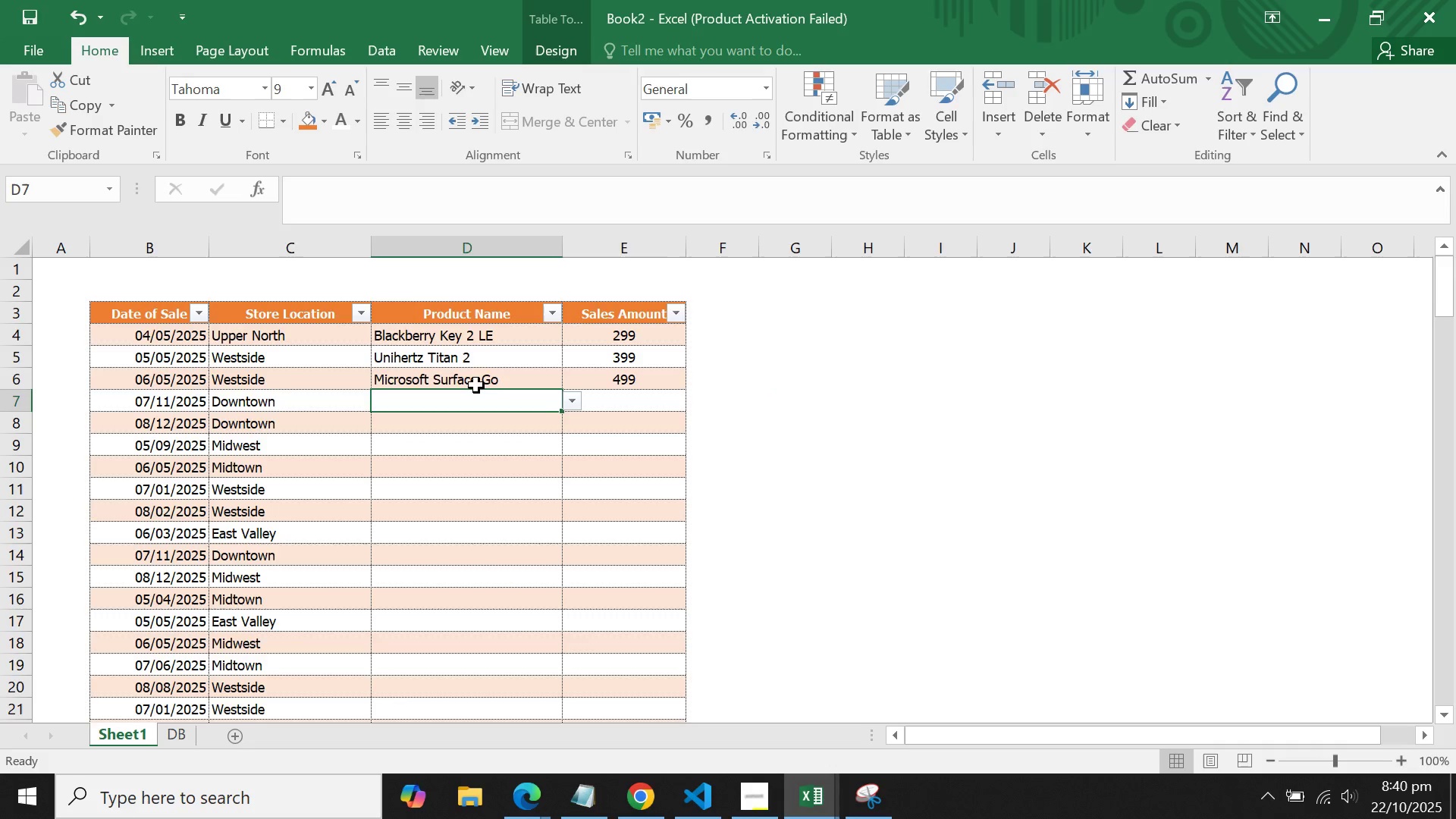 
scroll: coordinate [476, 385], scroll_direction: down, amount: 1.0
 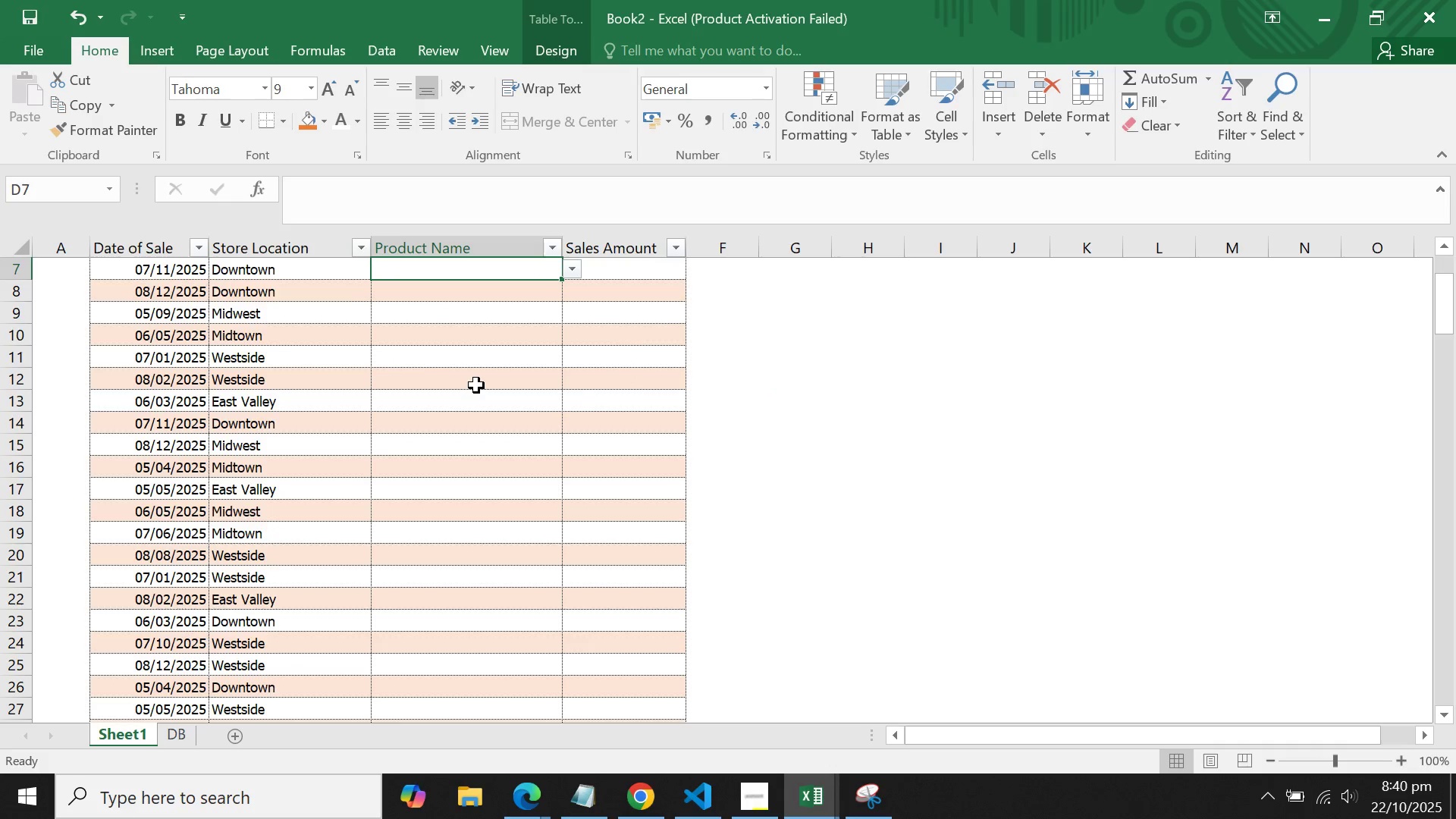 
scroll: coordinate [476, 372], scroll_direction: none, amount: 0.0
 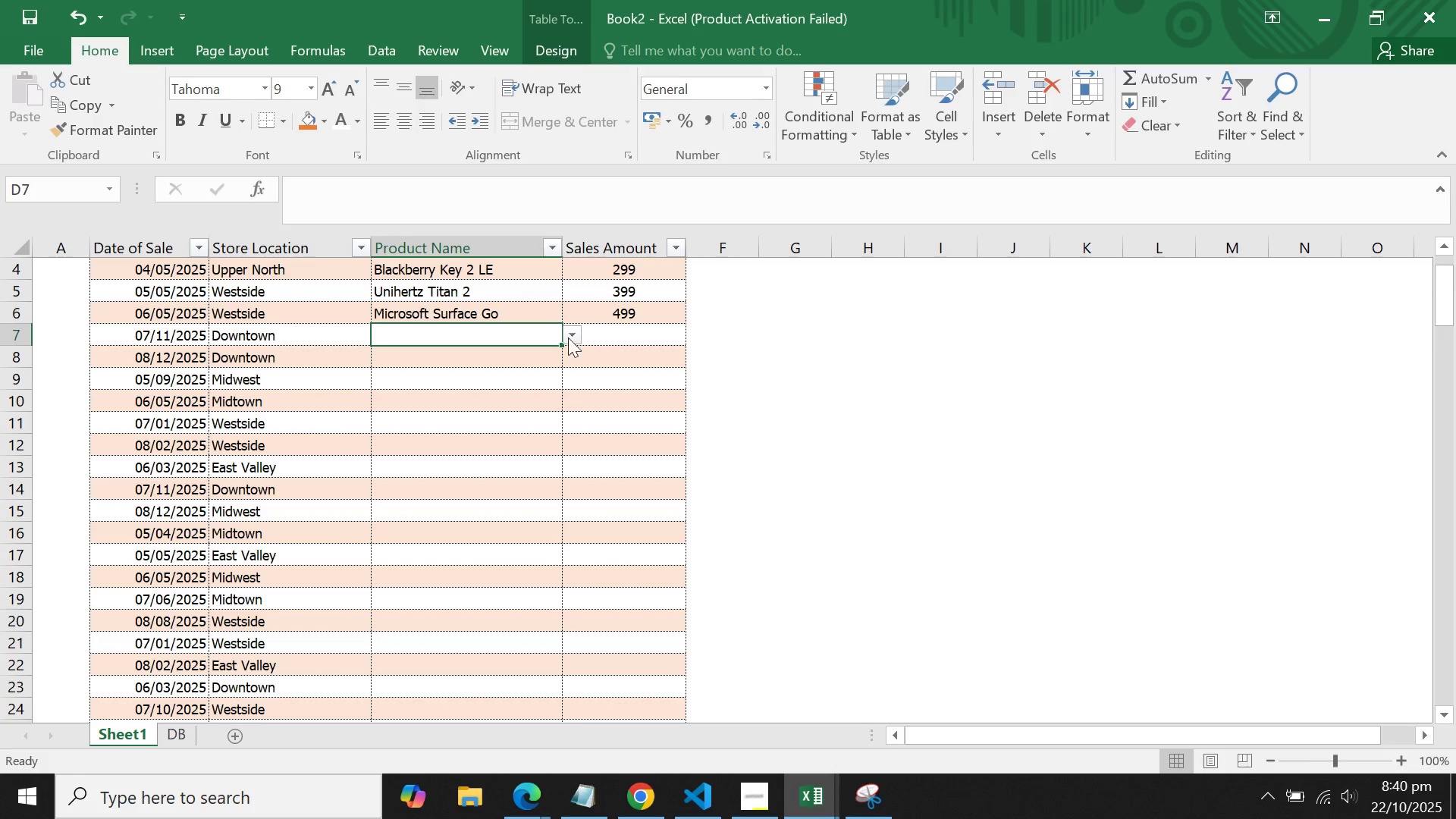 
left_click([563, 337])
 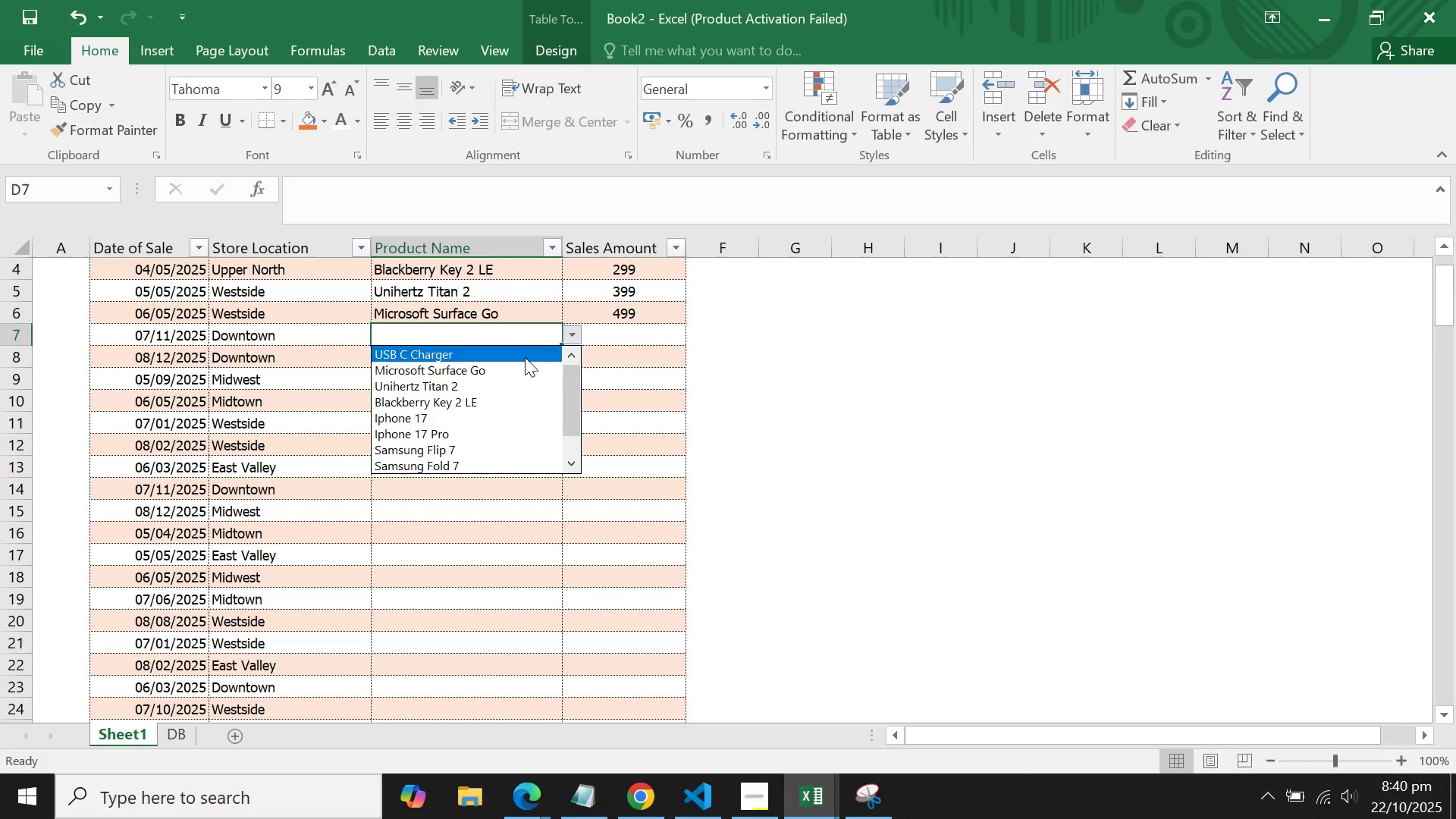 
left_click([525, 357])
 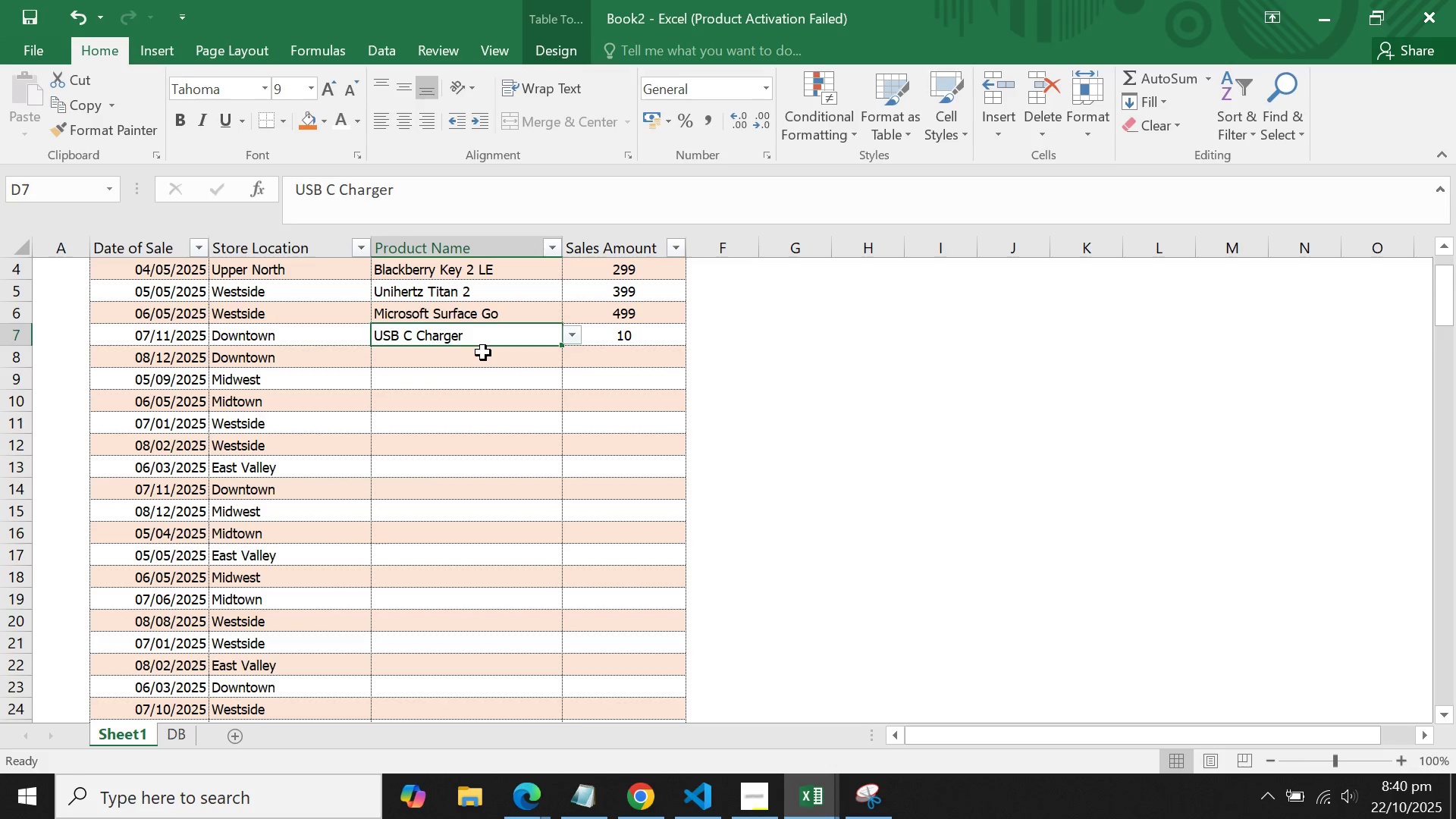 
left_click([483, 353])
 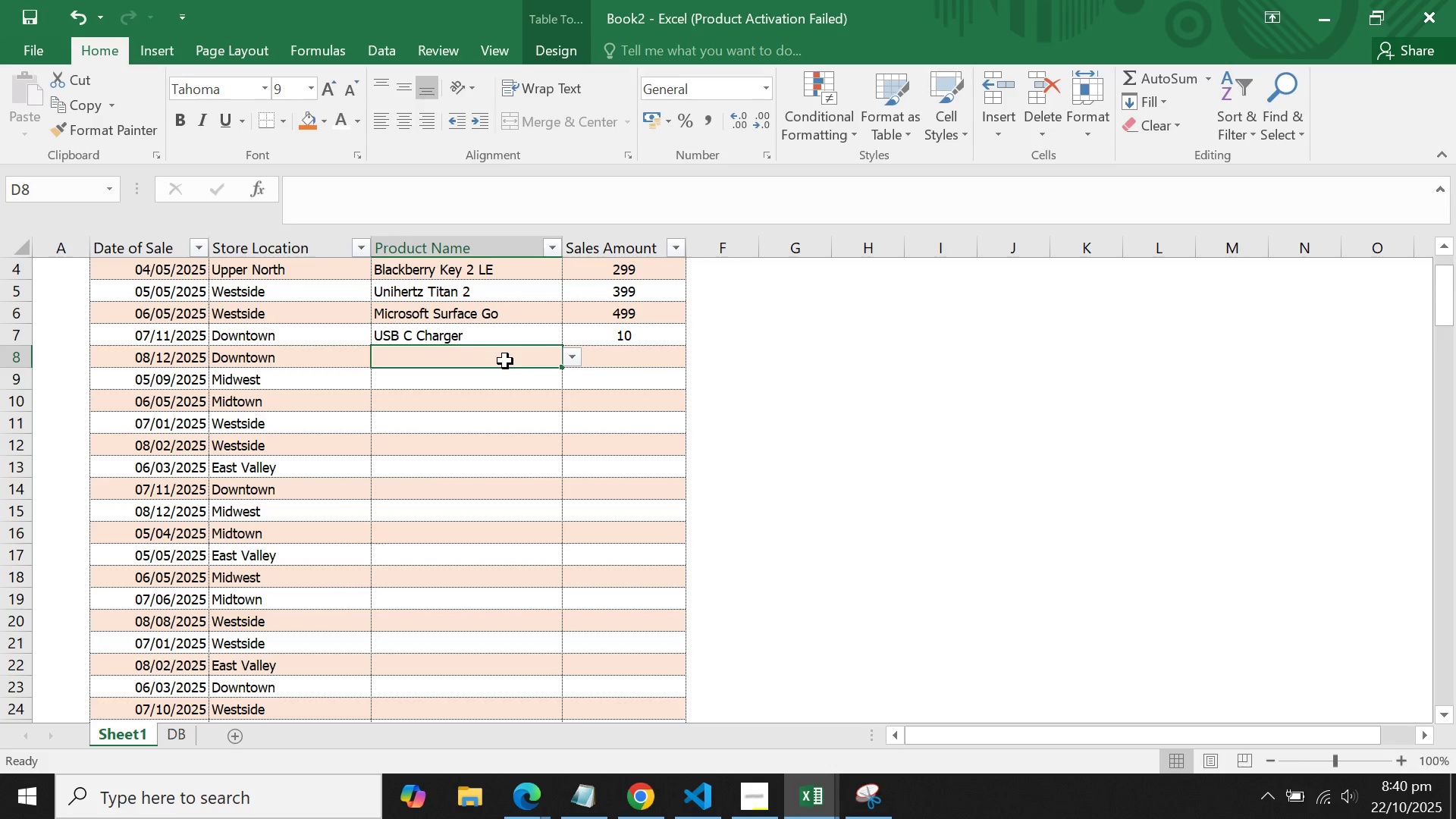 
left_click([505, 361])
 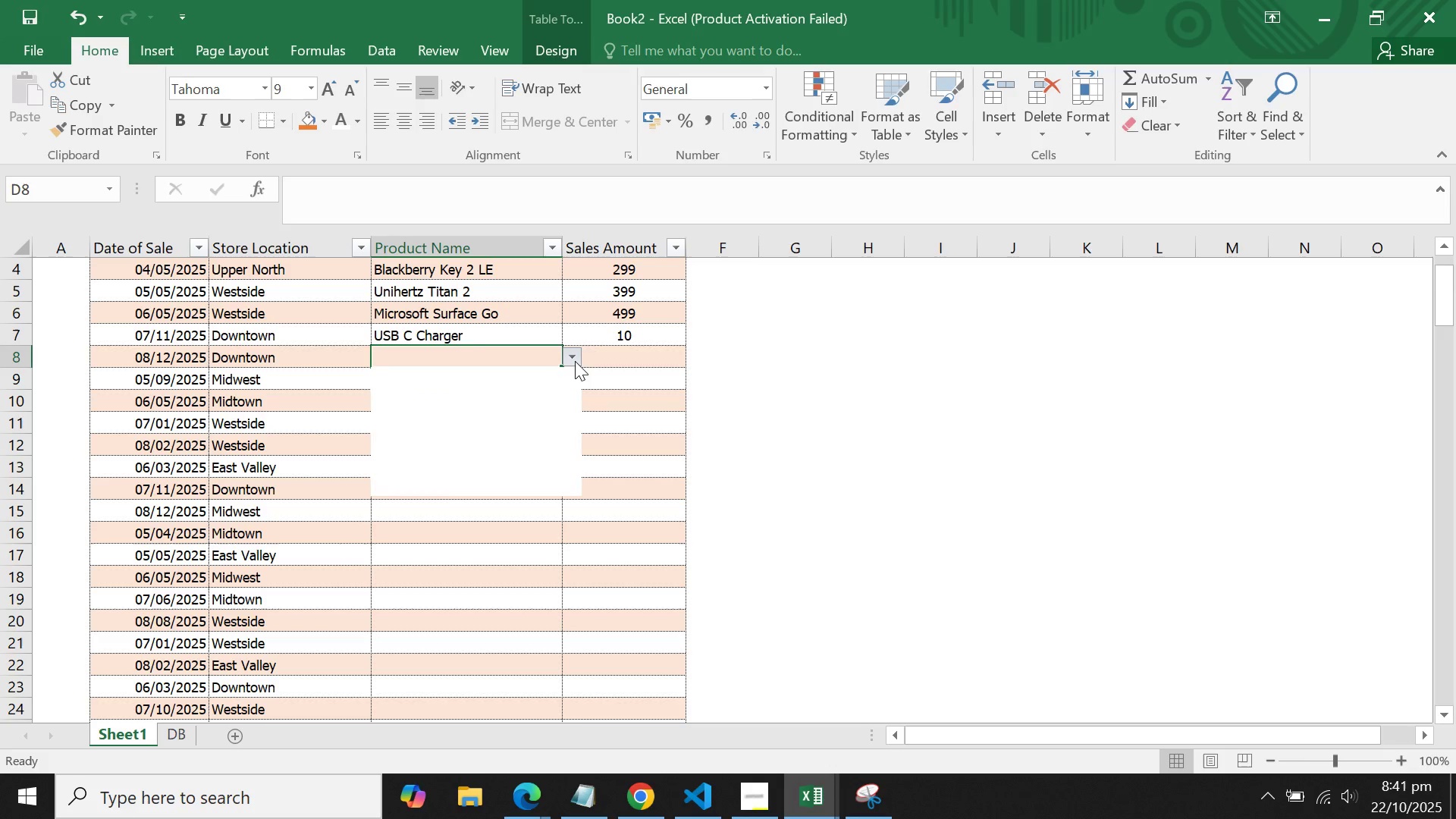 
left_click([575, 361])
 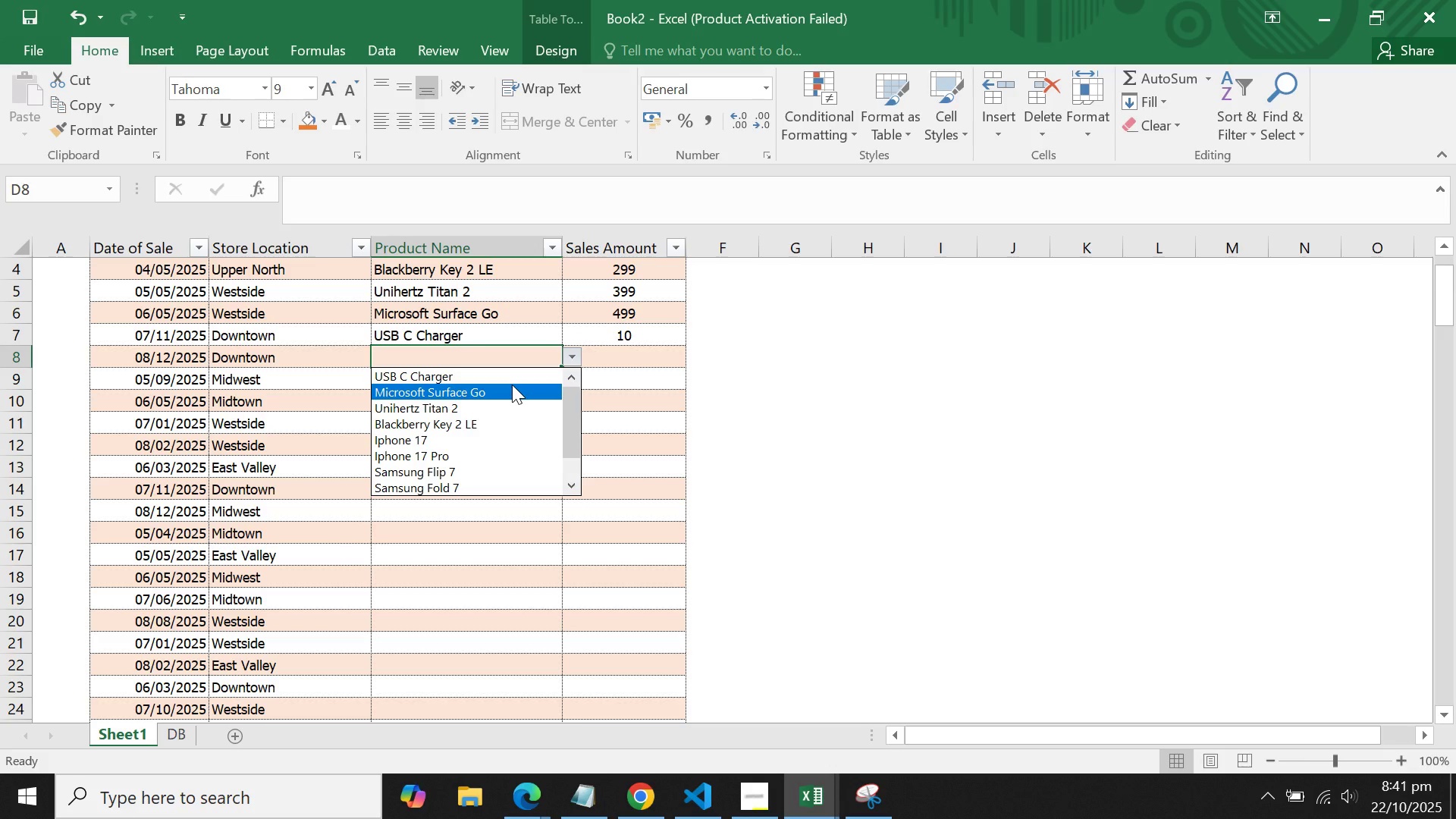 
left_click([512, 384])
 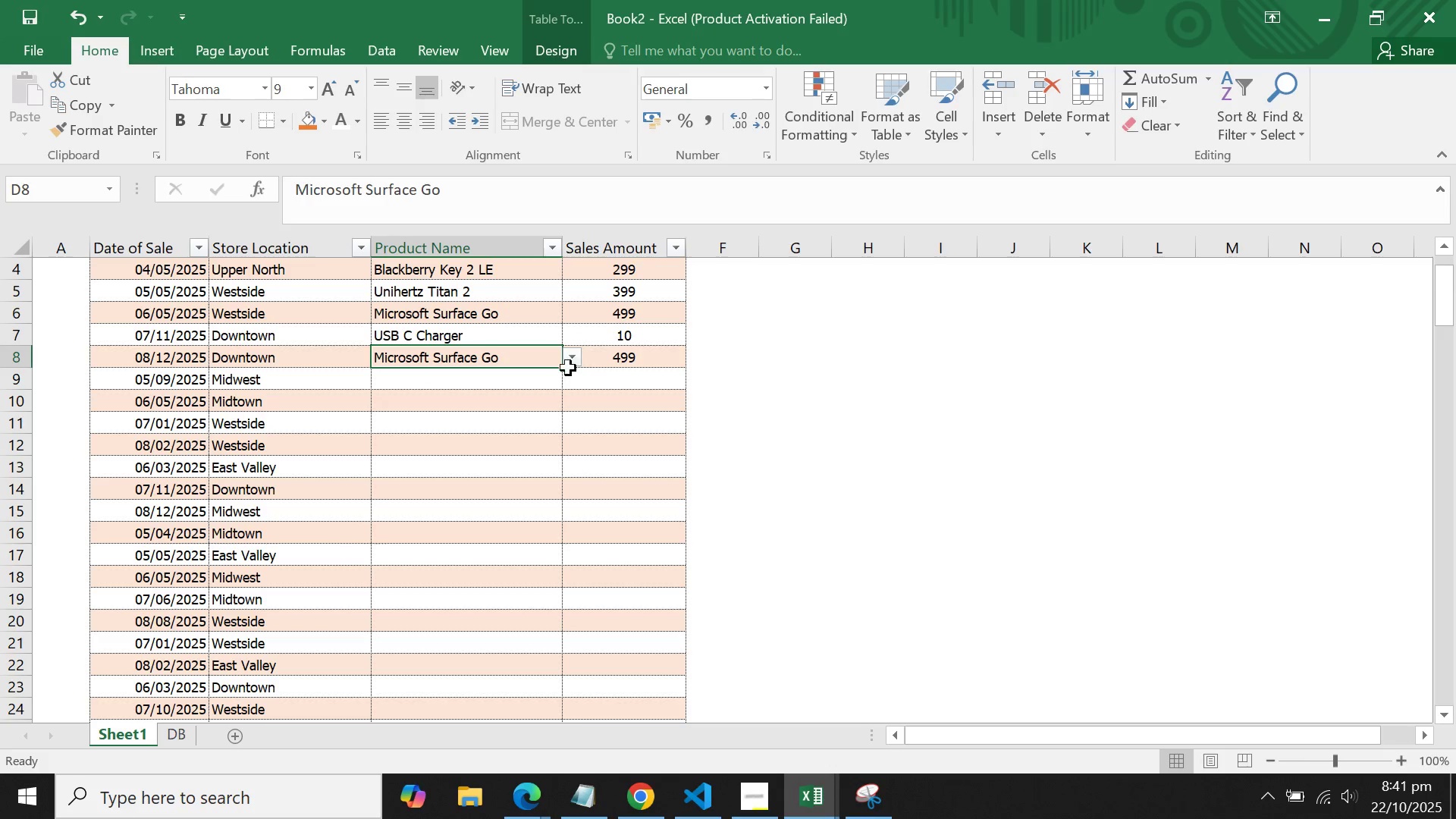 
left_click([573, 361])
 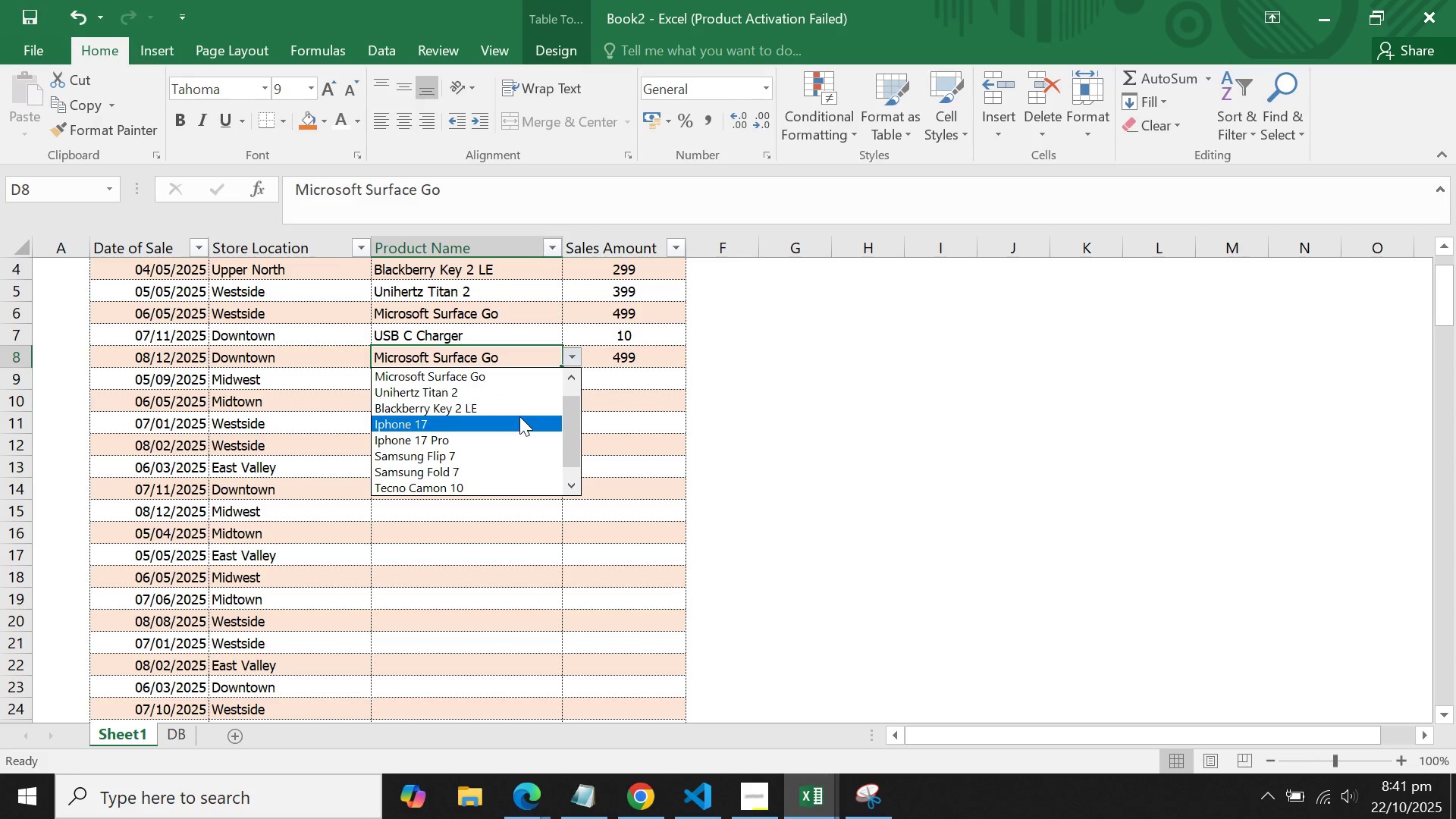 
left_click([519, 416])
 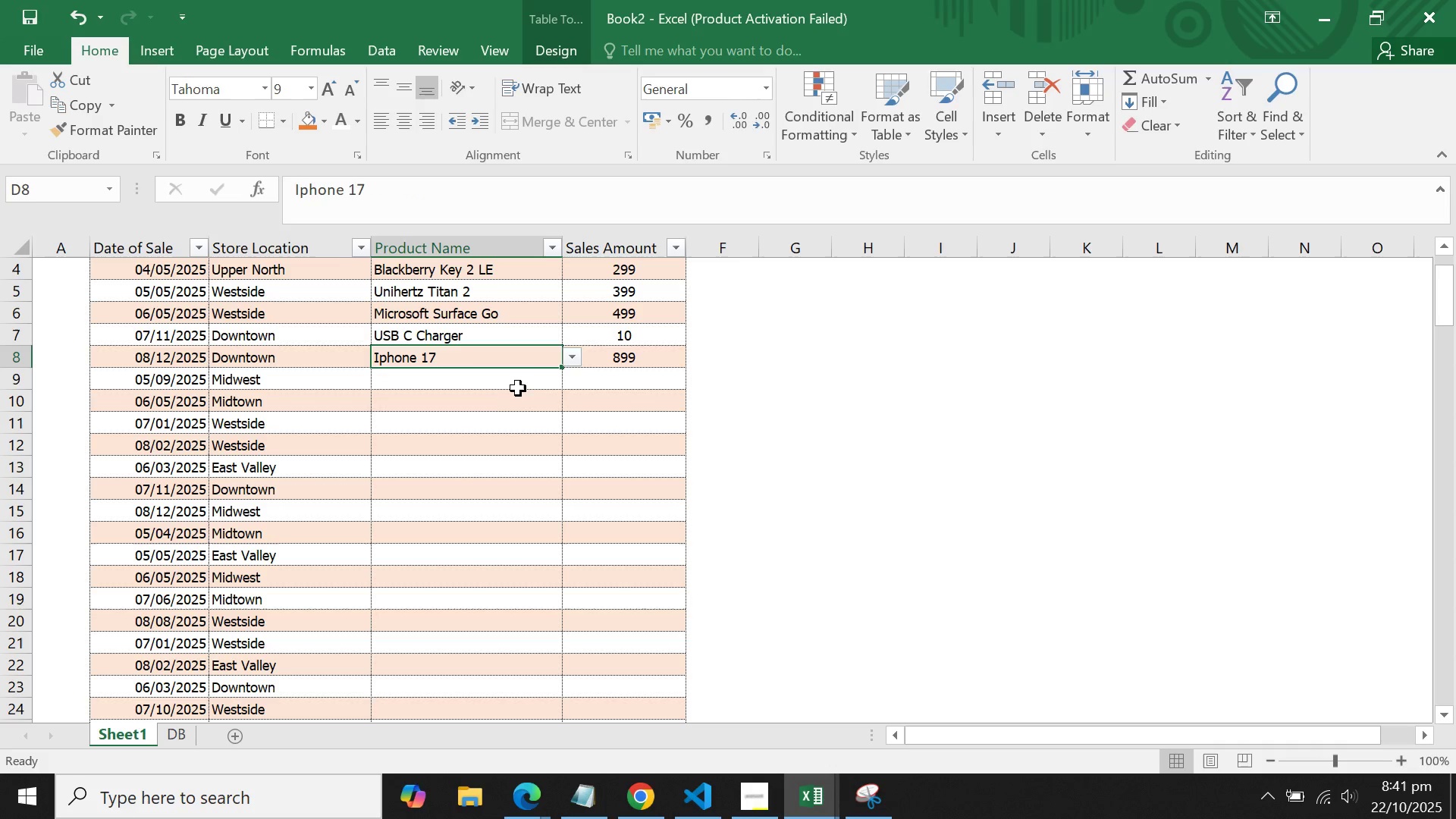 
left_click([519, 384])
 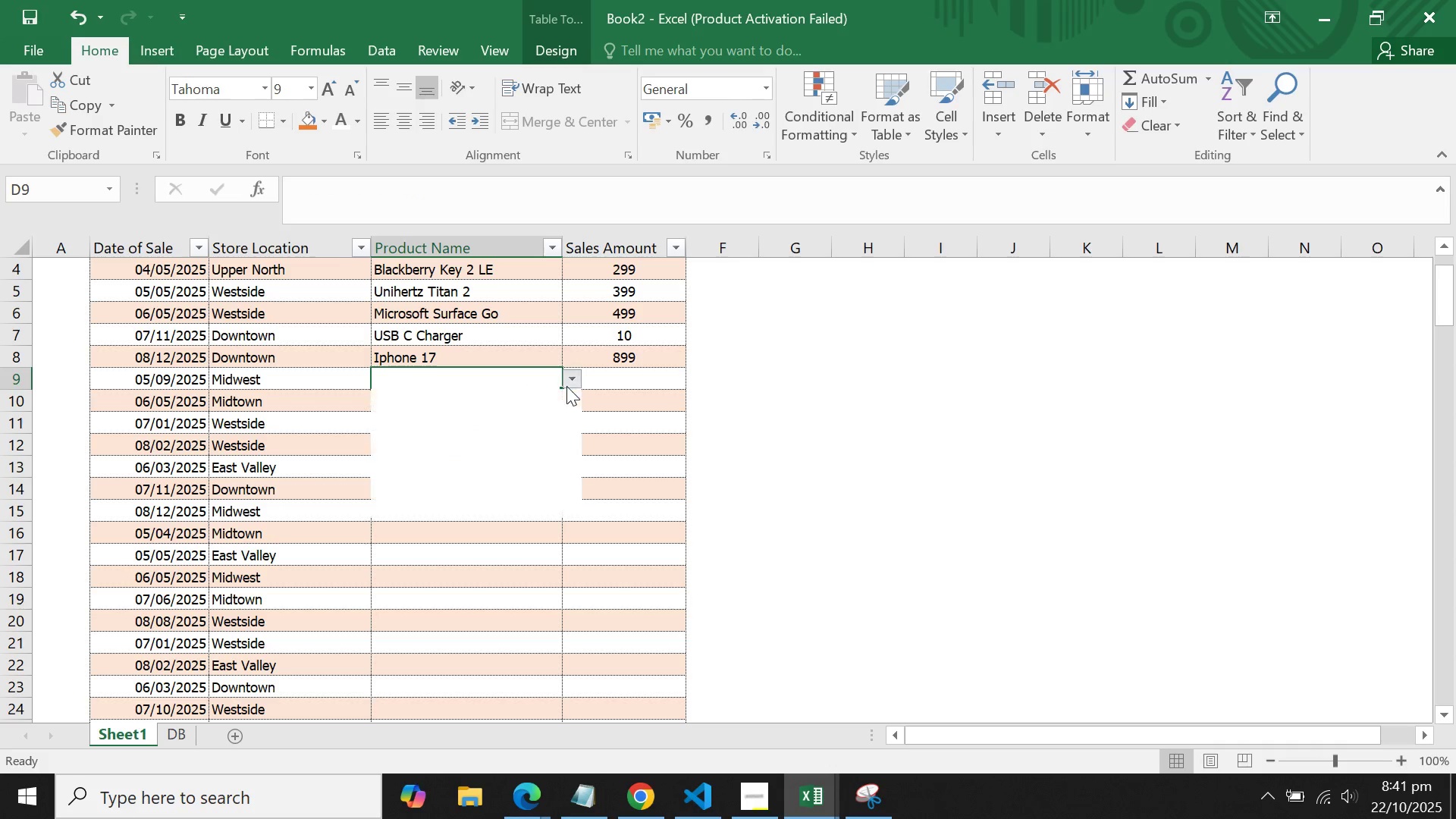 
left_click([566, 386])
 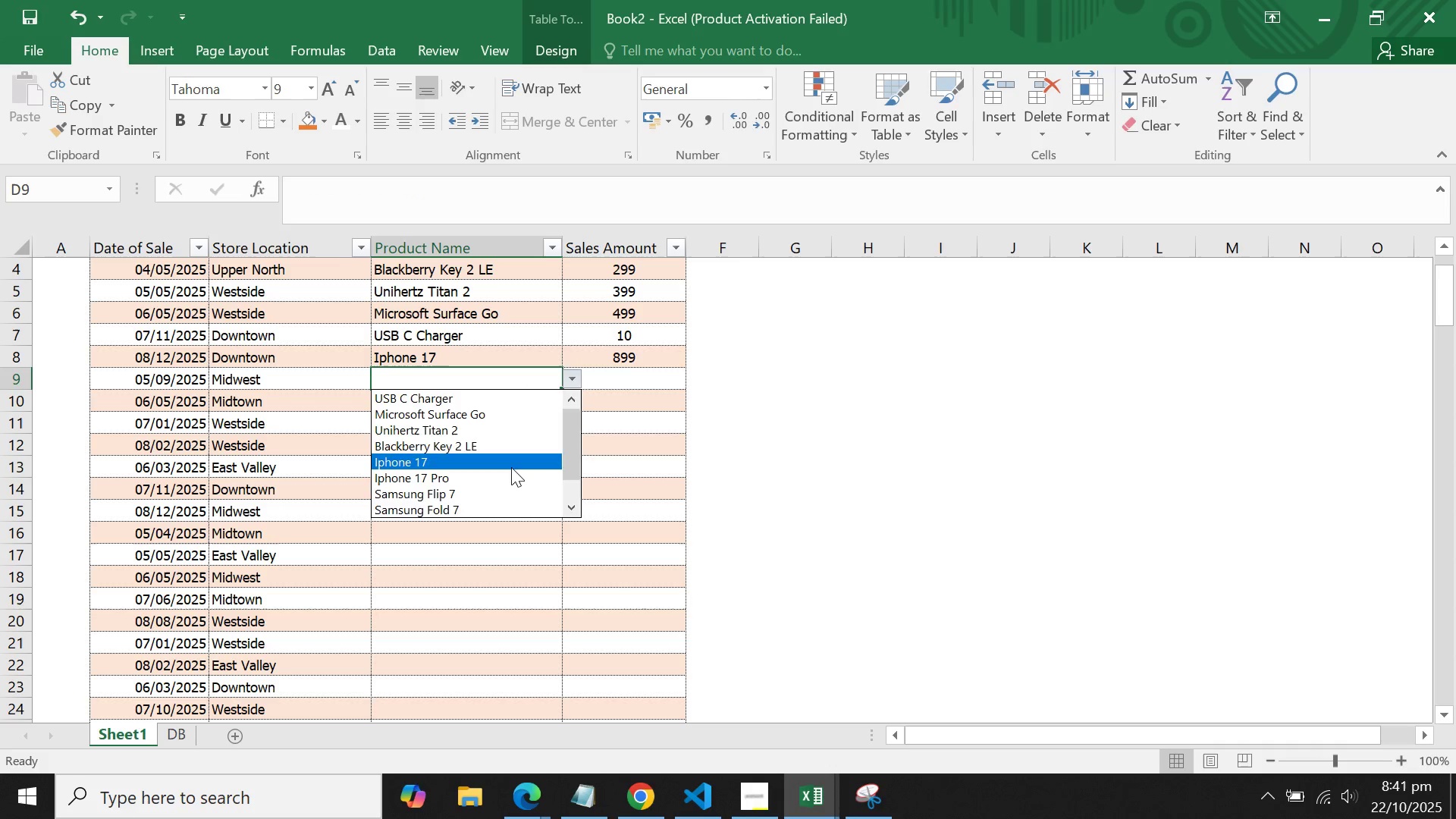 
left_click([511, 467])
 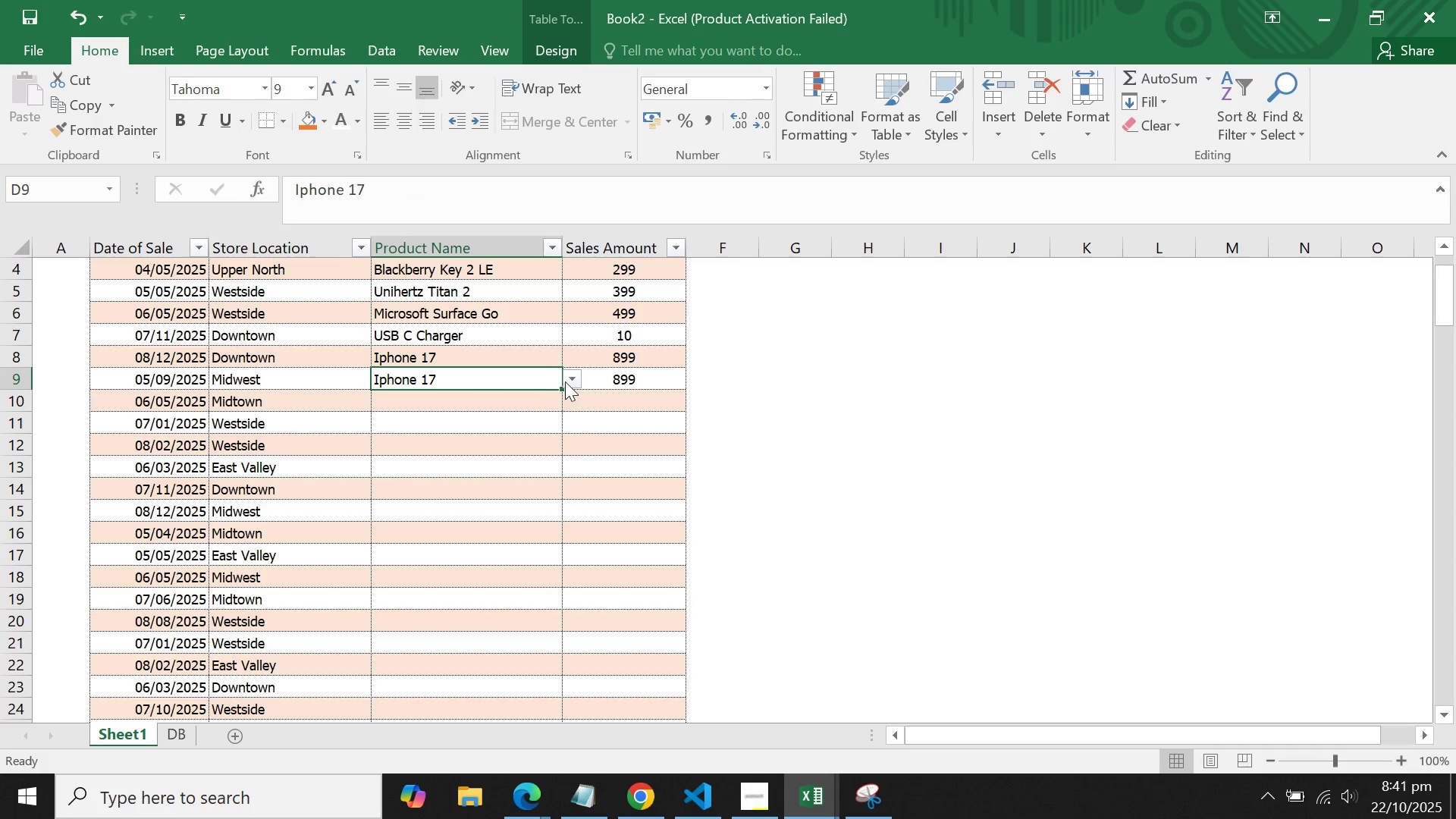 
left_click([565, 381])
 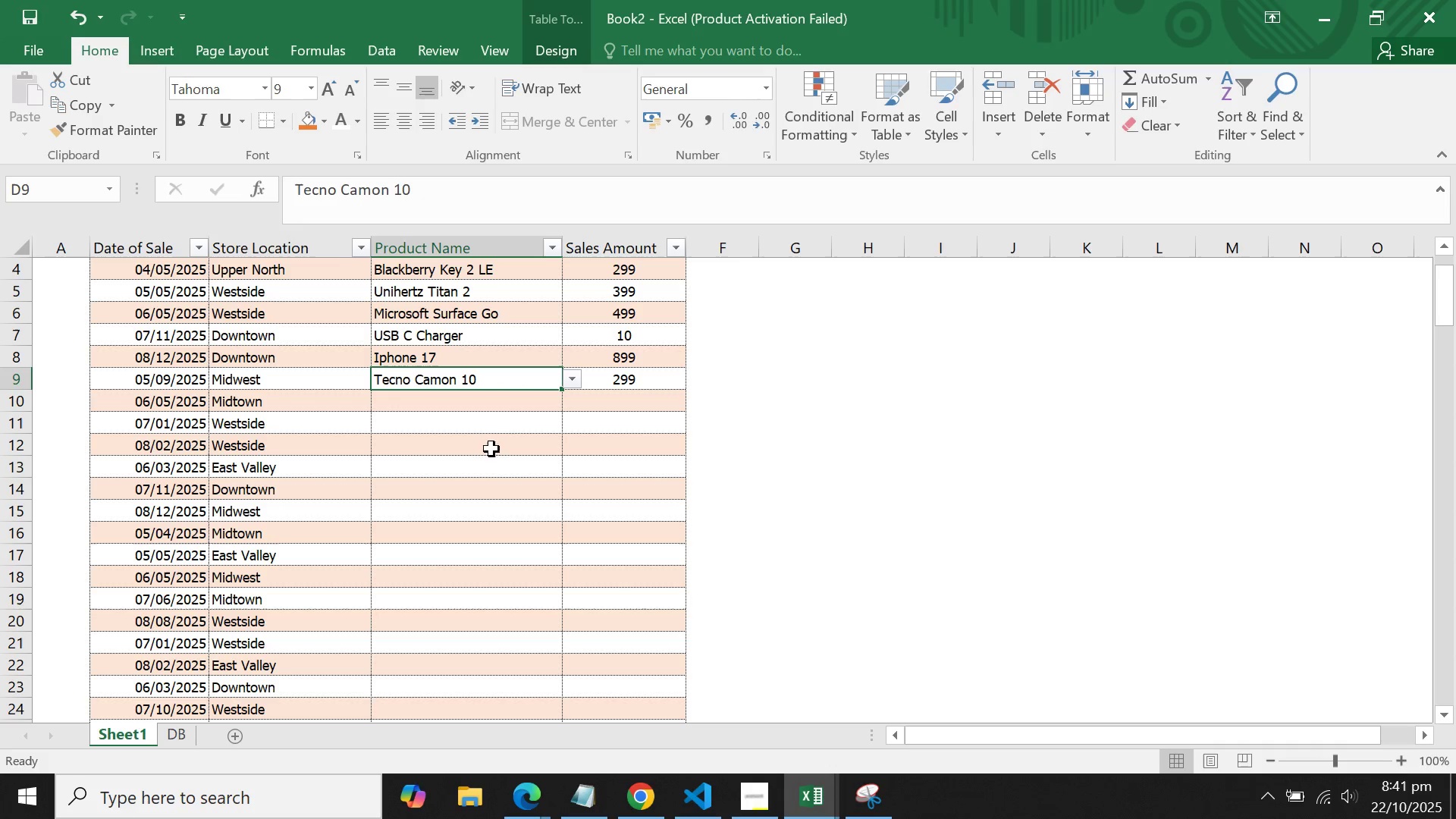 
left_click([504, 398])
 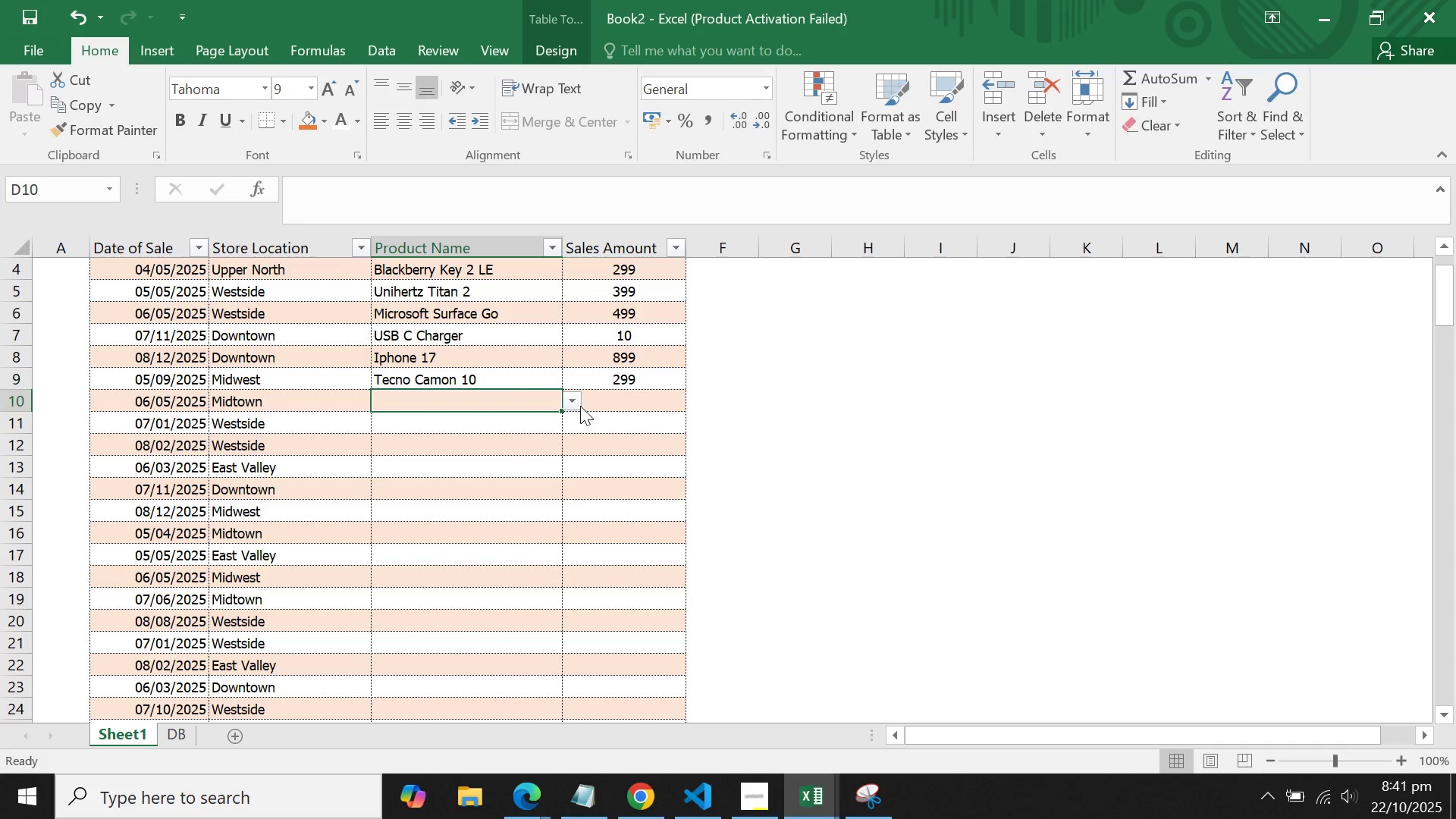 
left_click([579, 406])
 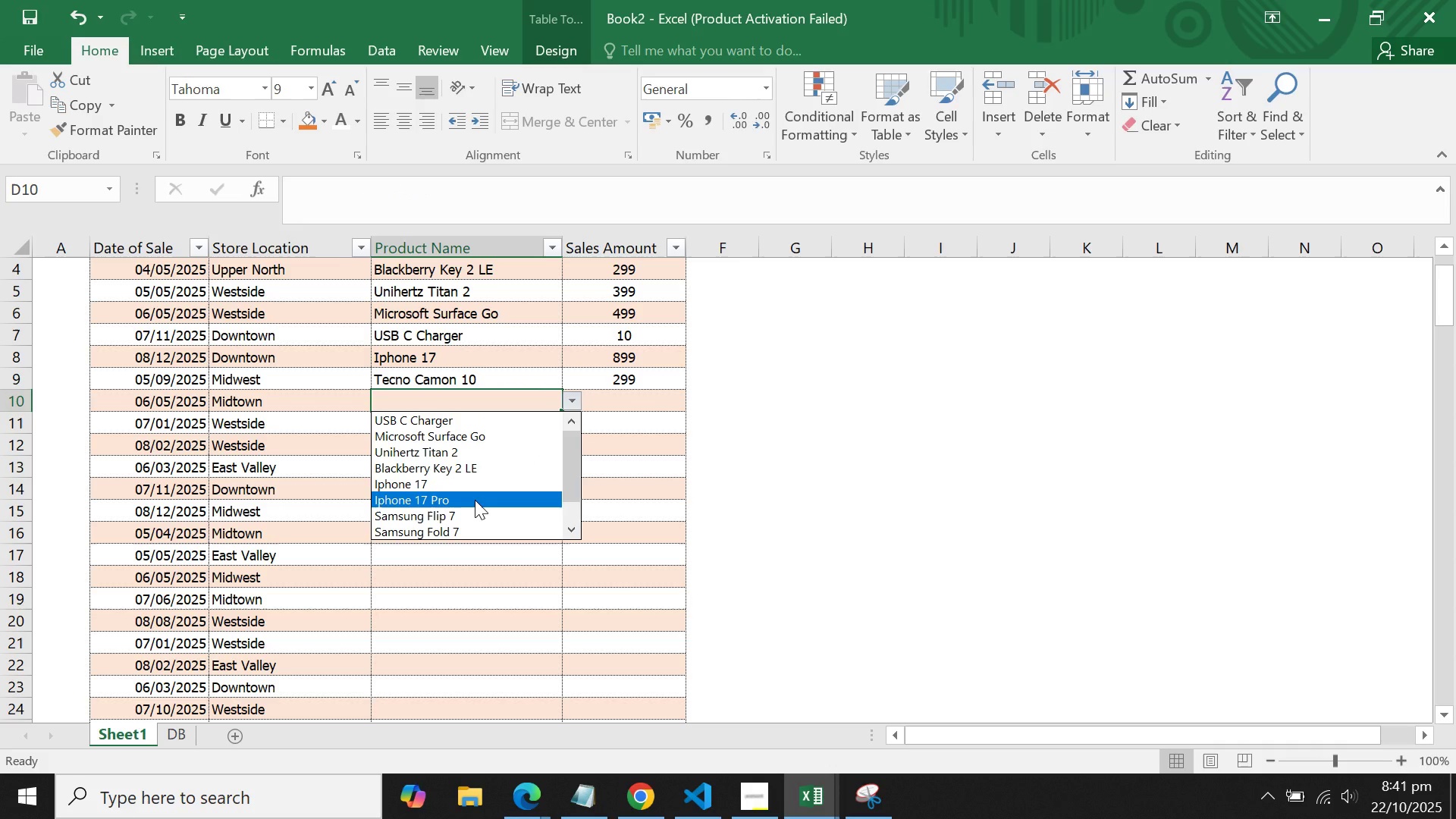 
left_click([475, 500])
 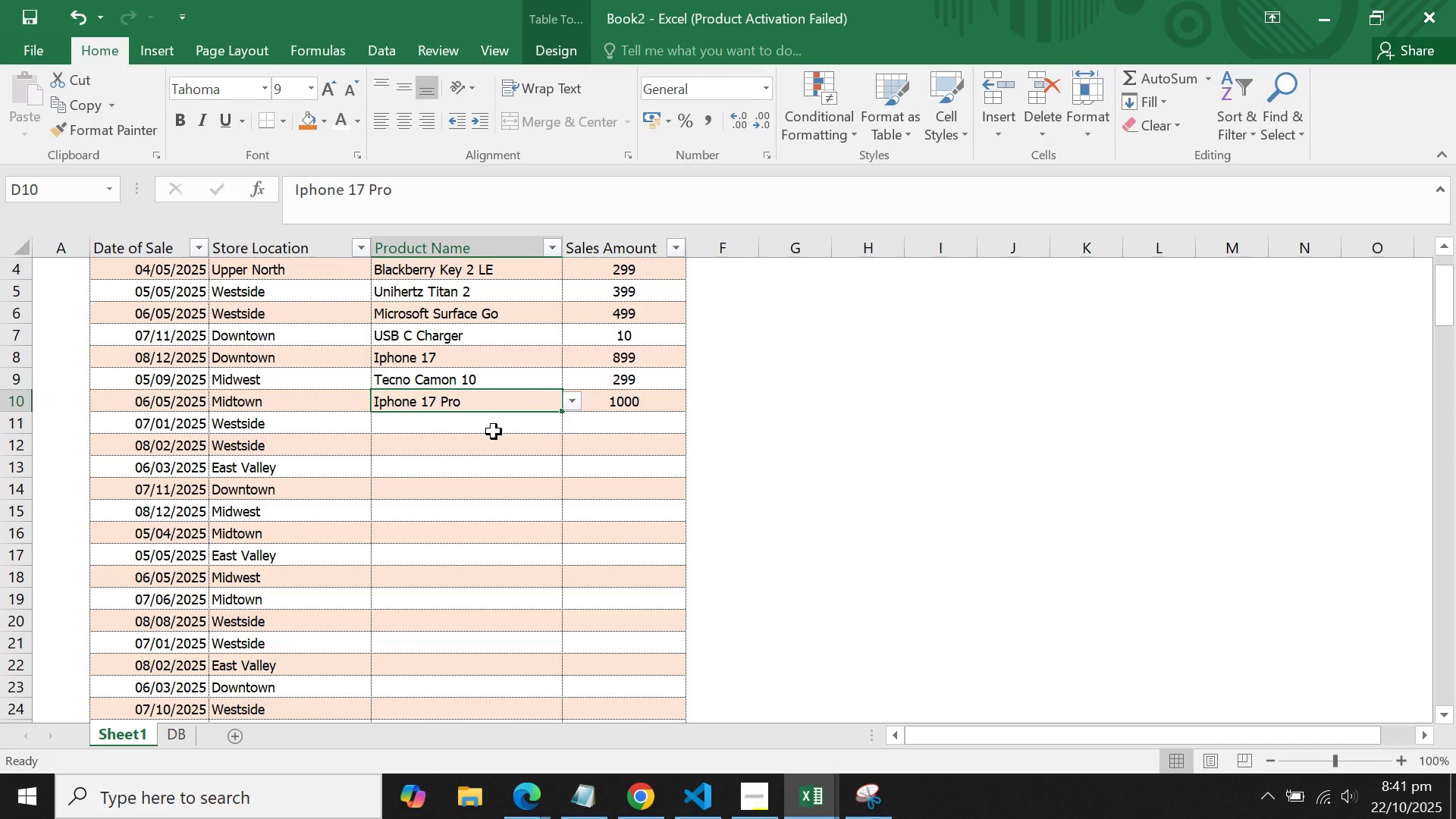 
left_click([494, 431])
 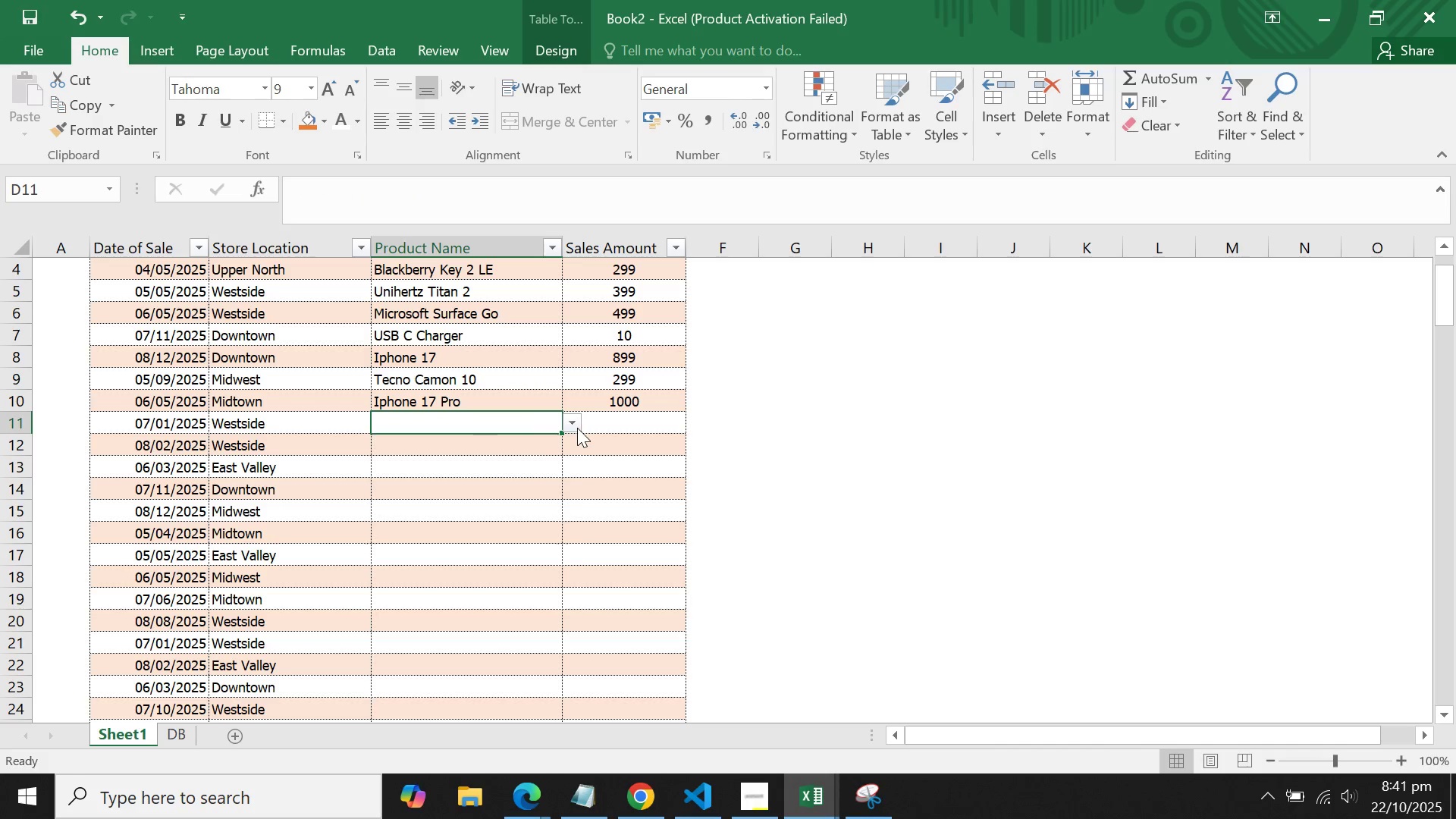 
left_click([577, 428])
 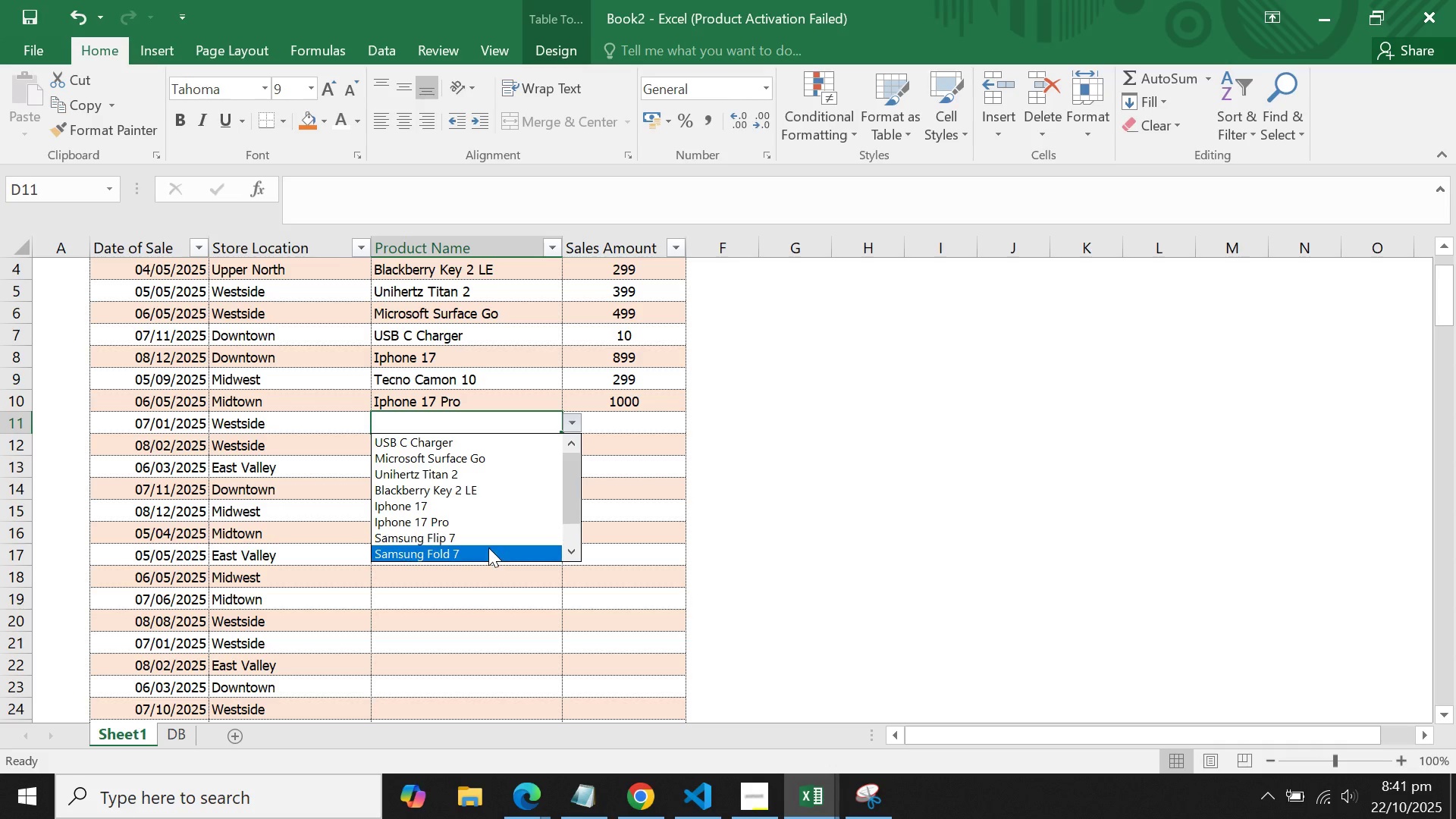 
left_click([488, 548])
 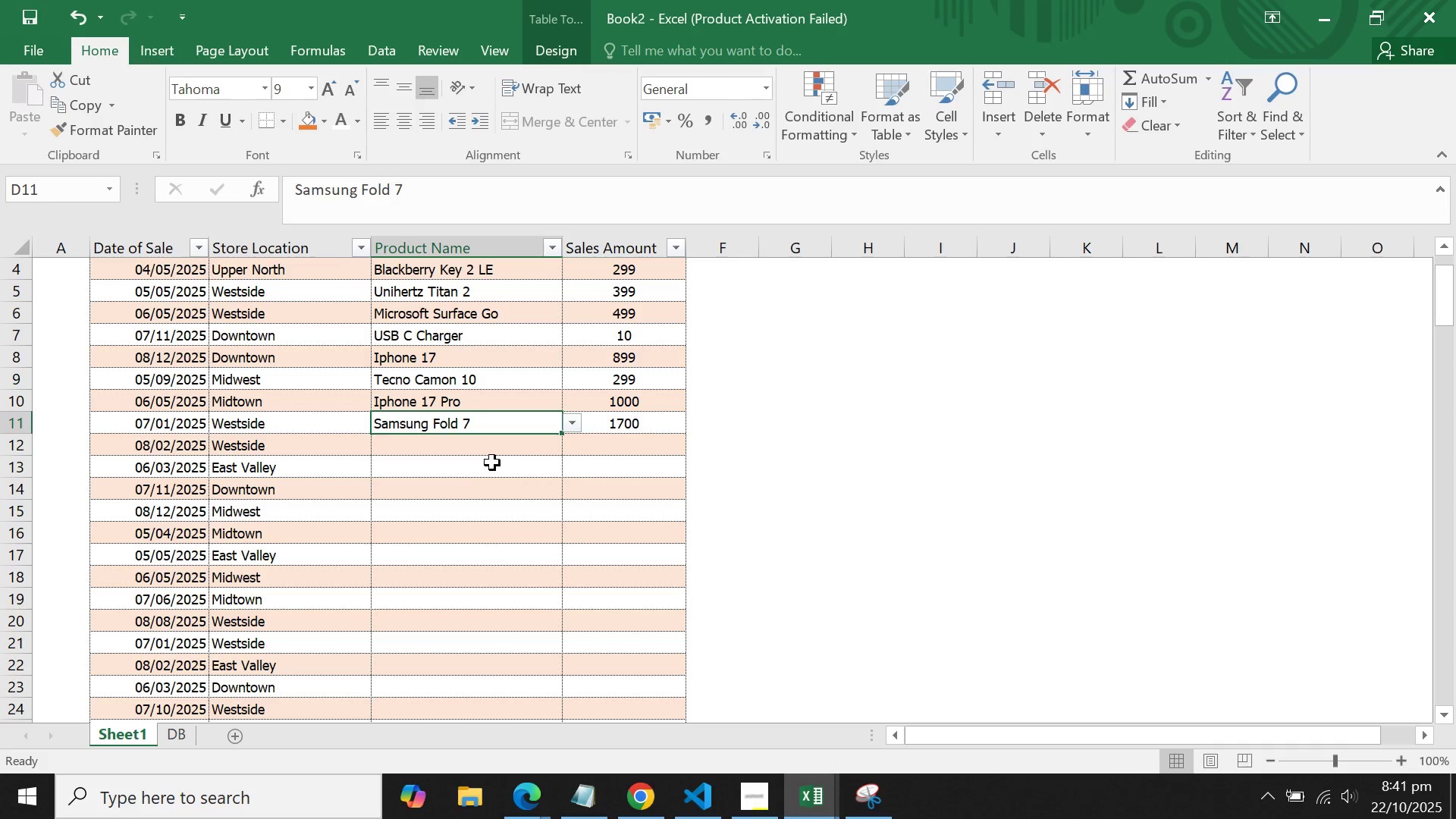 
left_click([493, 460])
 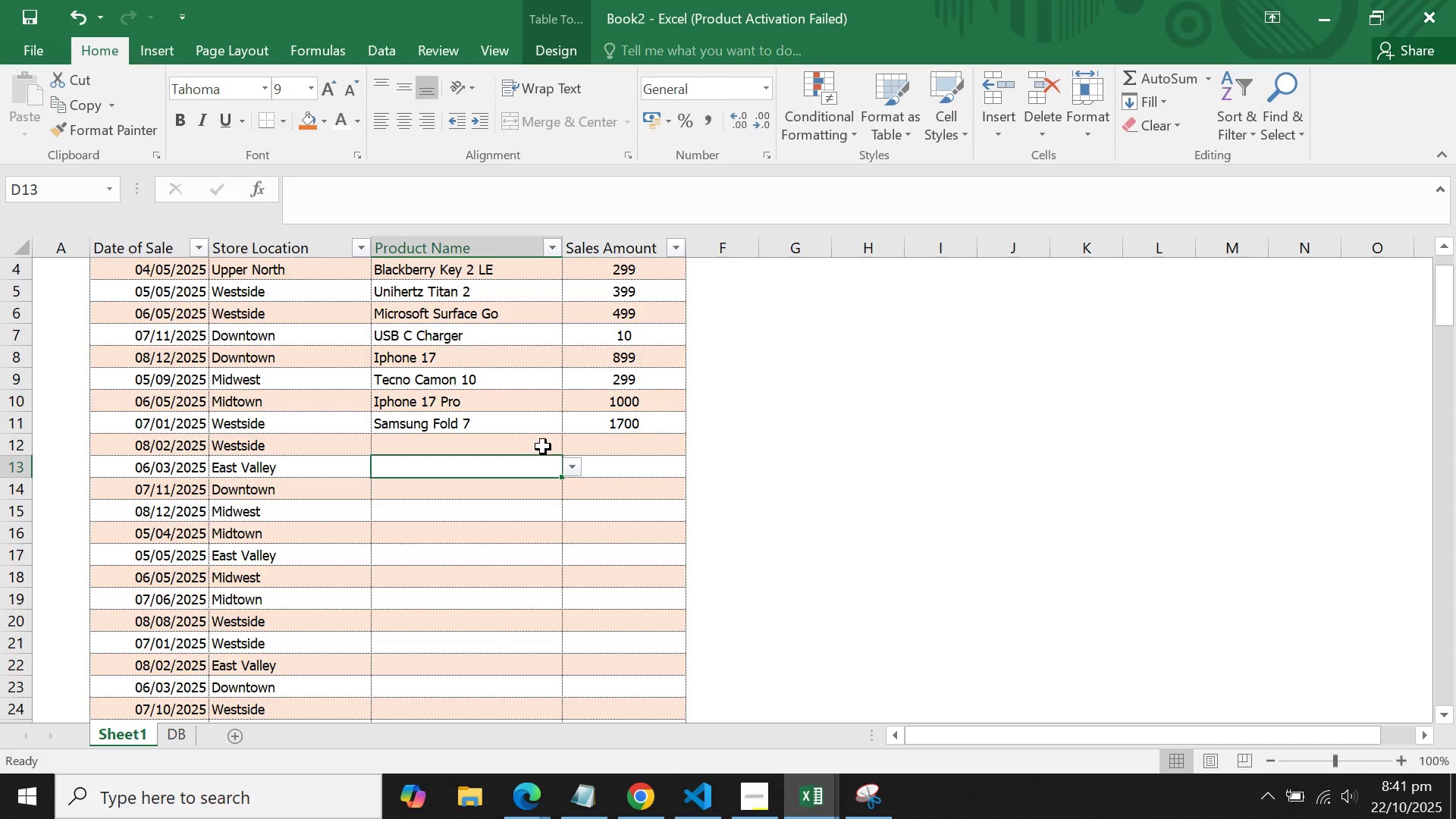 
left_click([544, 447])
 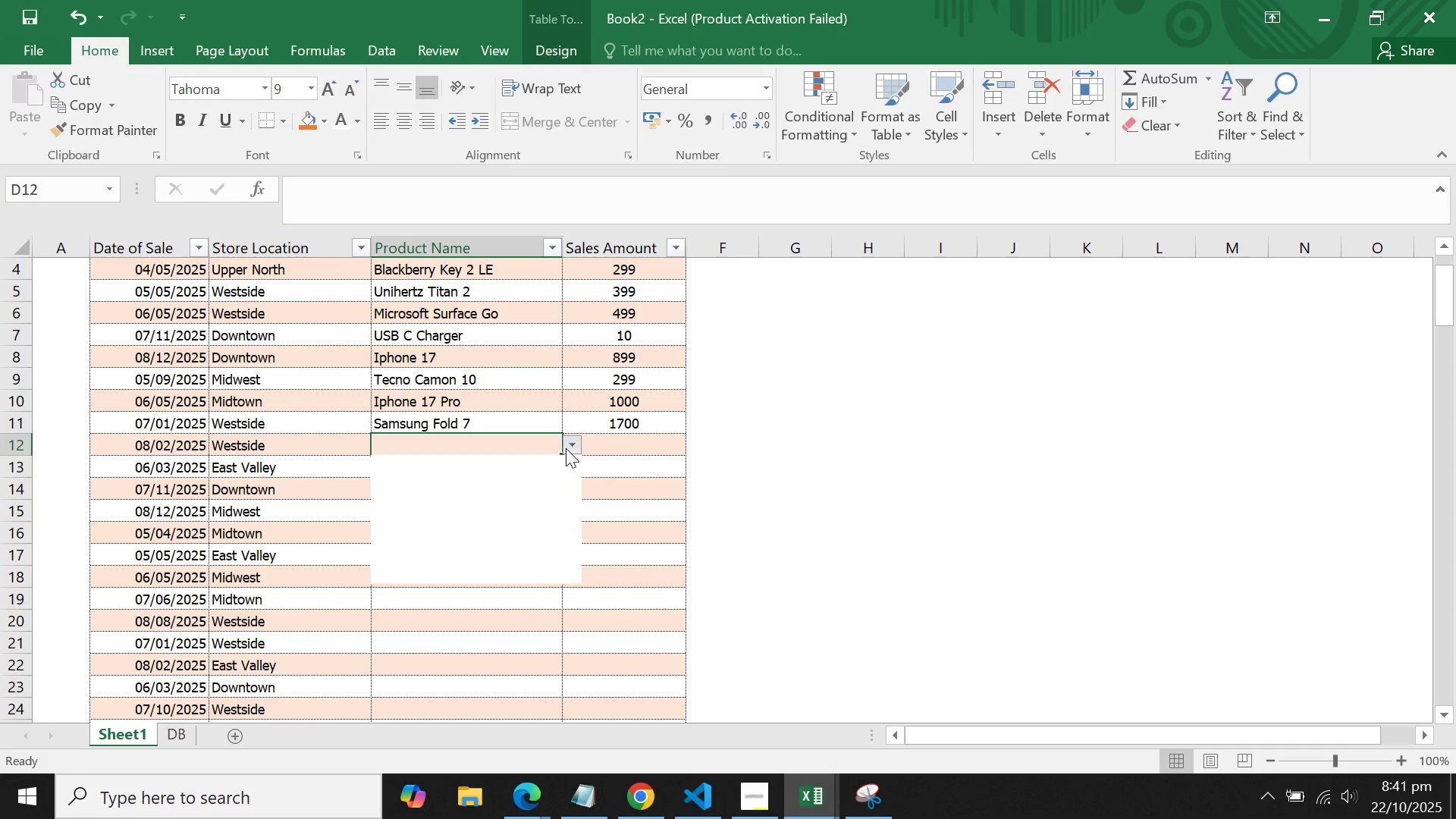 
double_click([566, 448])
 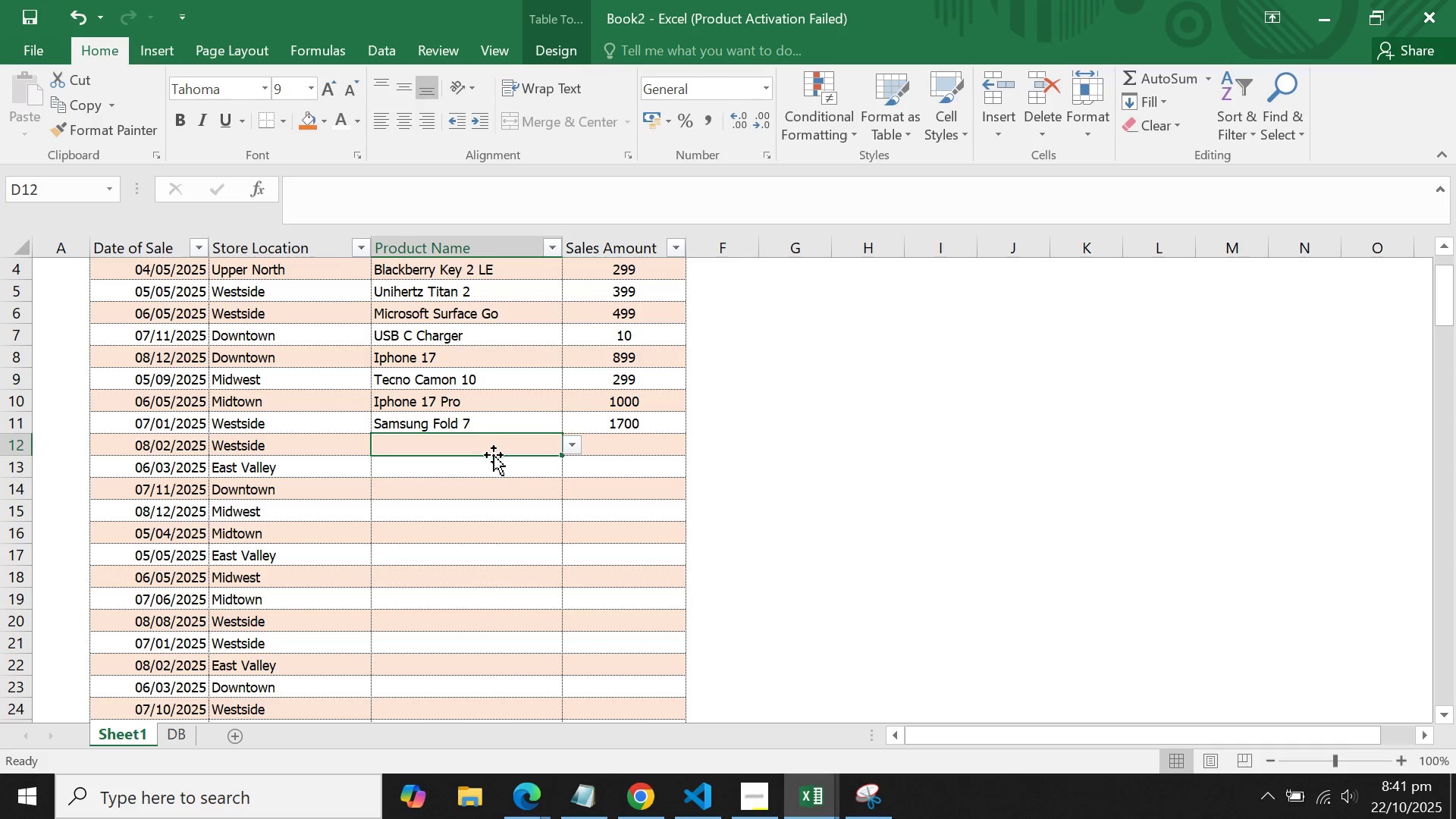 
double_click([494, 470])
 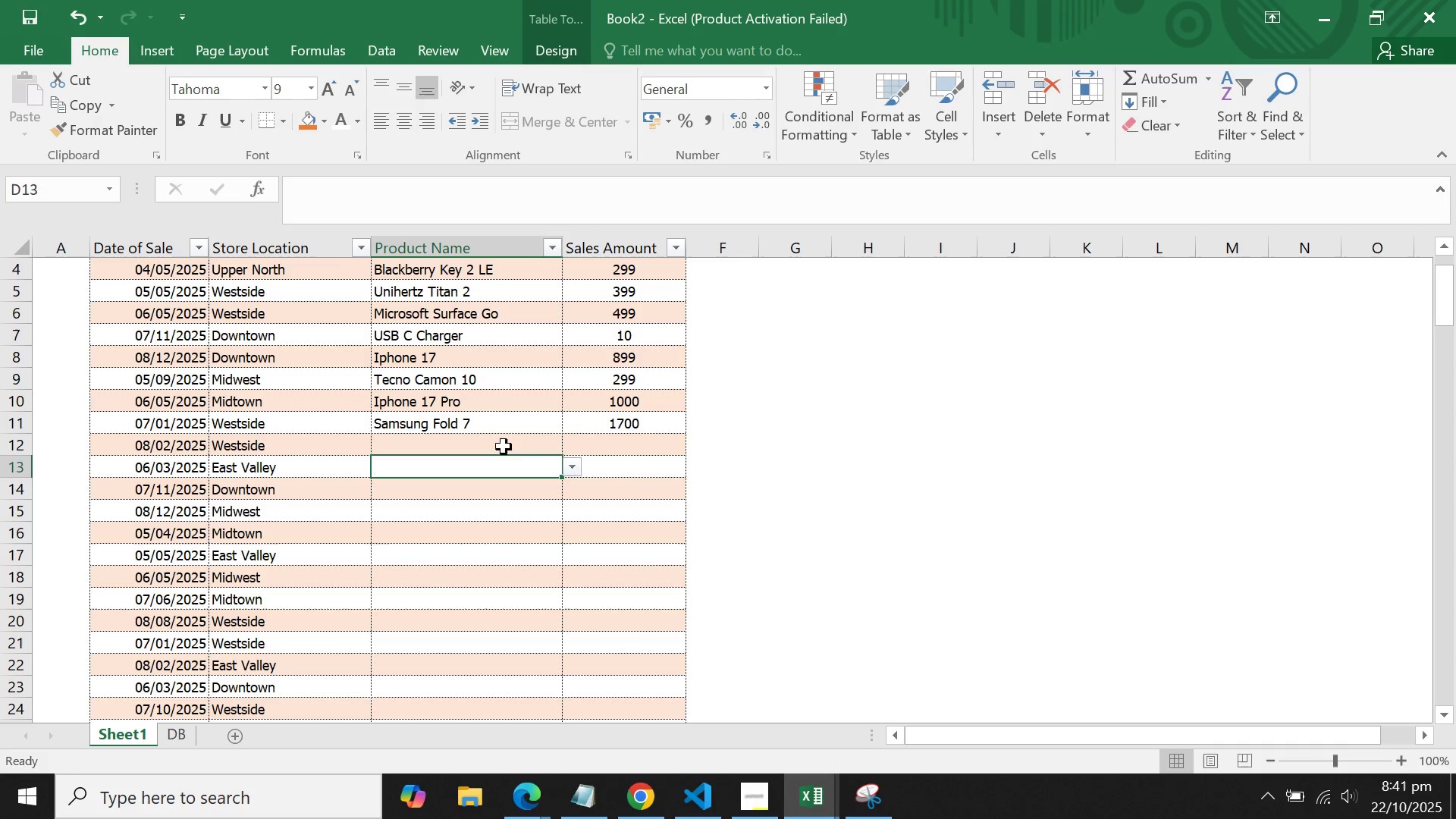 
left_click([504, 447])
 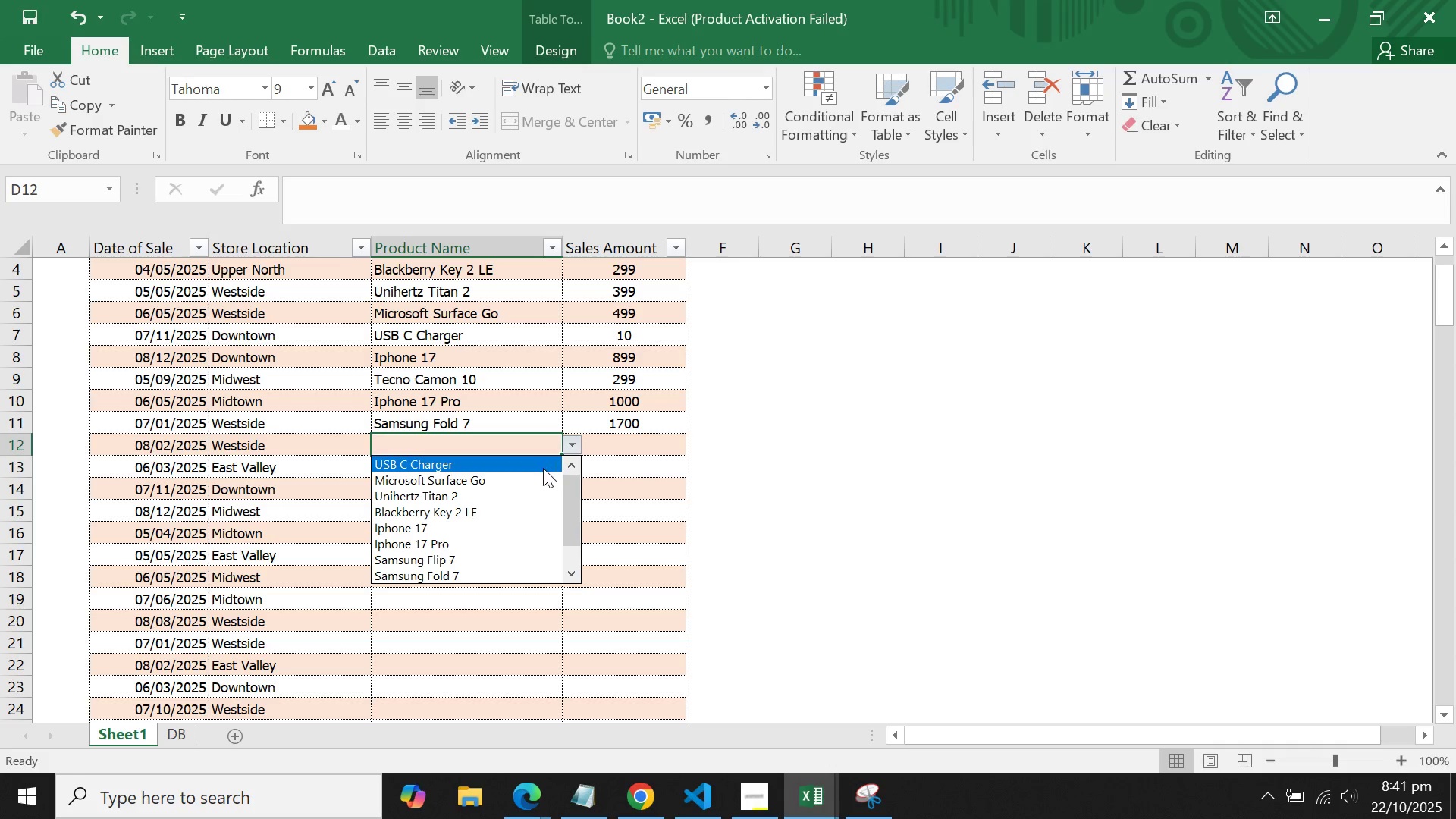 
left_click([543, 468])
 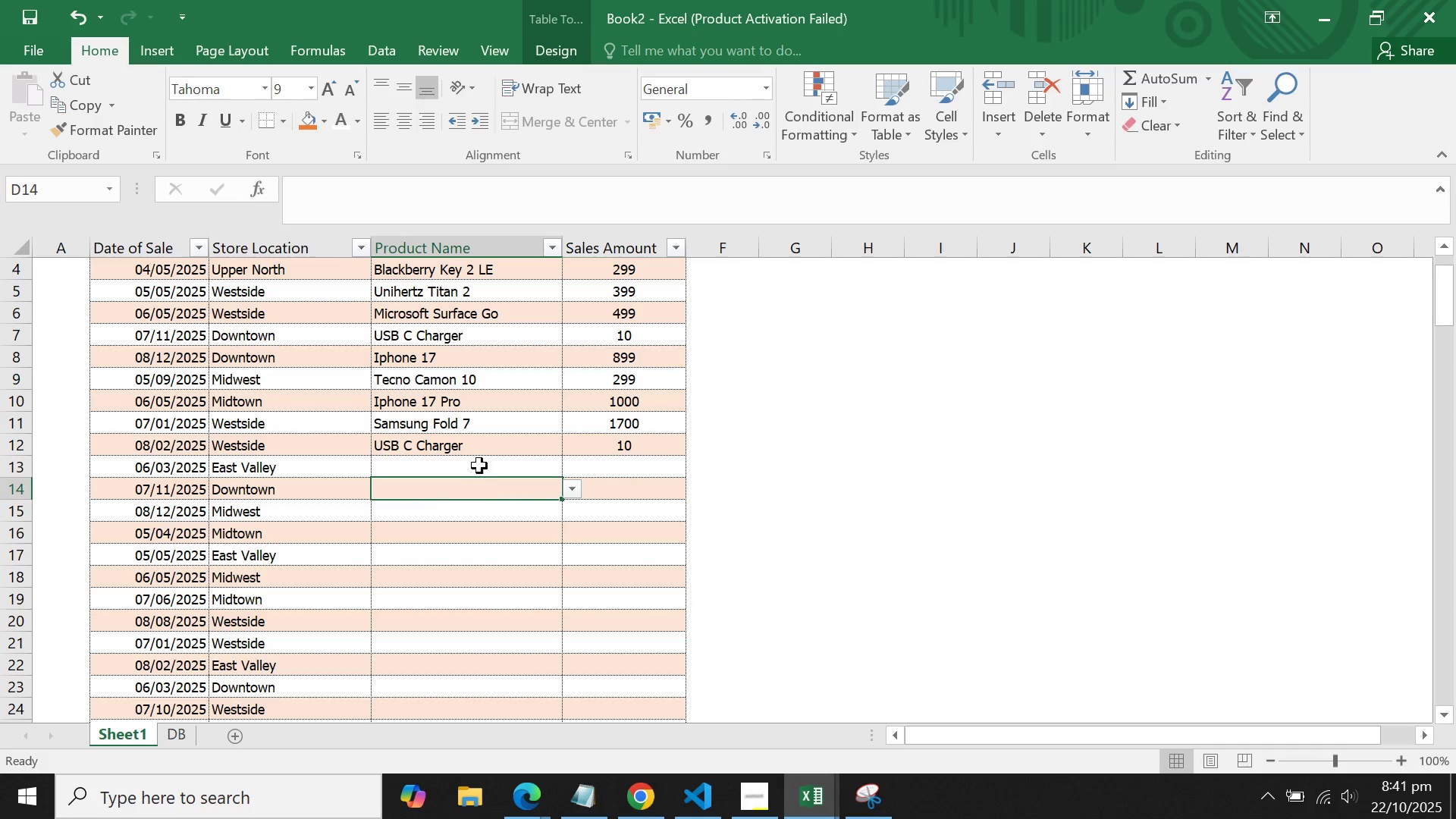 
double_click([485, 462])
 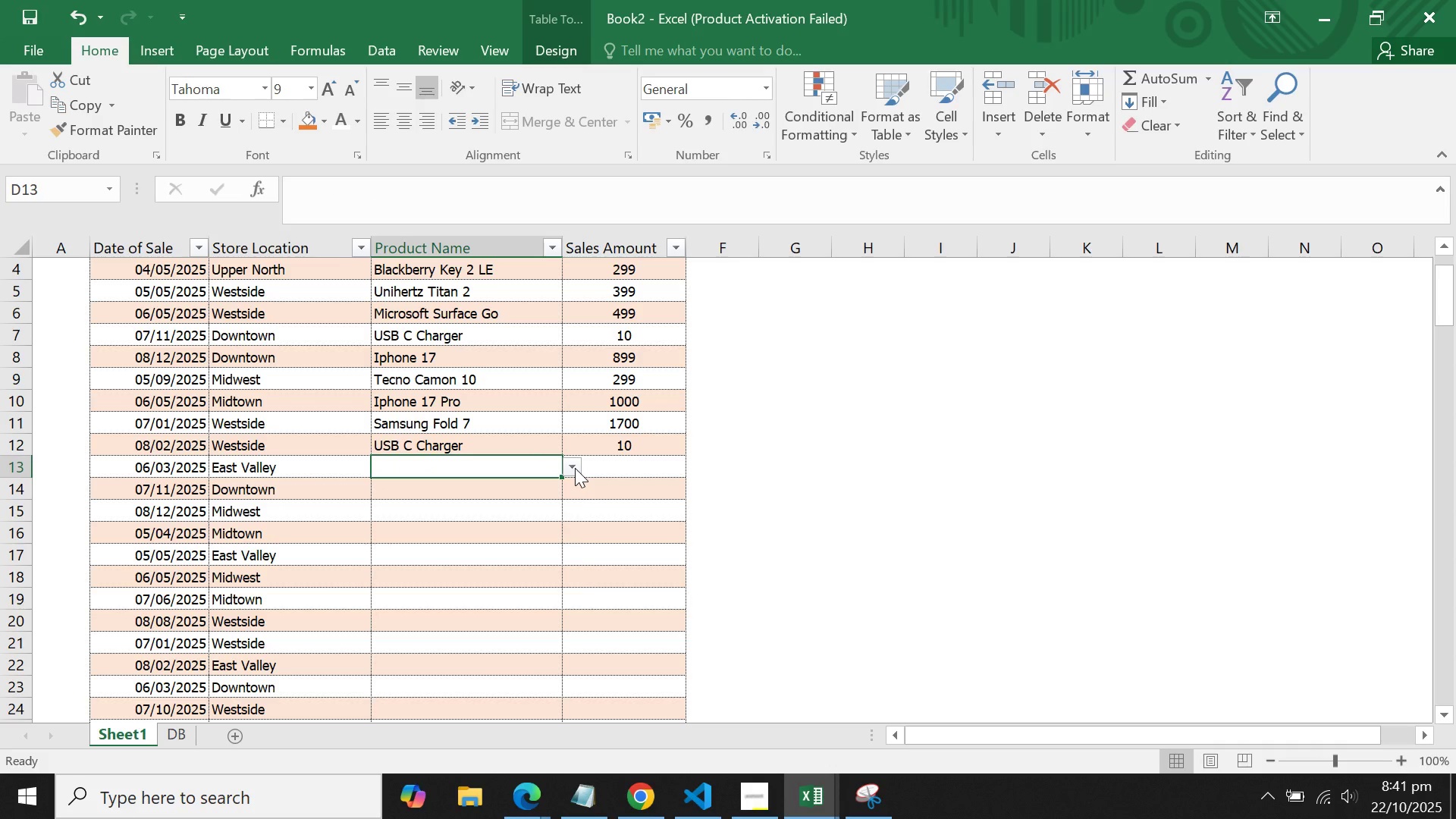 
left_click([575, 468])
 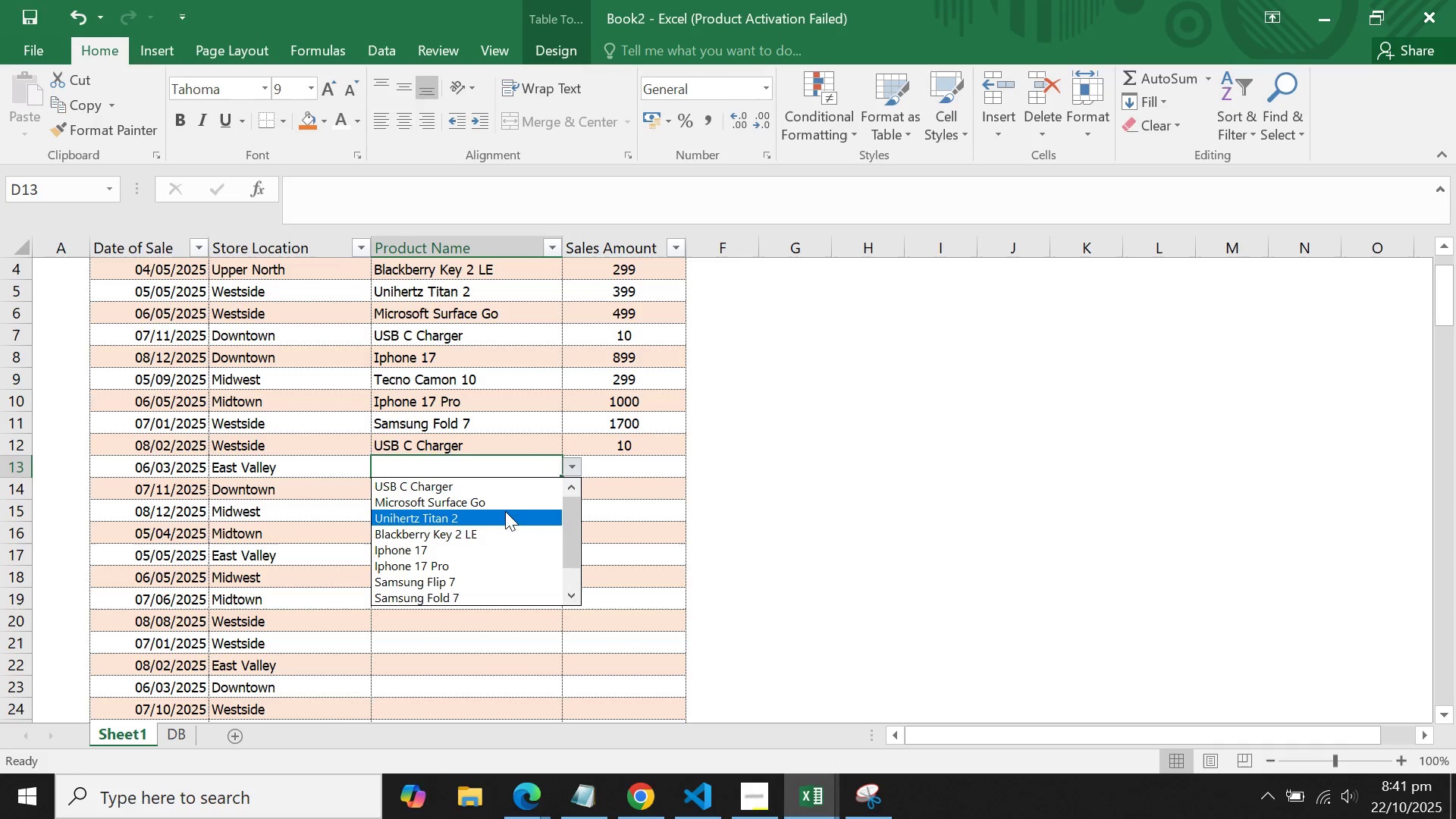 
left_click([505, 511])
 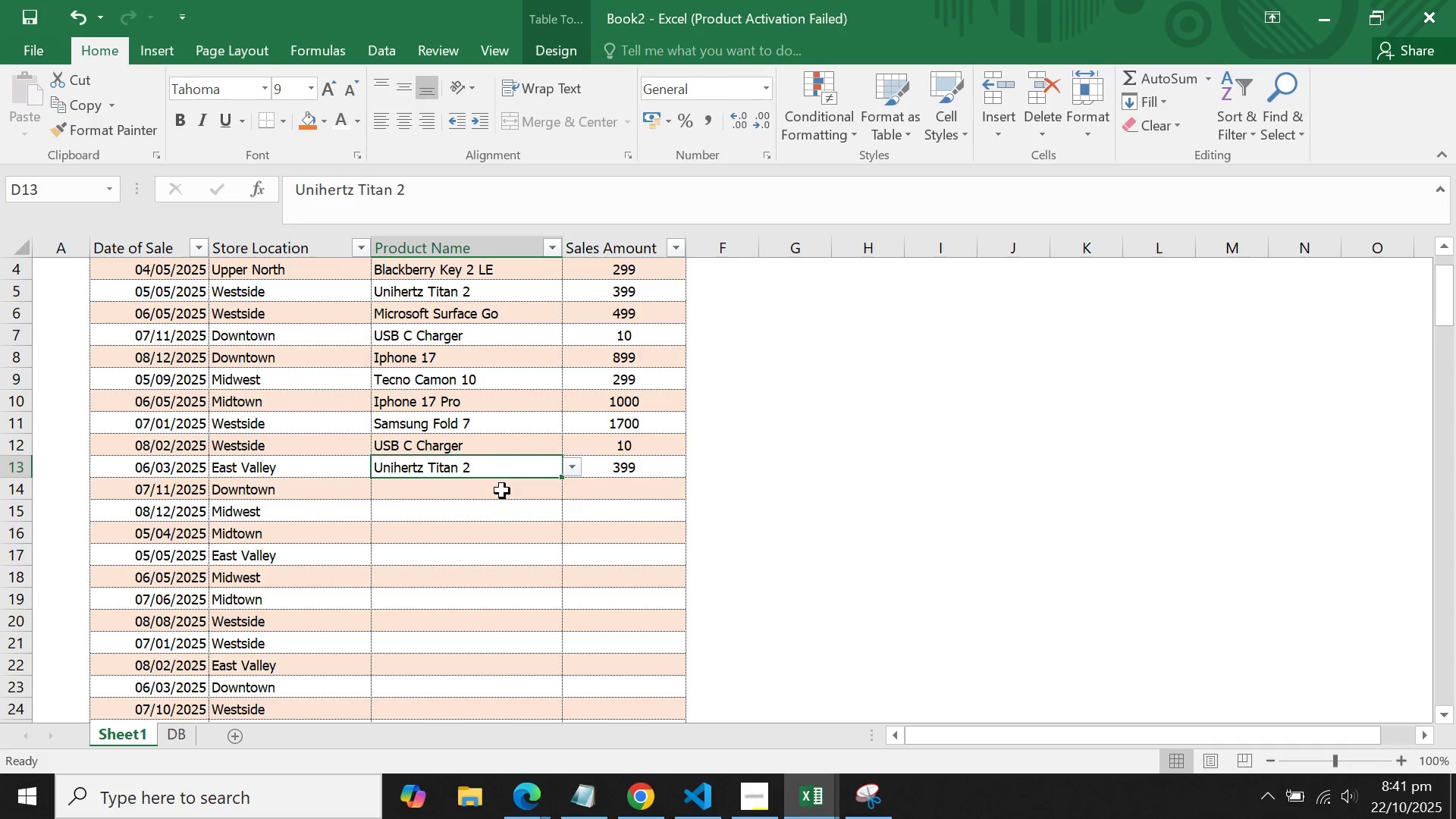 
left_click([502, 491])
 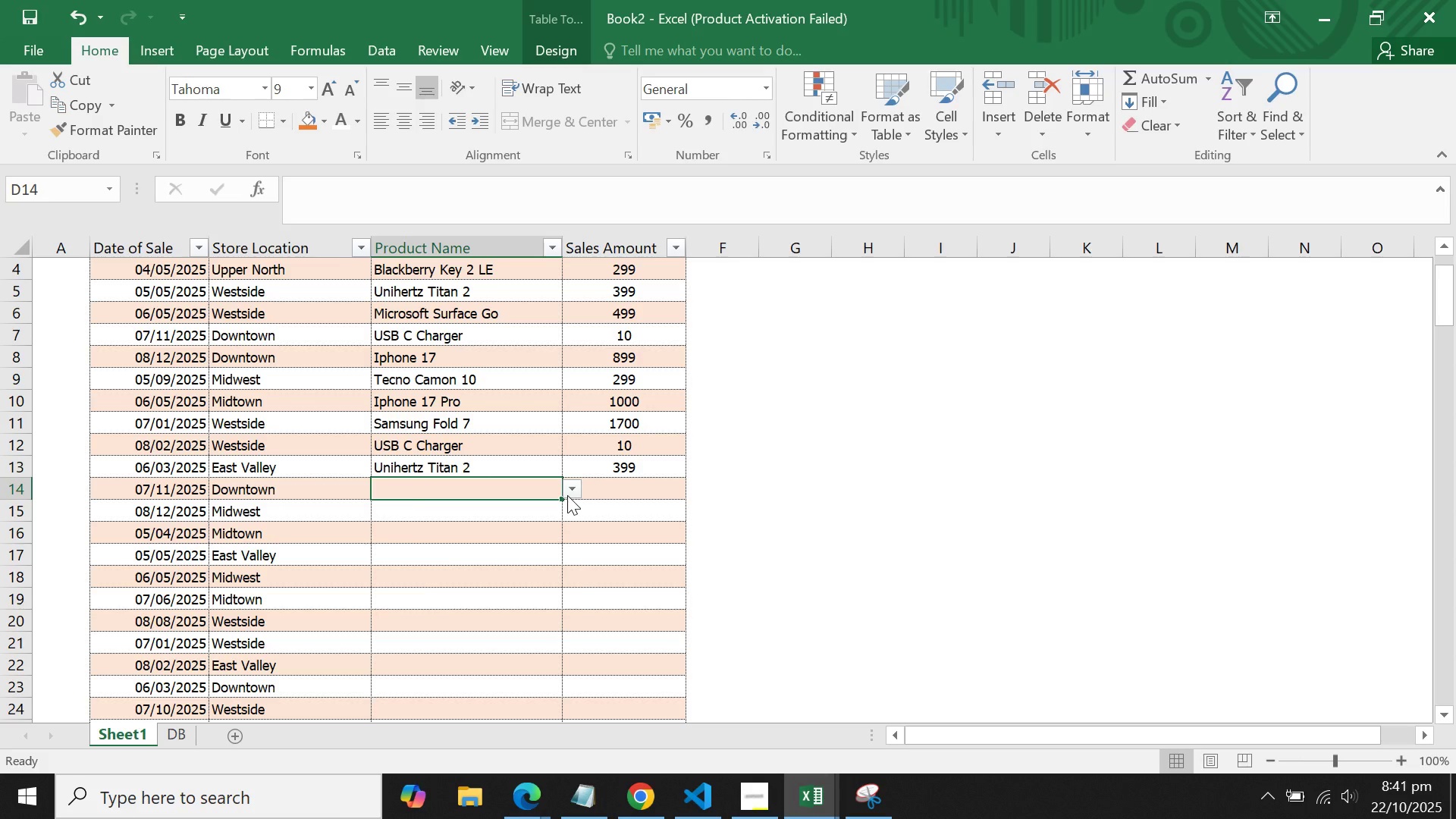 
left_click([567, 495])
 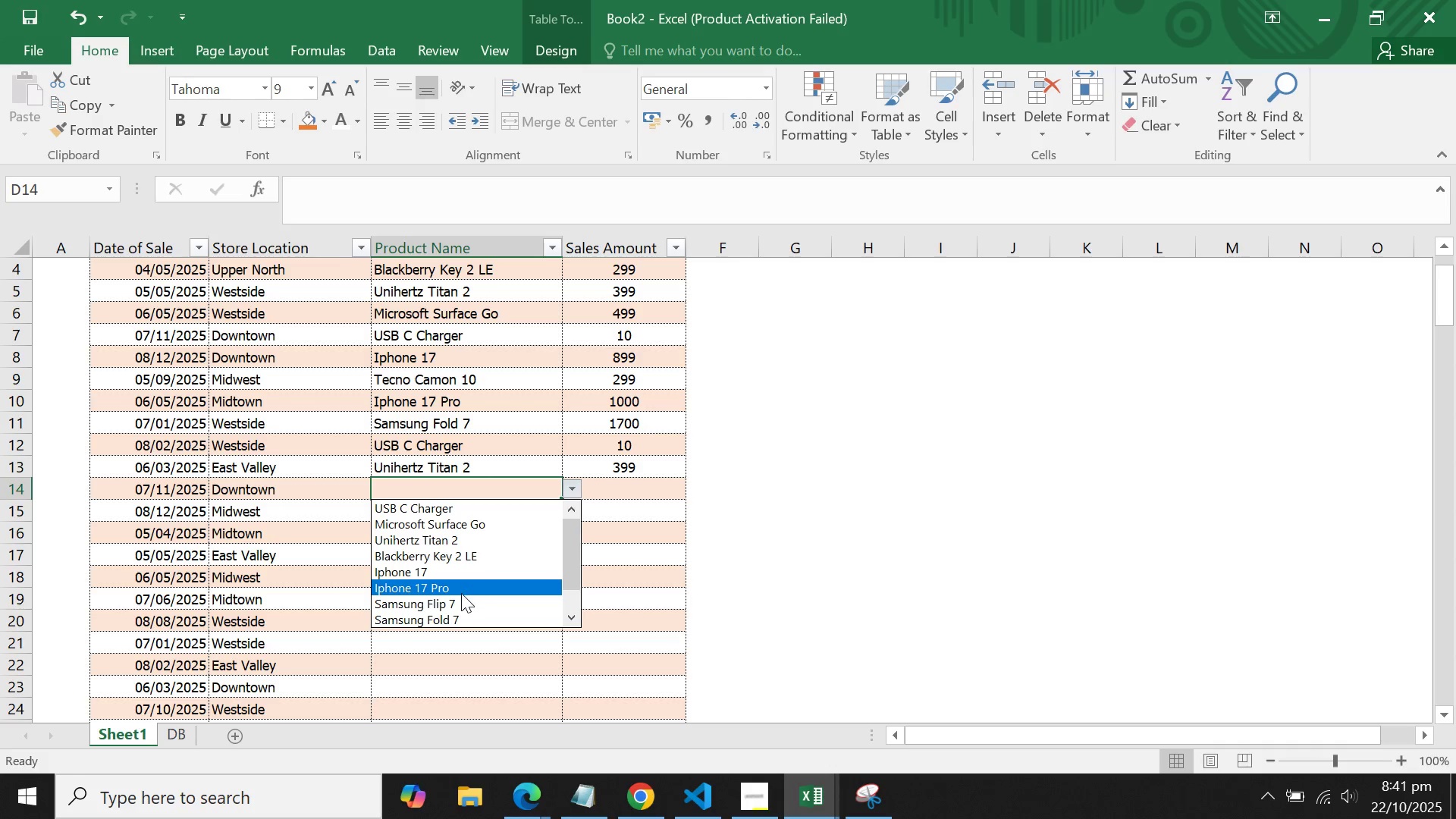 
left_click([460, 595])
 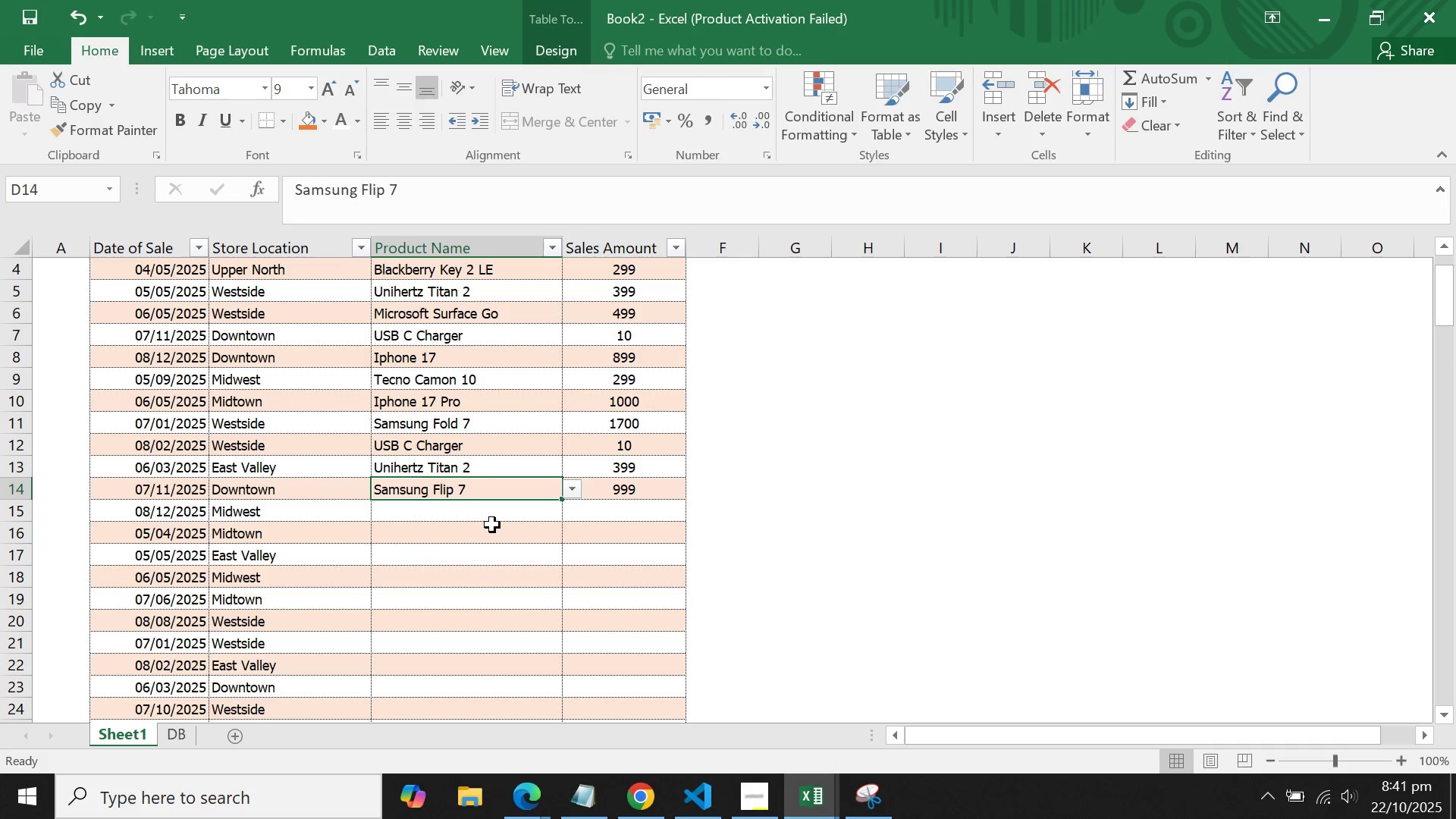 
left_click([494, 514])
 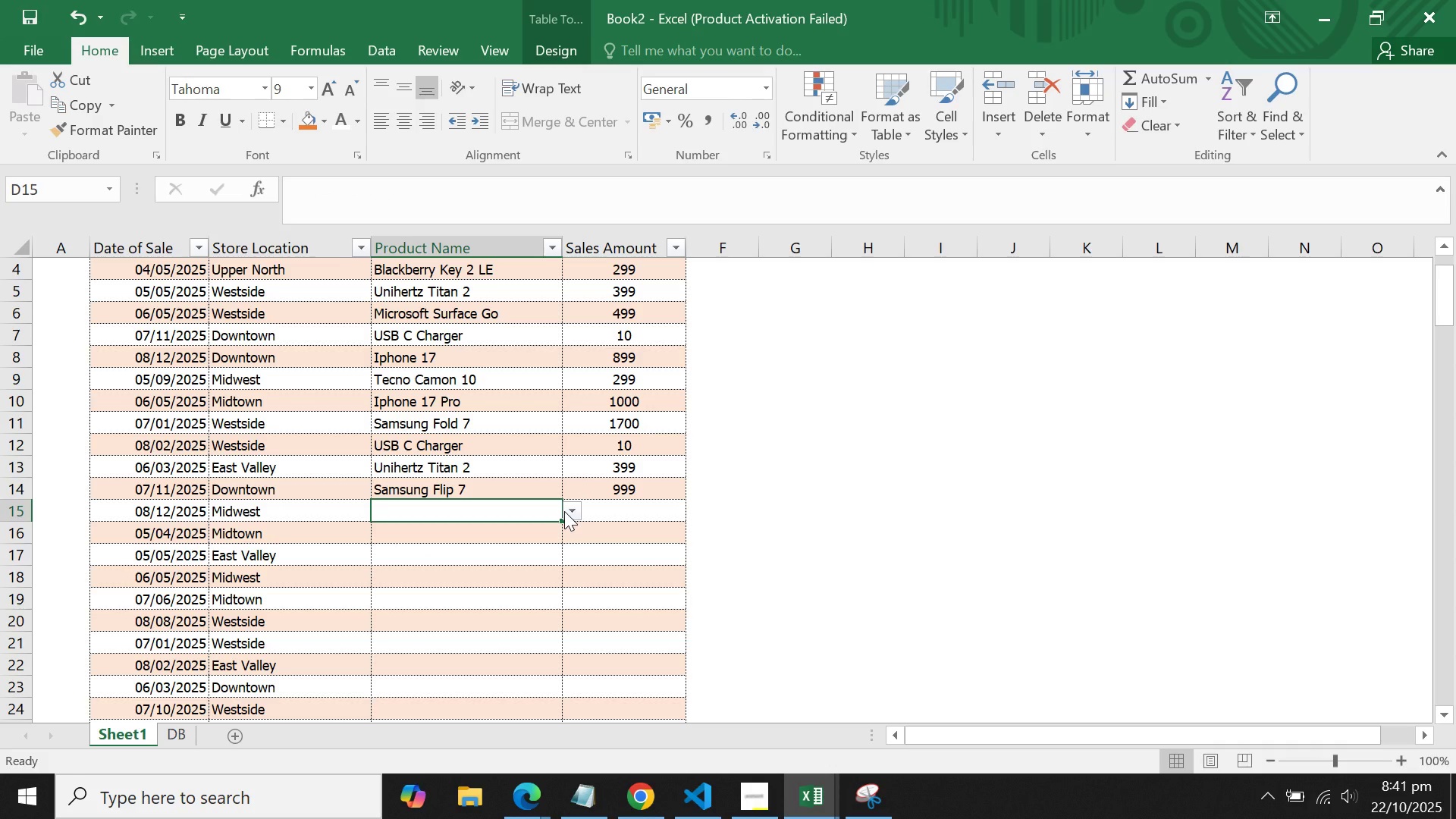 
left_click([564, 511])
 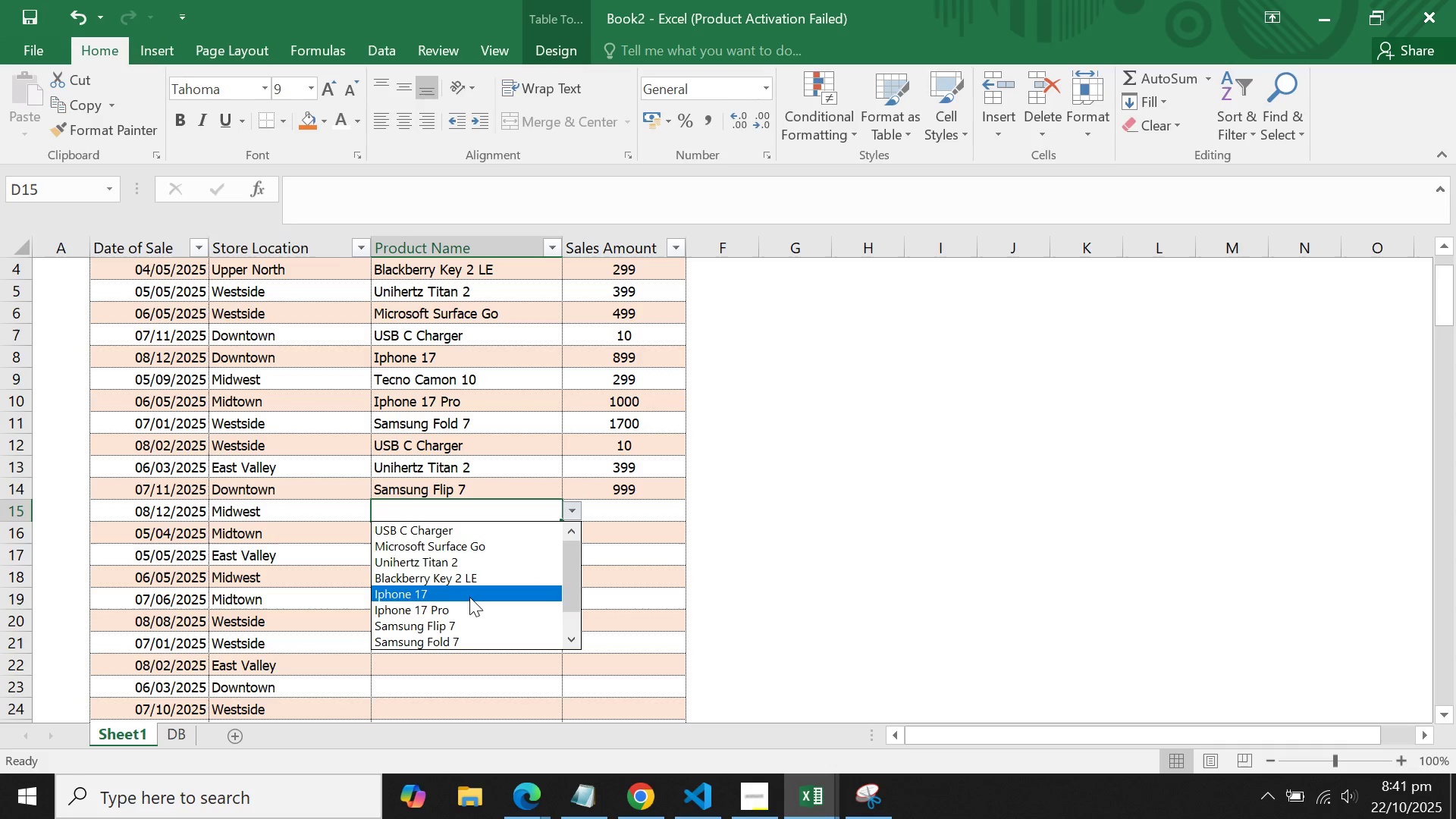 
left_click([469, 597])
 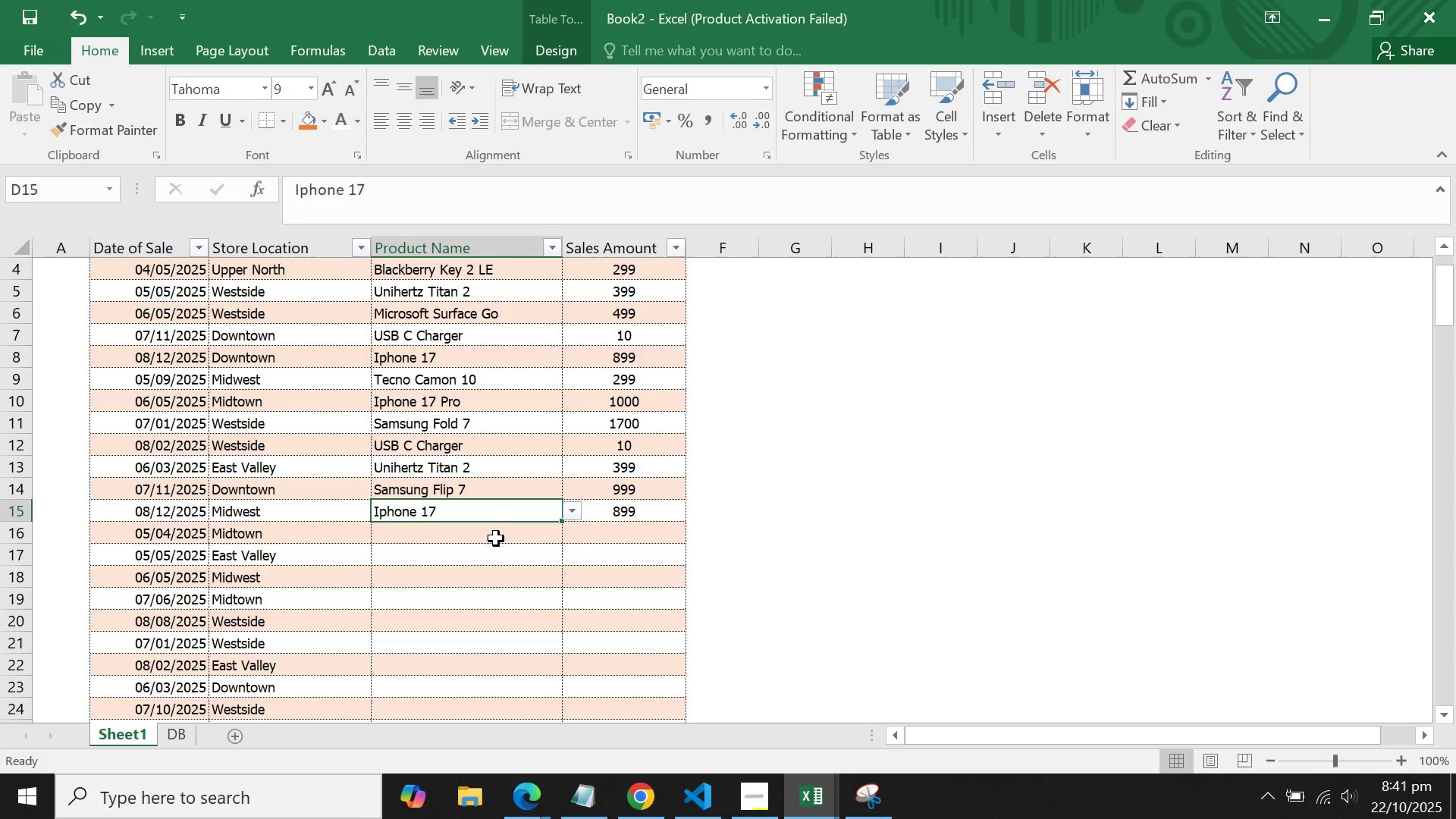 
left_click([496, 538])
 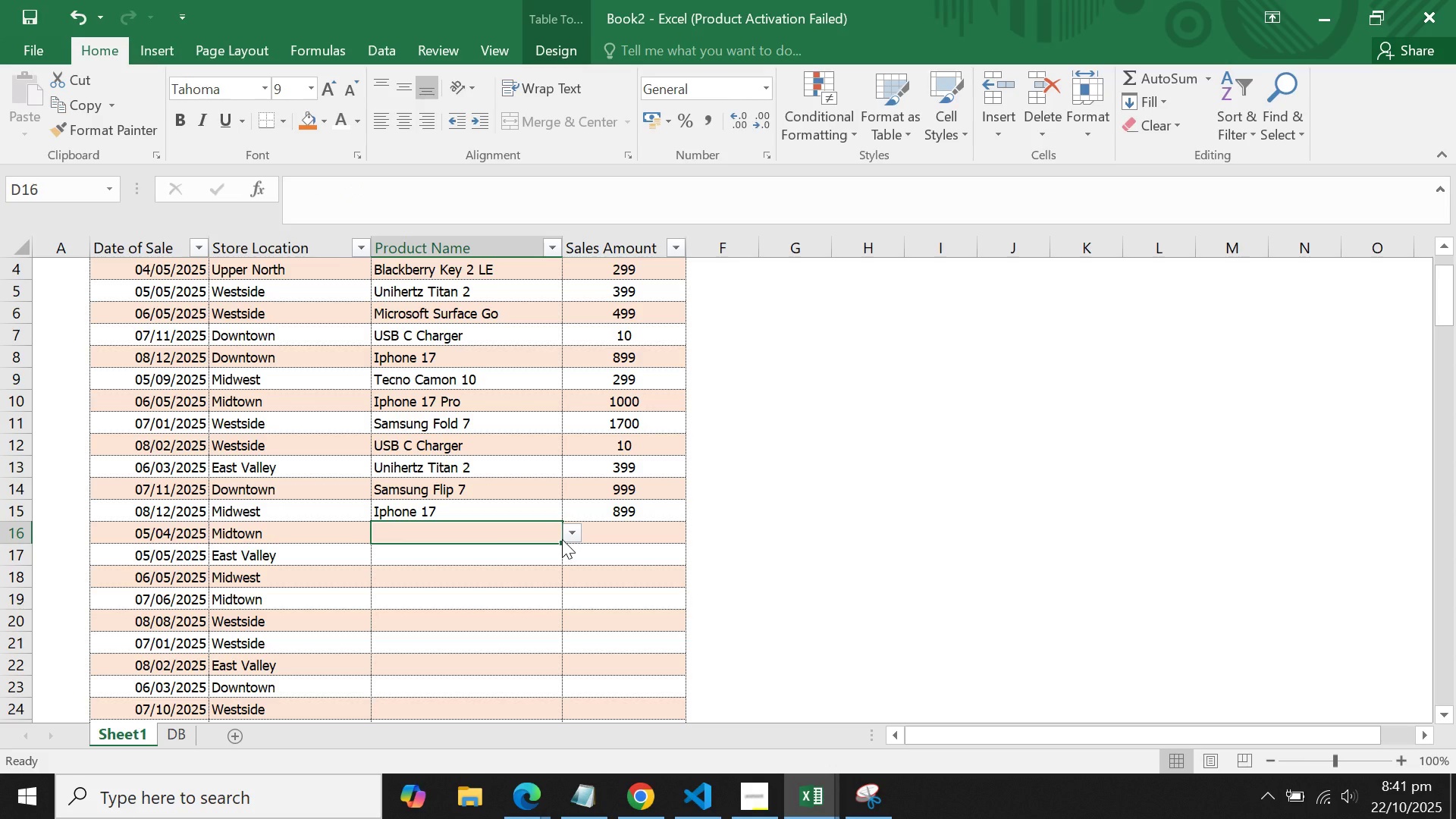 
left_click([562, 539])
 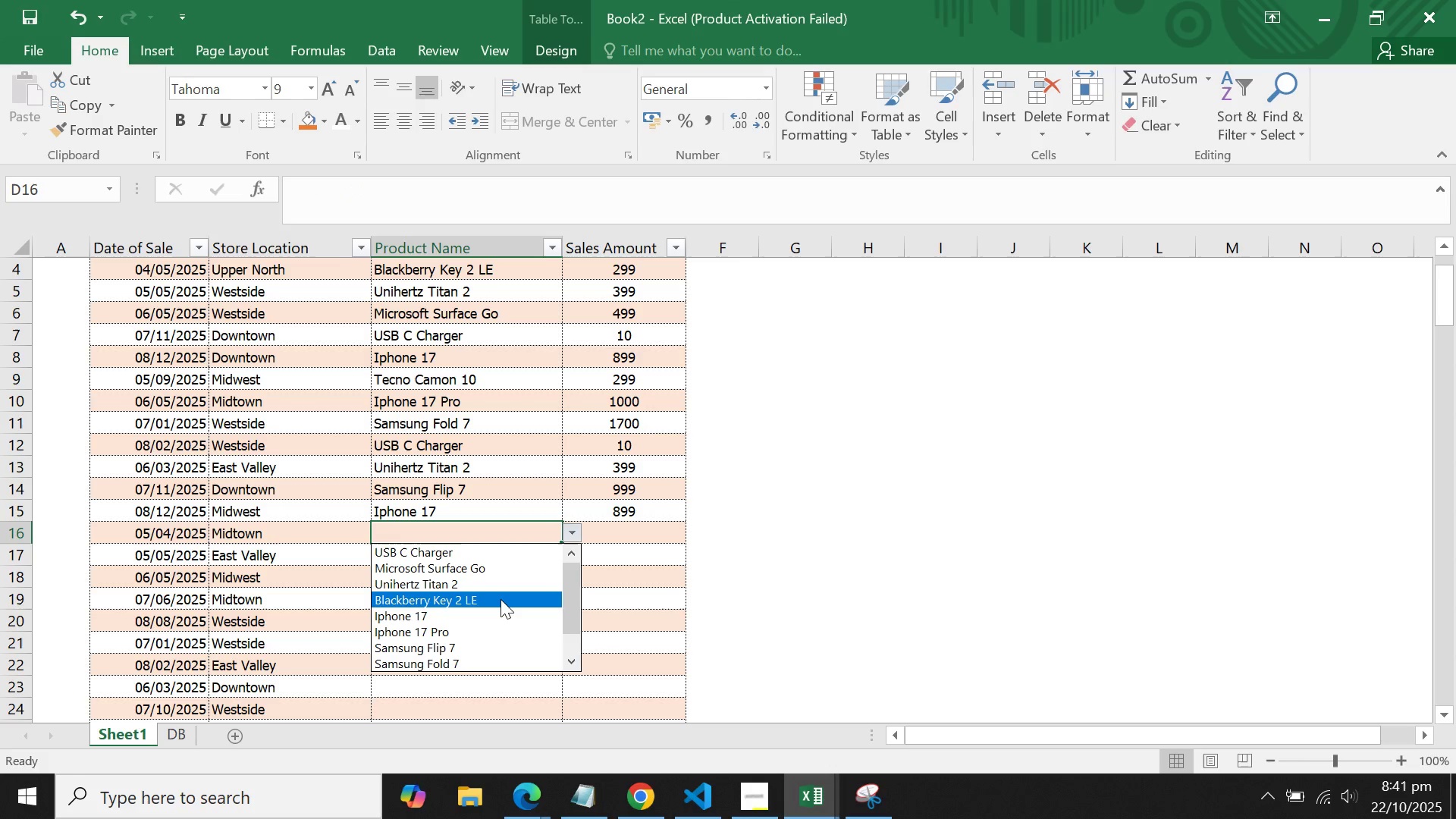 
scroll: coordinate [500, 599], scroll_direction: down, amount: 1.0
 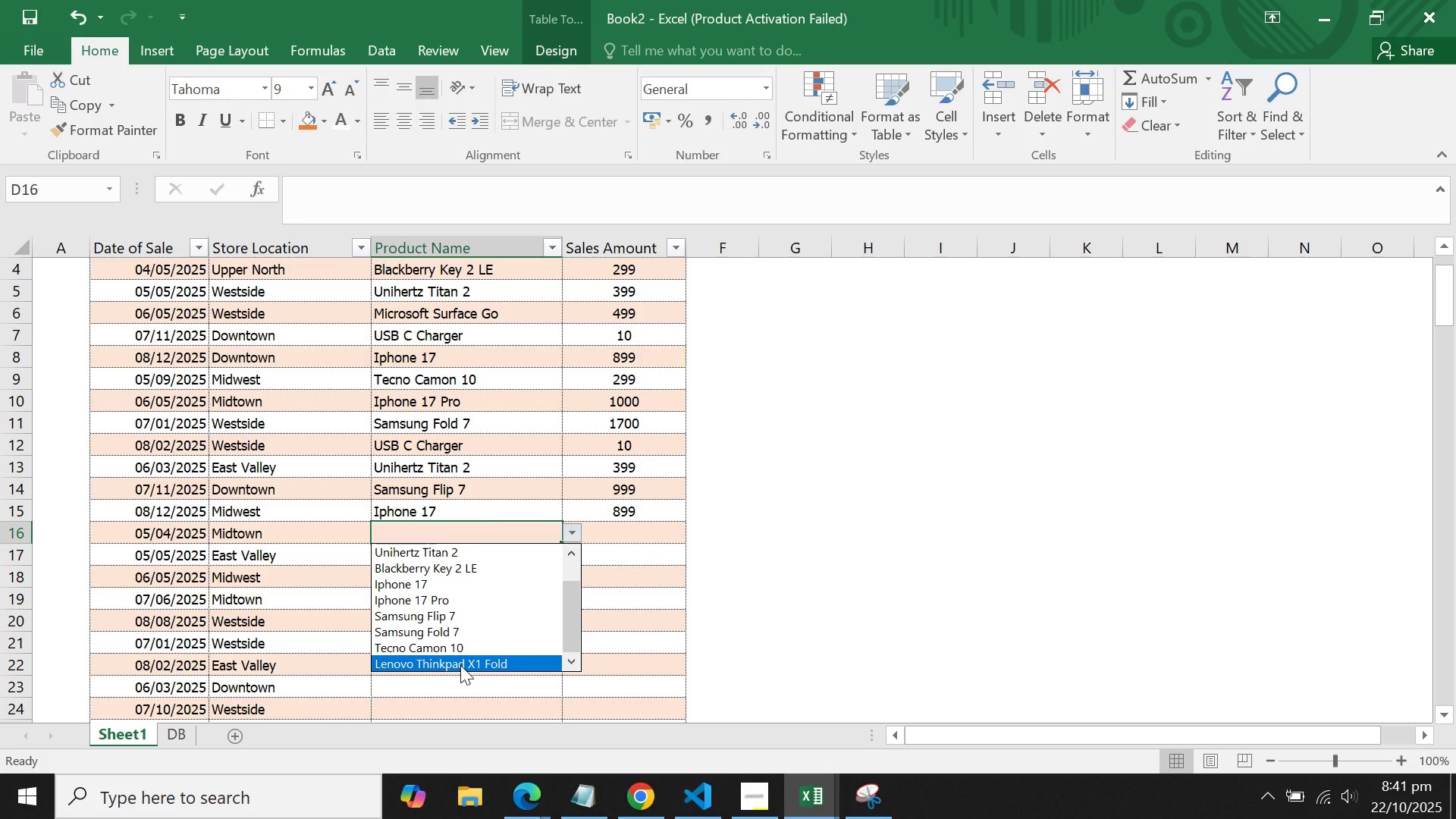 
double_click([484, 623])
 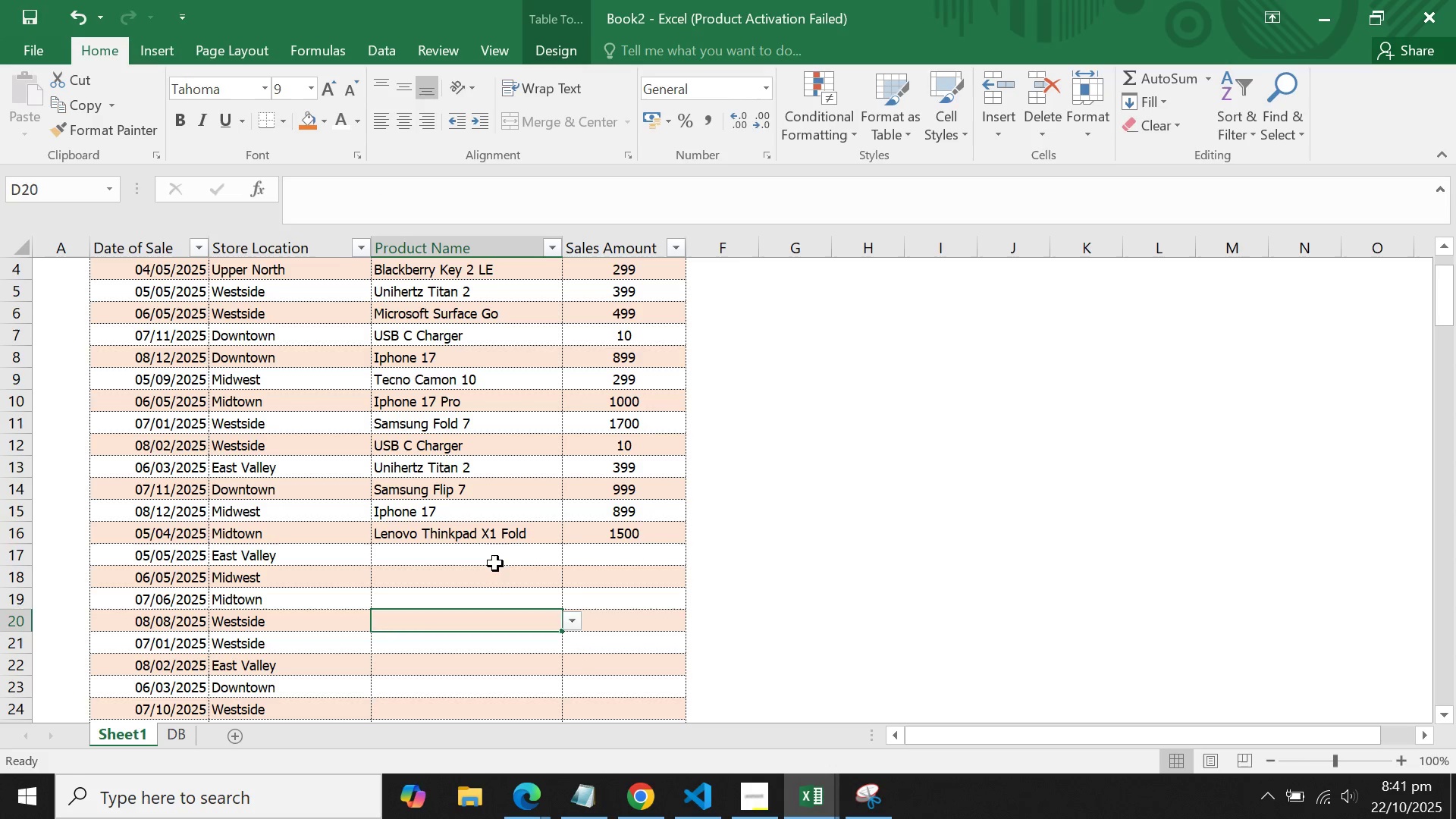 
left_click([495, 563])
 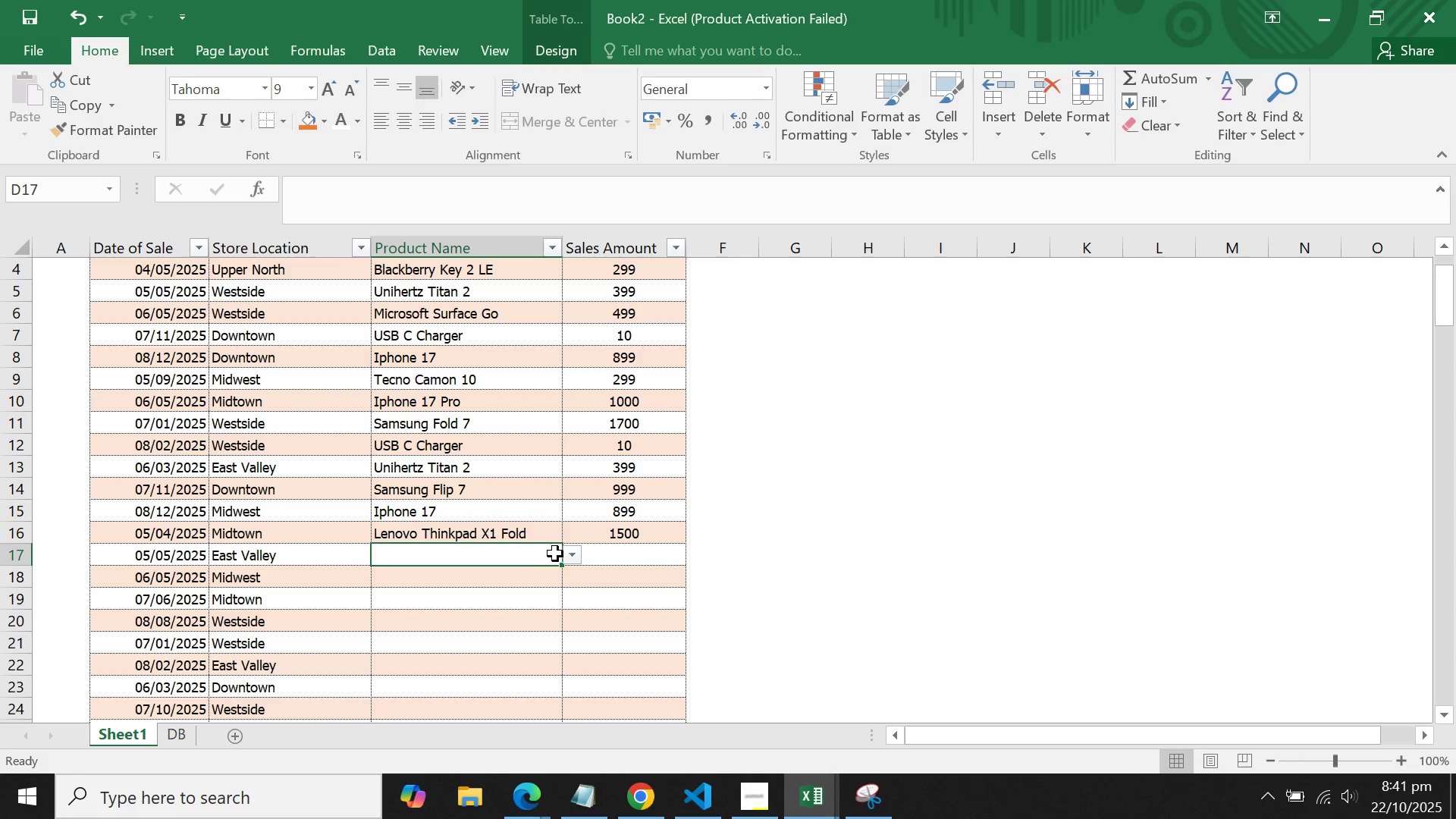 
left_click([576, 554])
 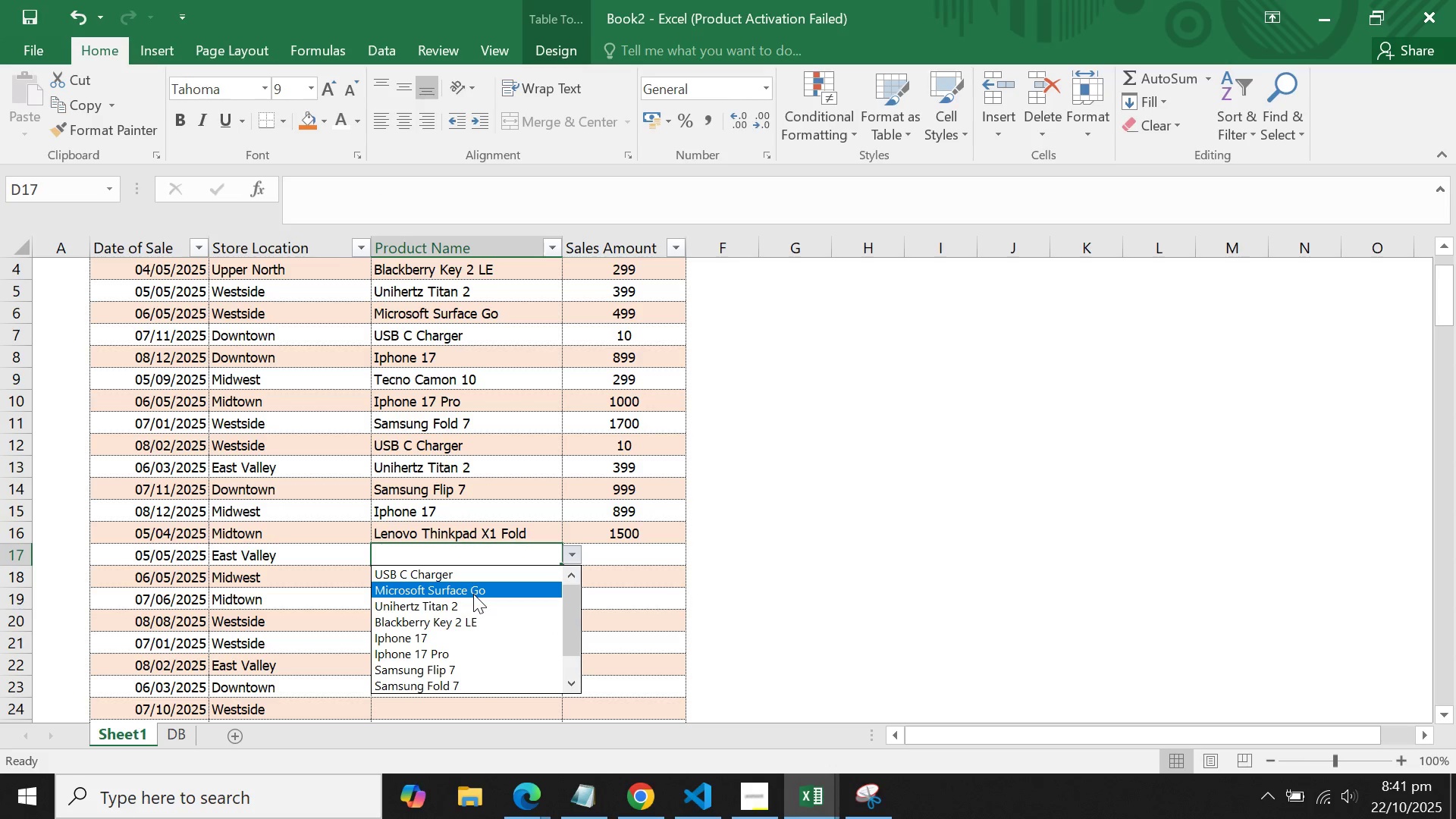 
left_click([473, 594])
 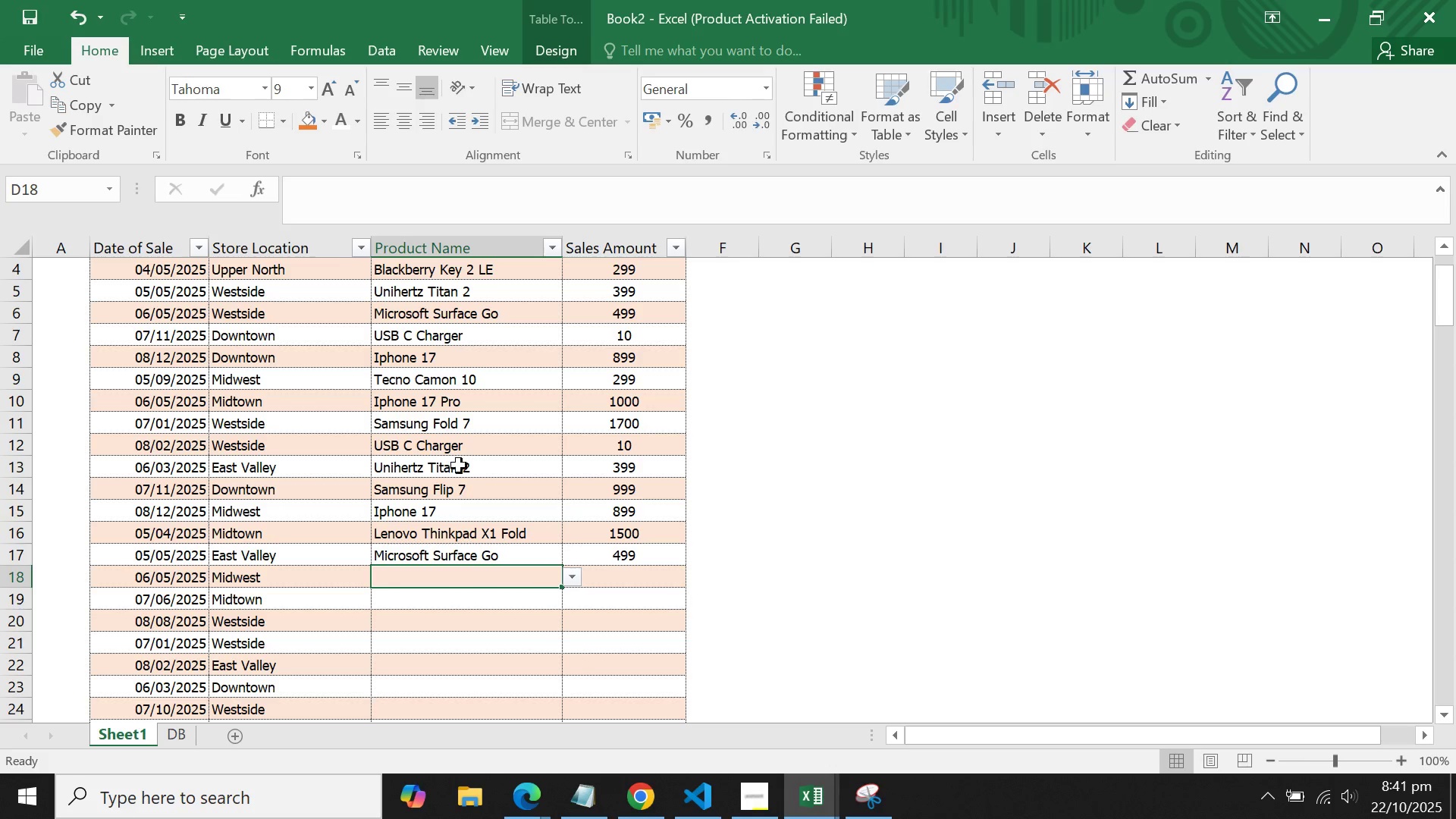 
double_click([453, 443])
 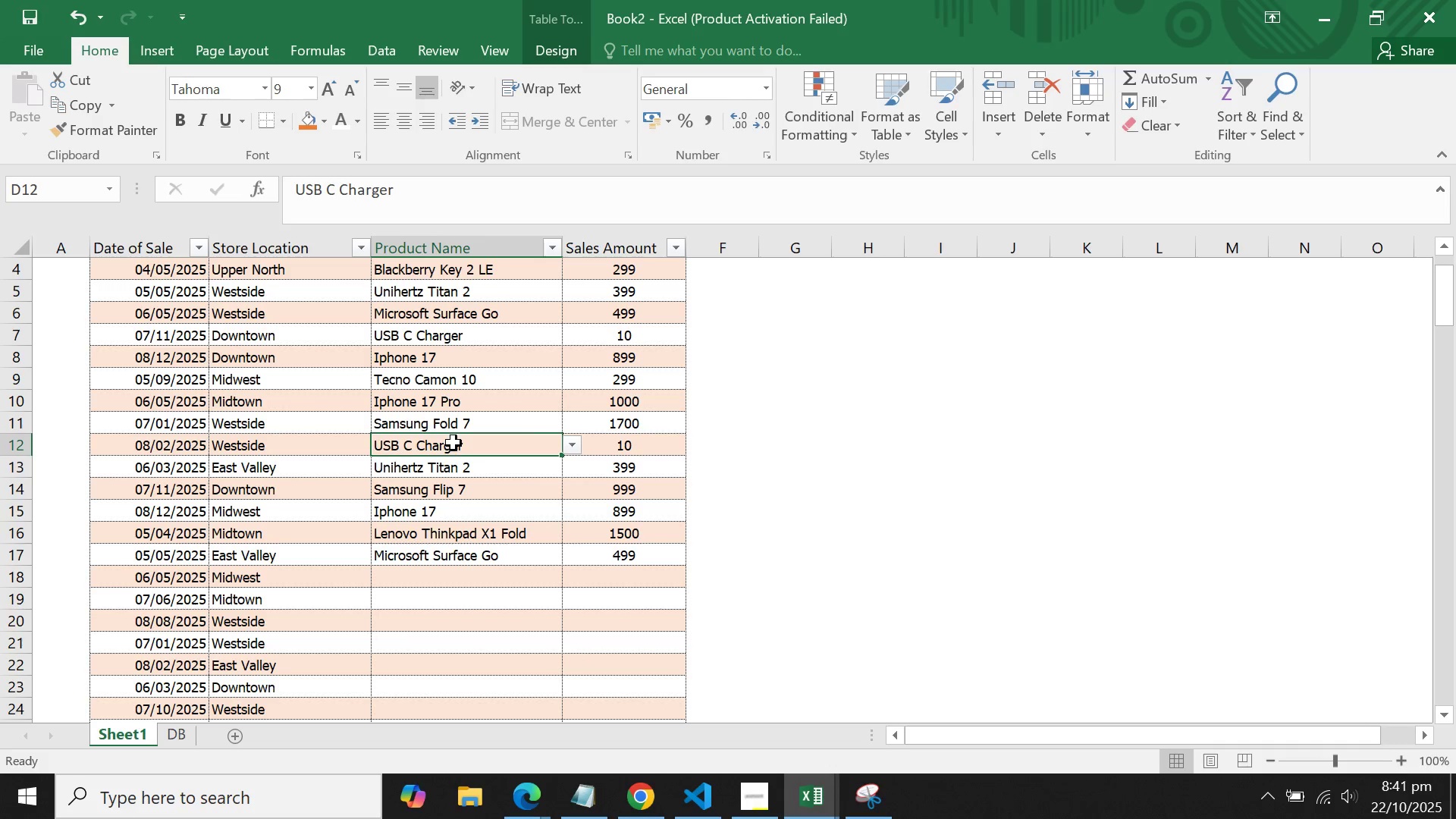 
scroll: coordinate [453, 443], scroll_direction: up, amount: 1.0
 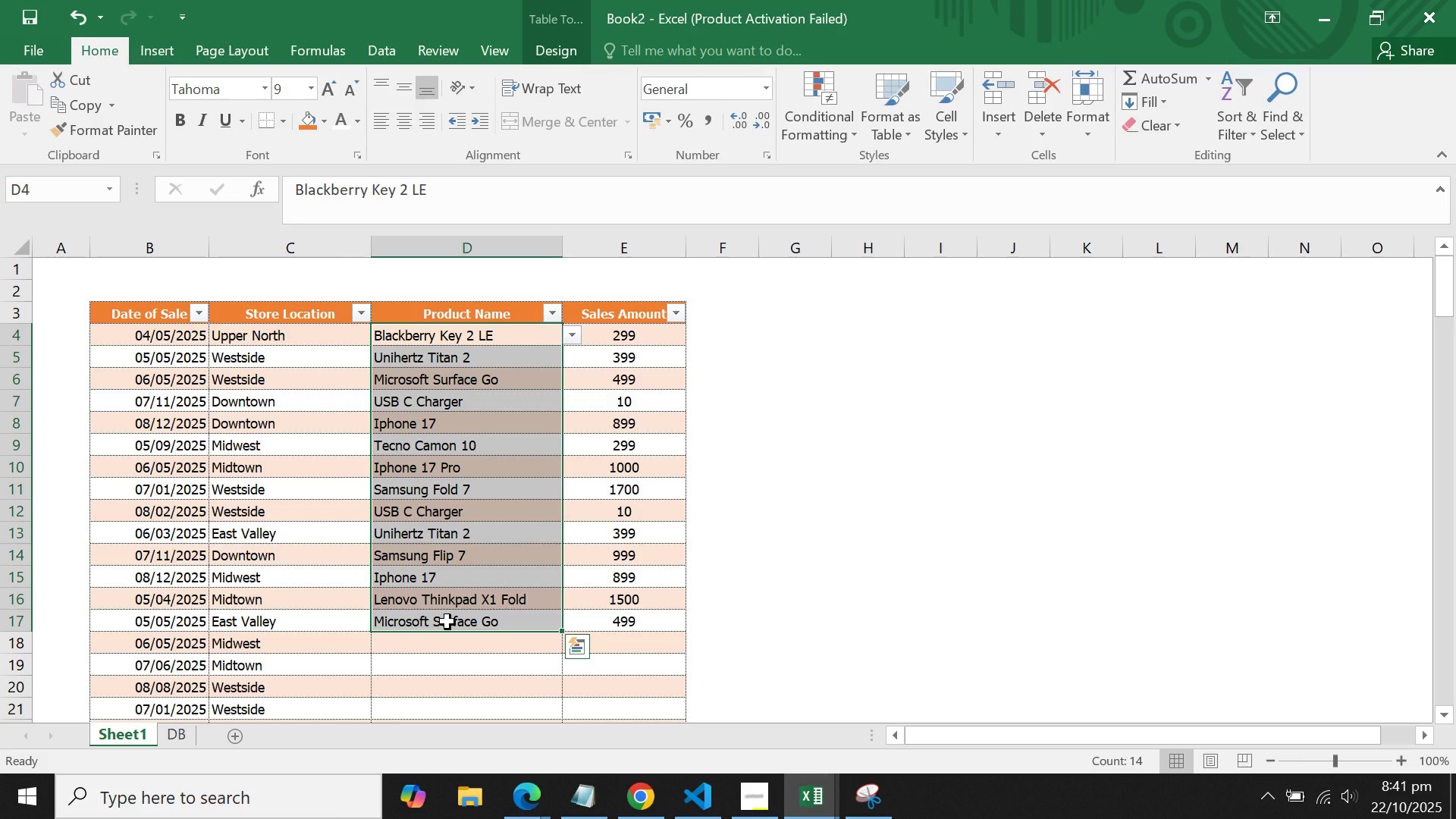 
key(Control+C)
 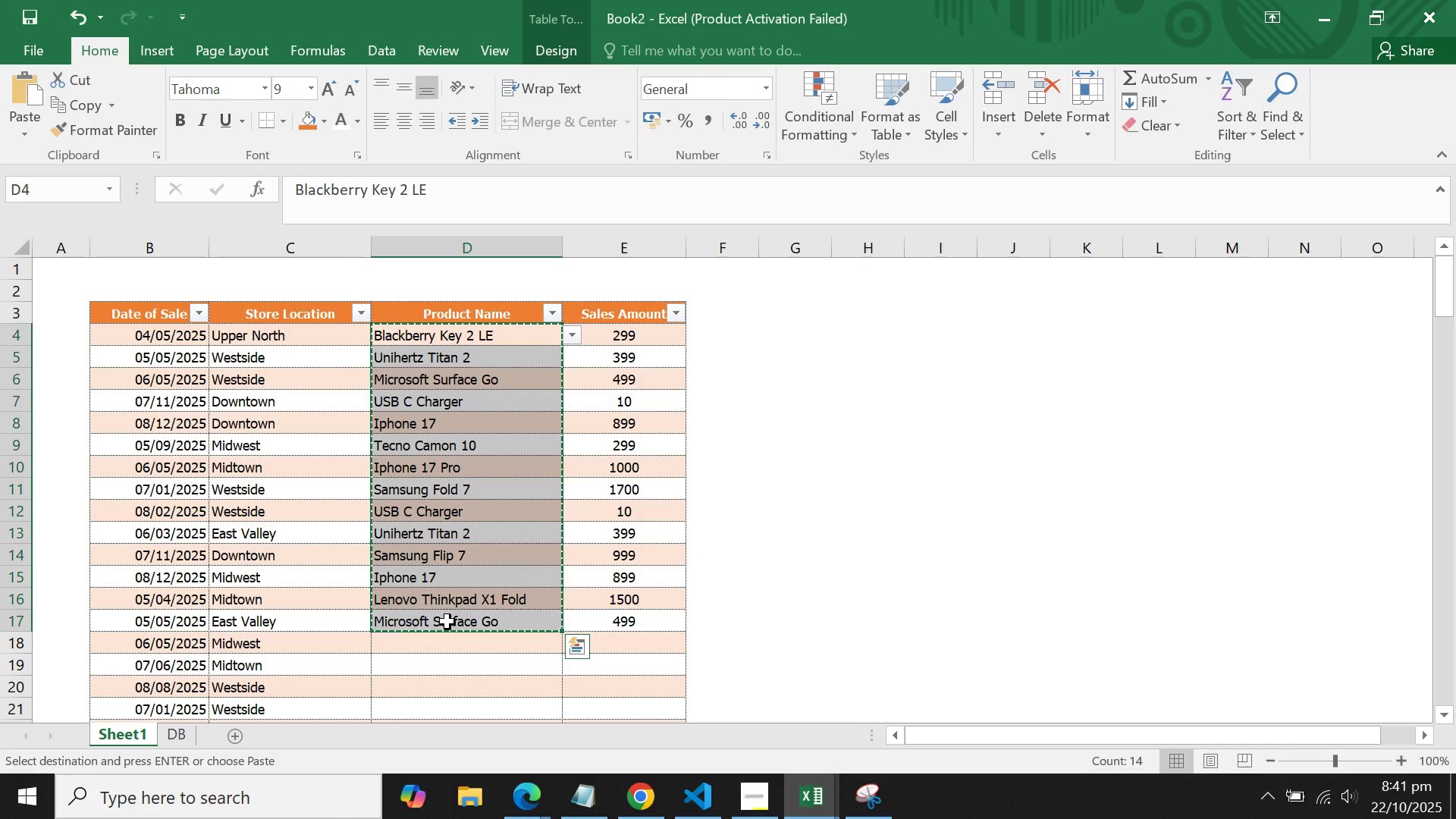 
scroll: coordinate [447, 622], scroll_direction: none, amount: 0.0
 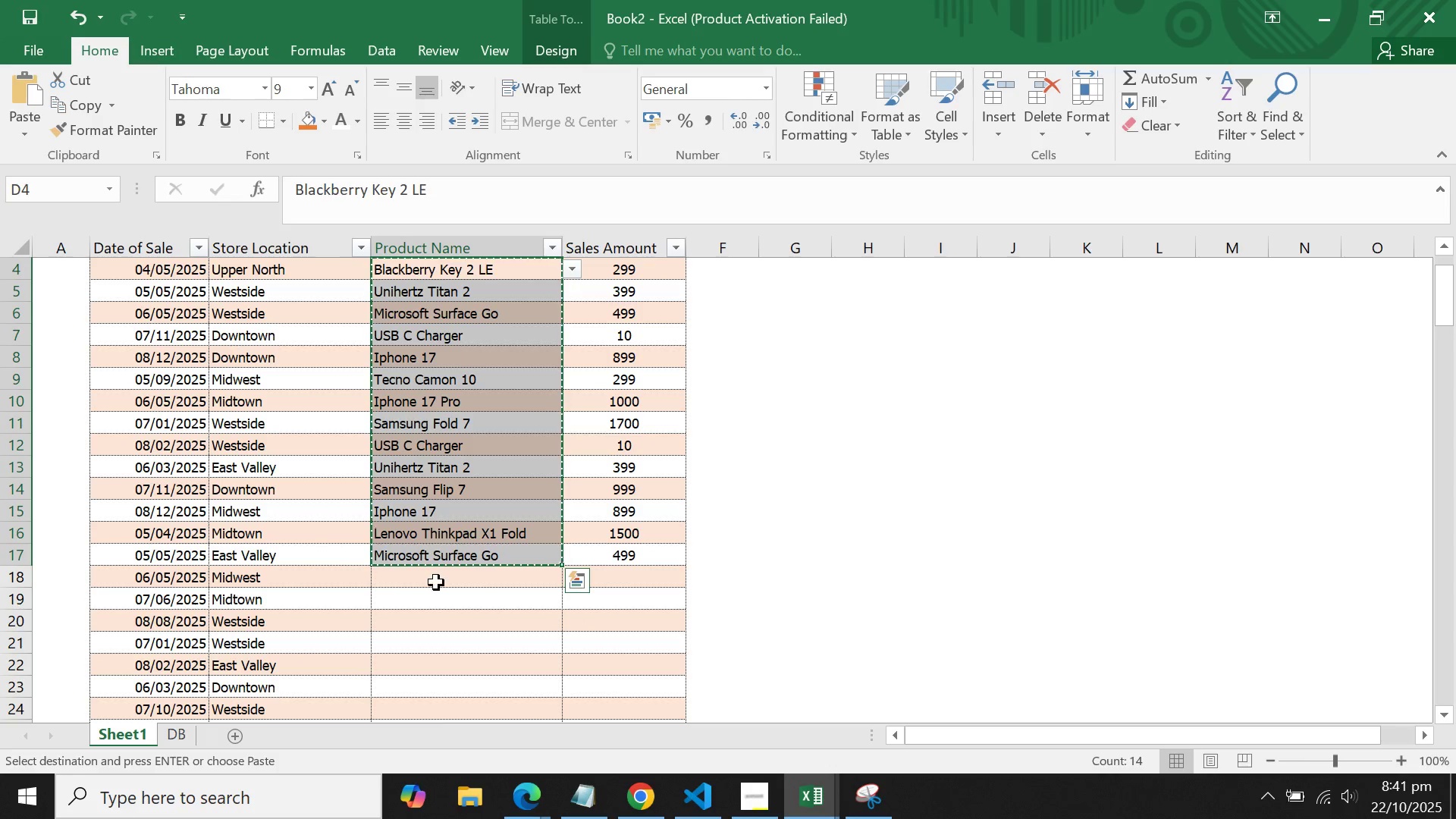 
left_click([435, 581])
 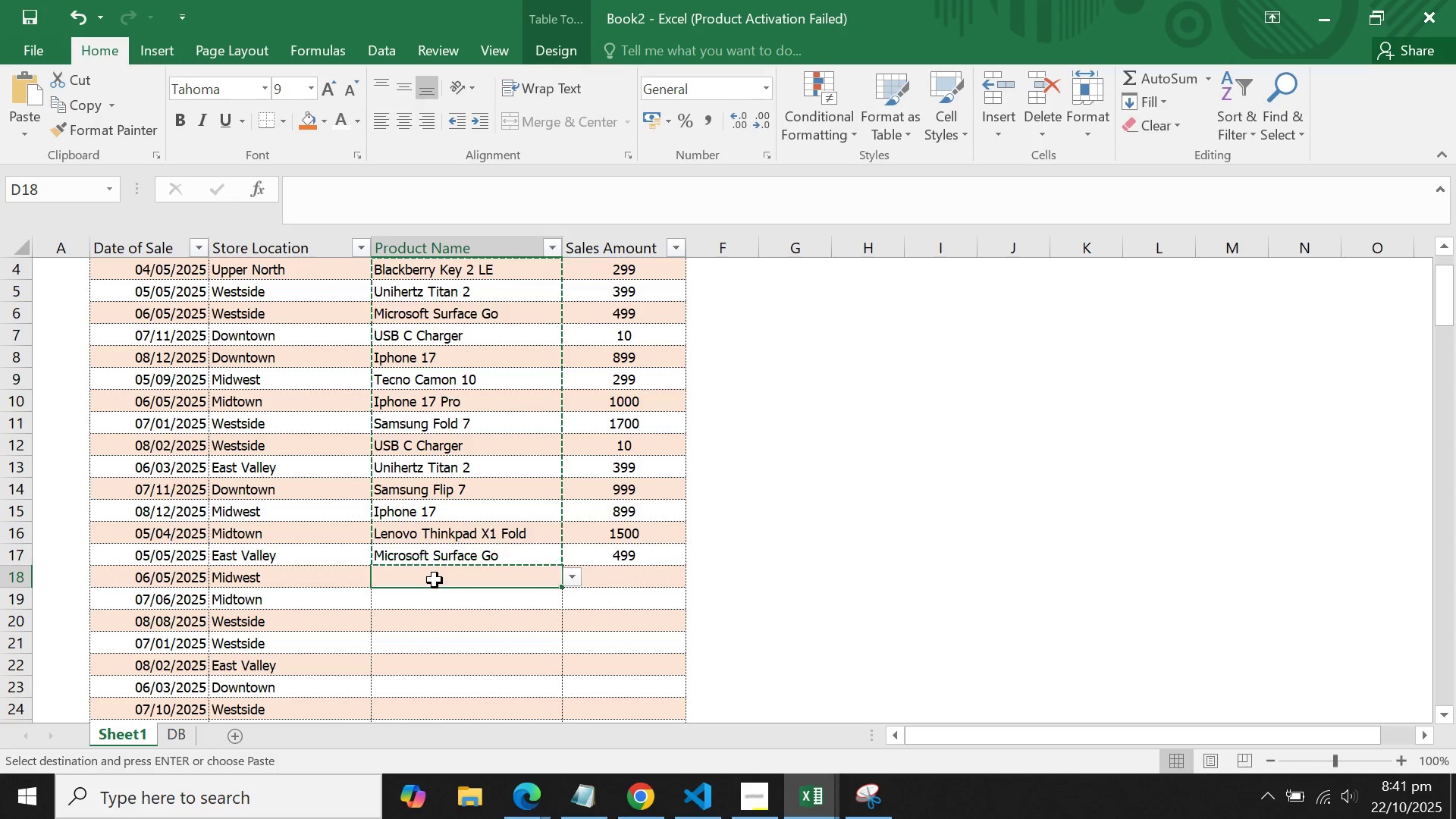 
right_click([435, 580])
 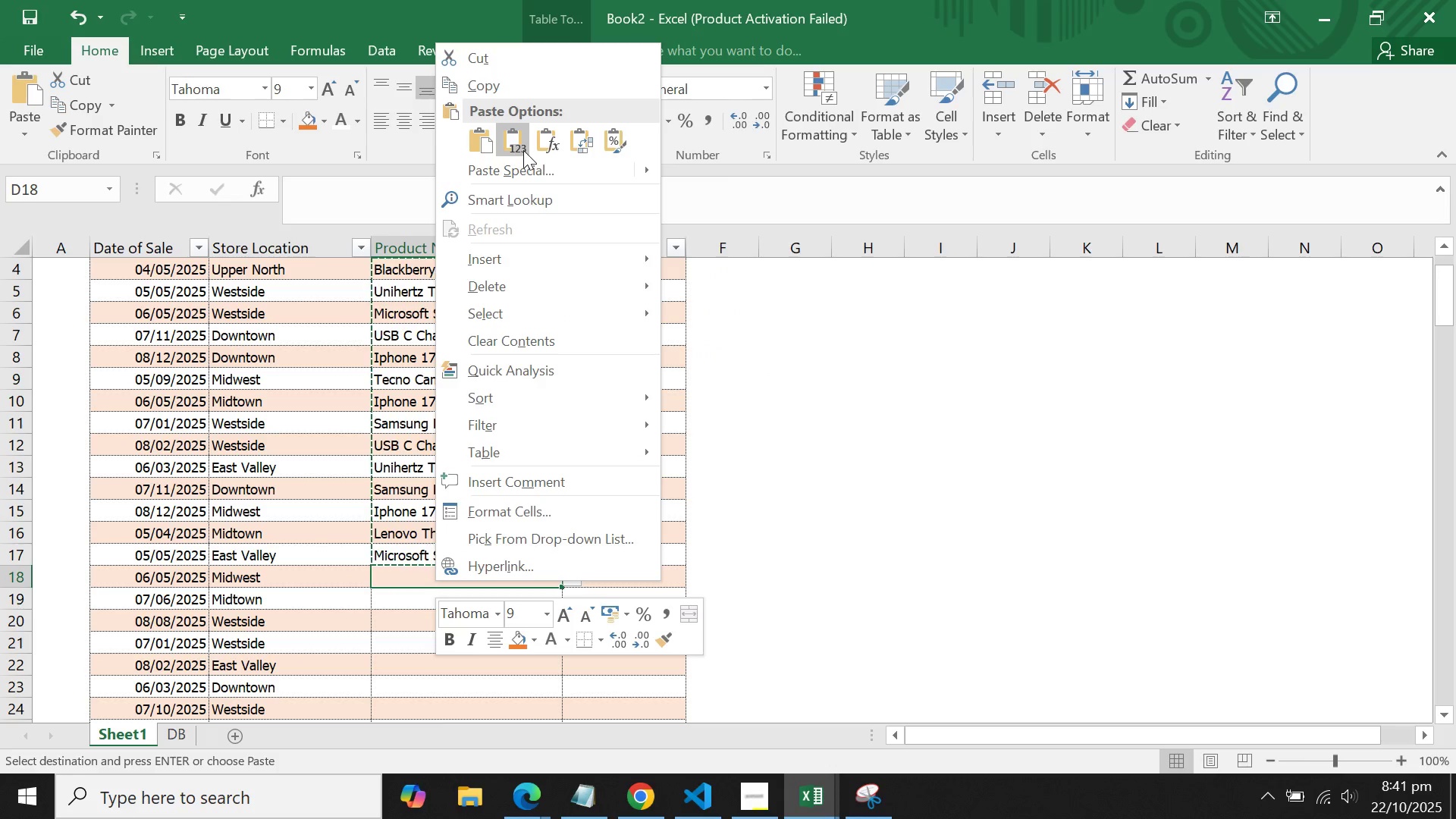 
left_click([523, 150])
 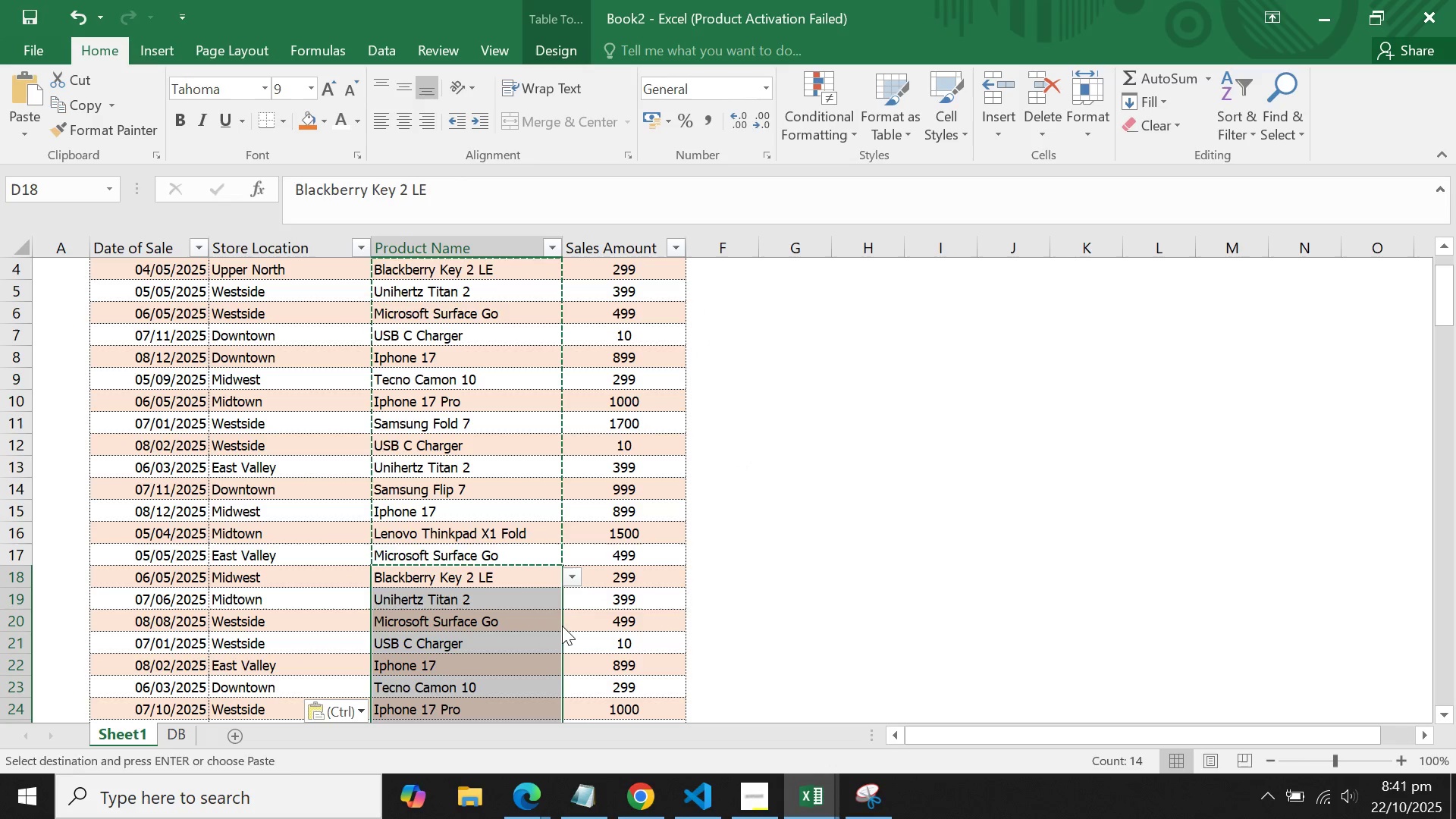 
double_click([522, 593])
 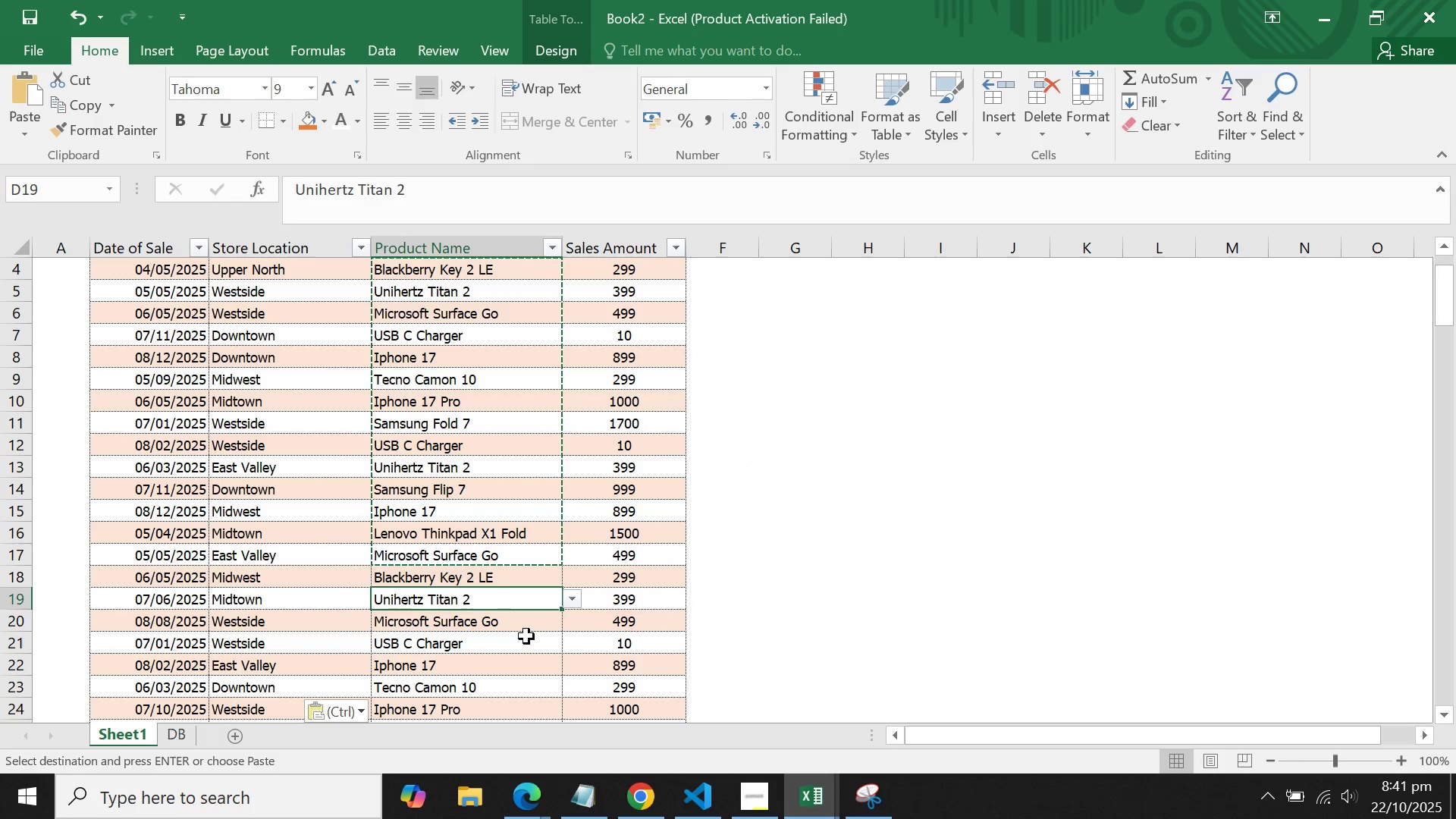 
left_click([526, 636])
 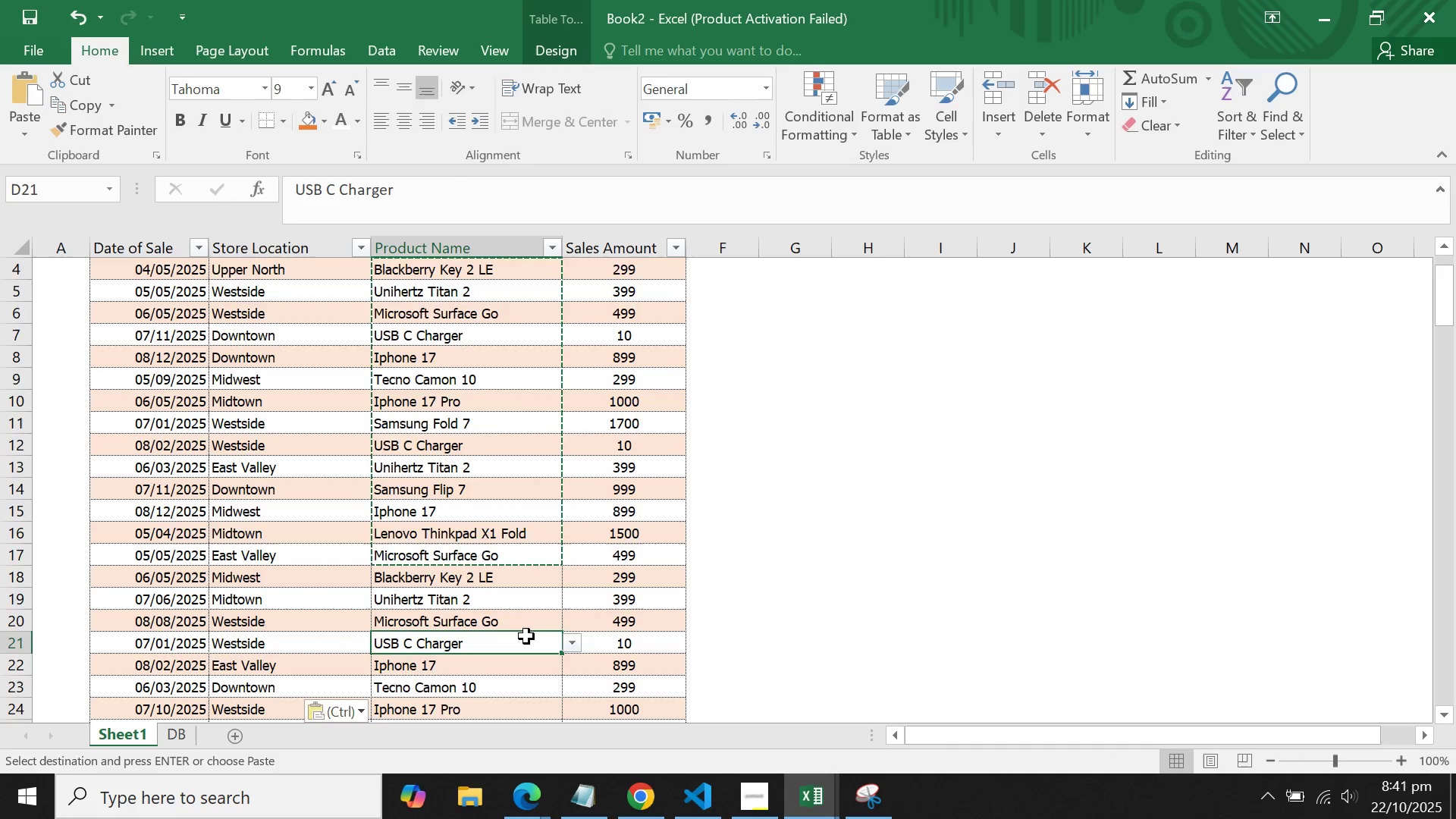 
scroll: coordinate [522, 631], scroll_direction: down, amount: 6.0
 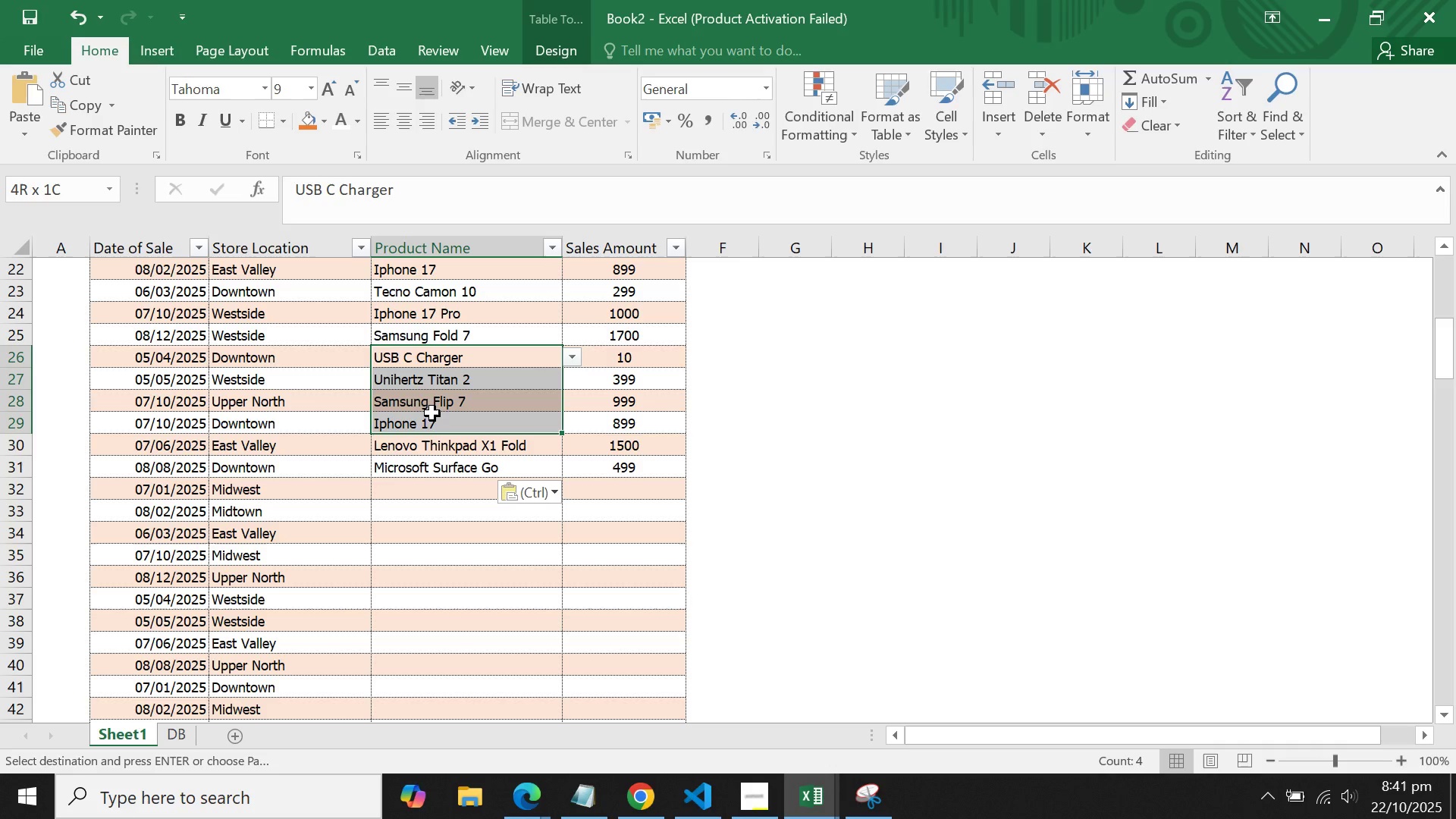 
key(Control+C)
 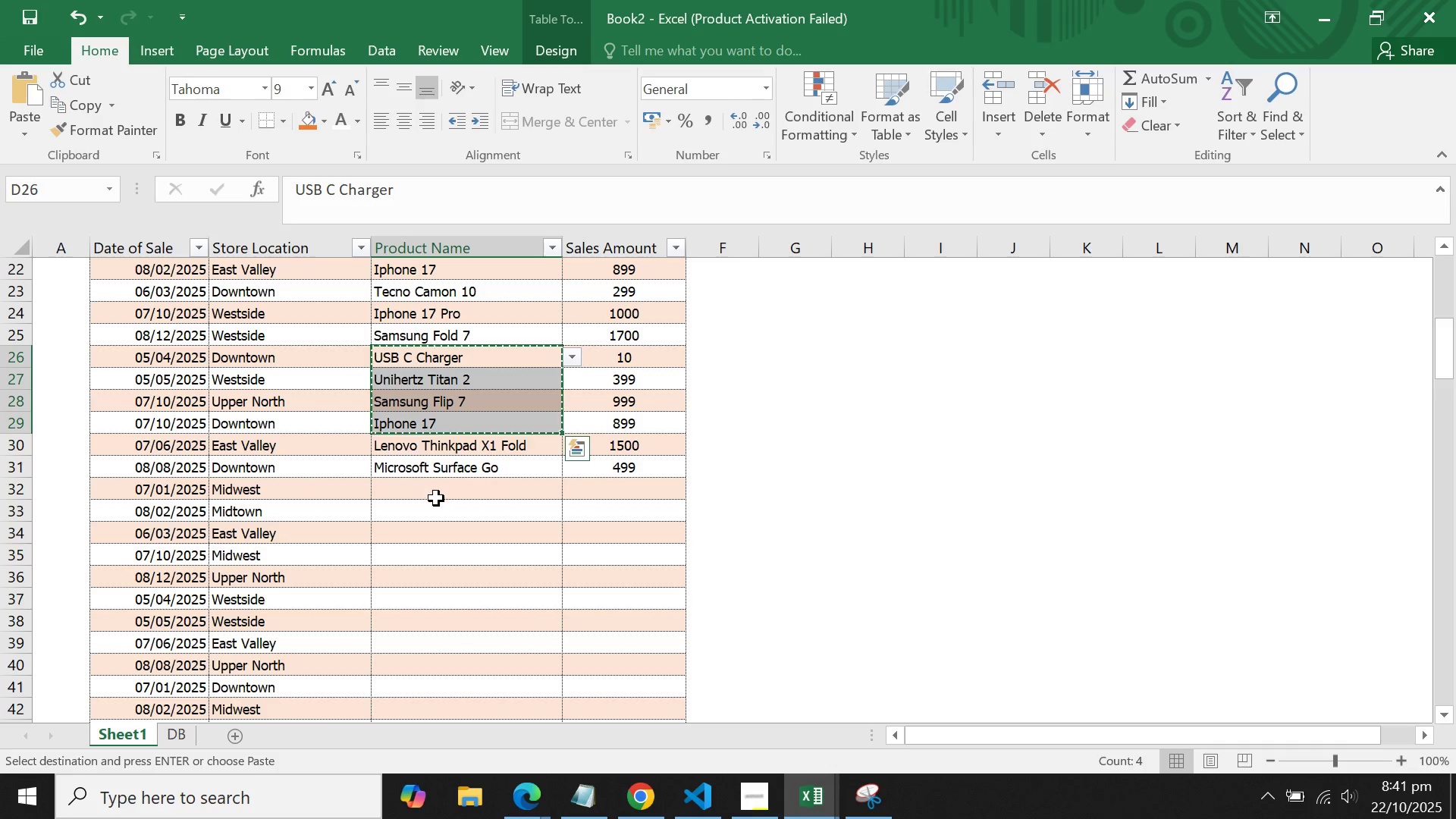 
left_click([436, 498])
 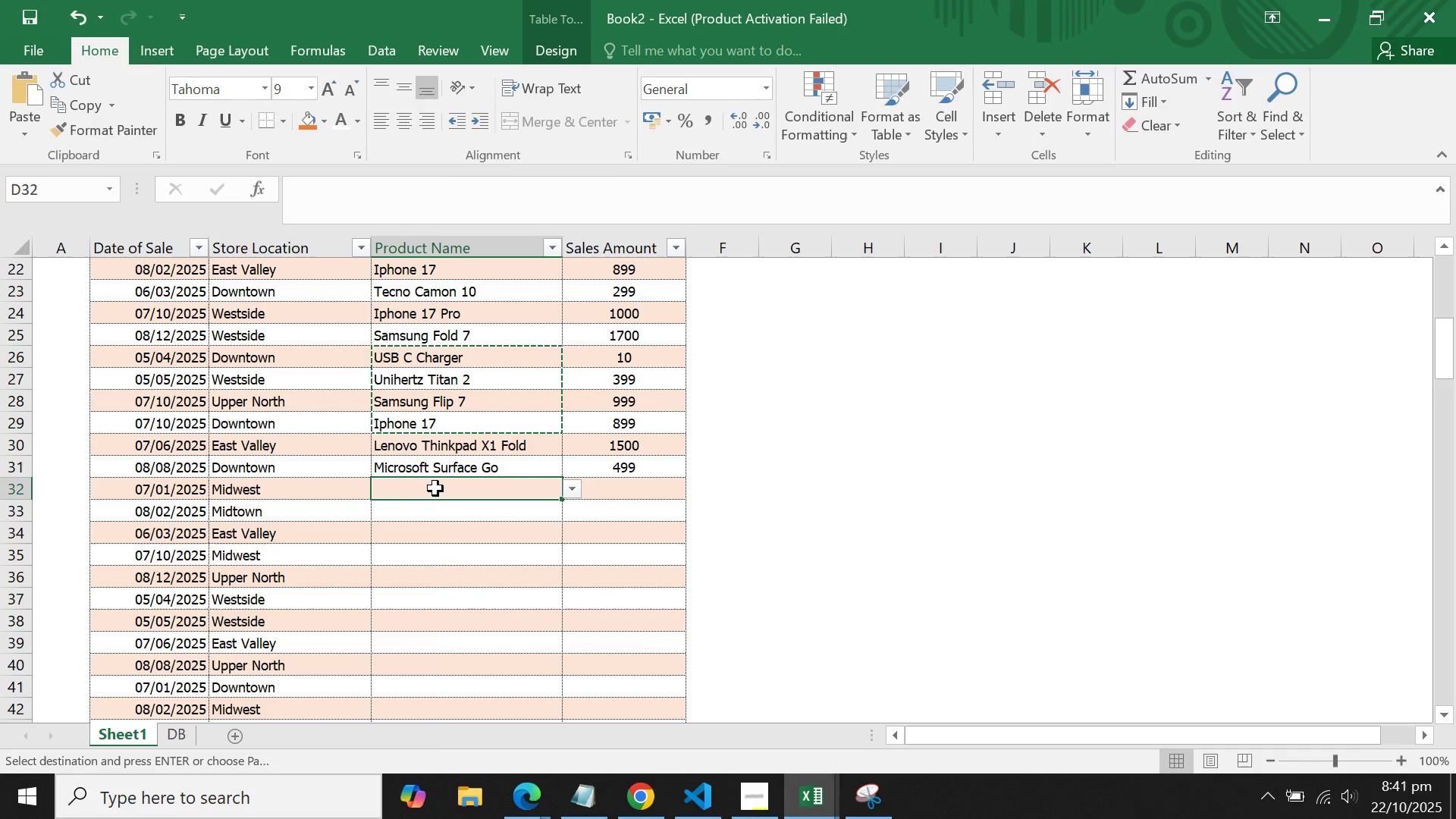 
right_click([435, 488])
 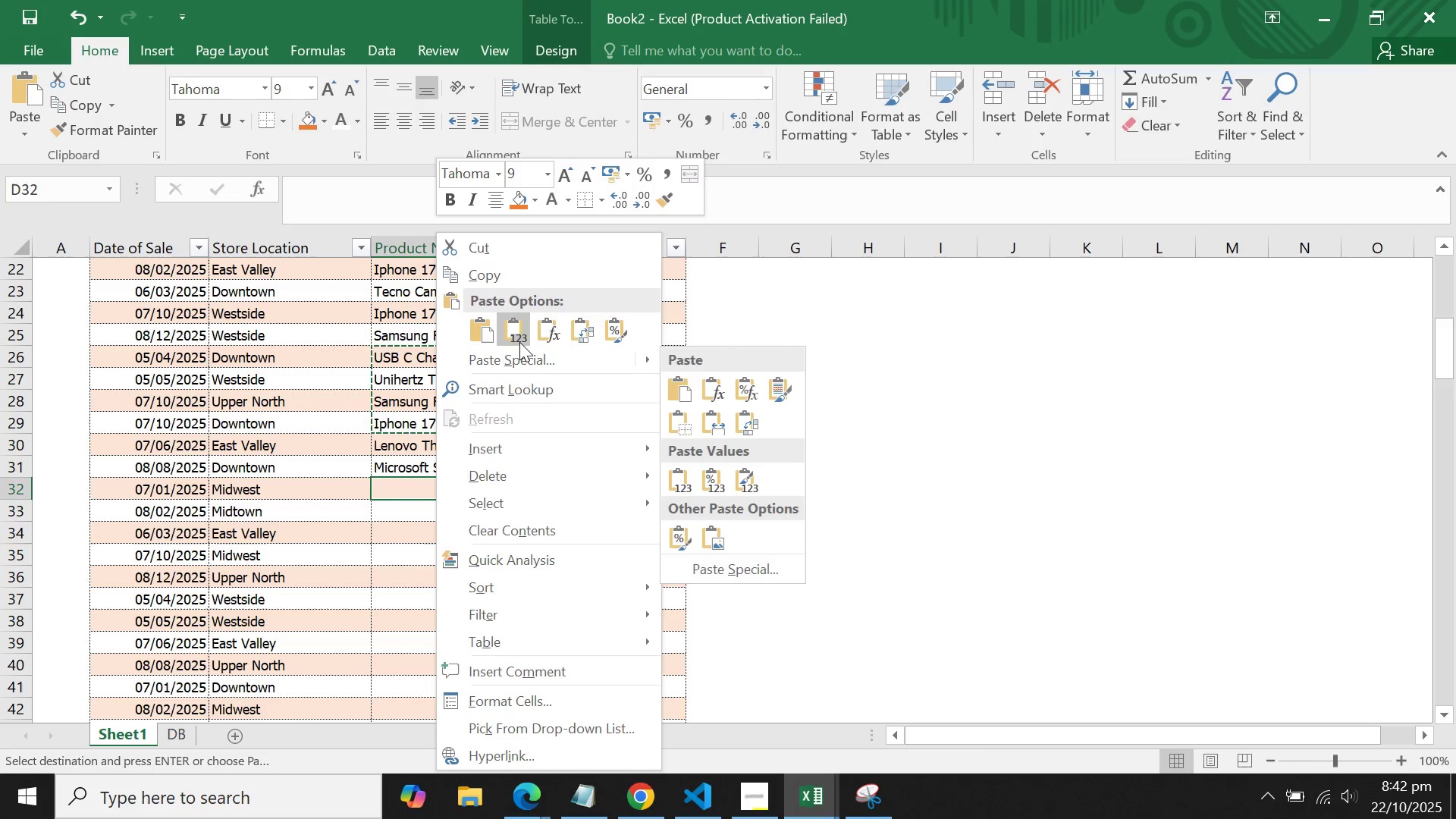 
left_click([519, 340])
 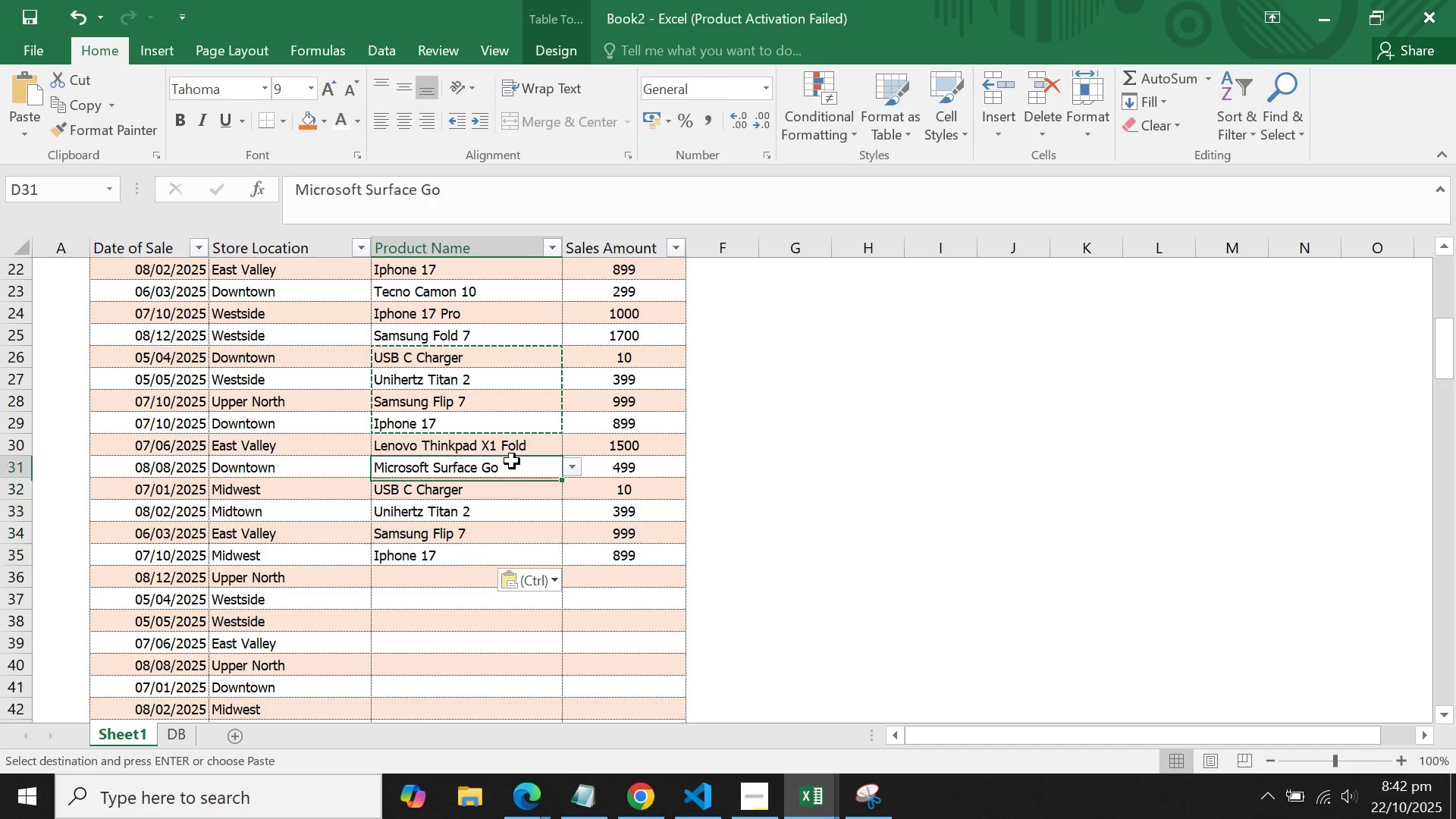 
double_click([535, 390])
 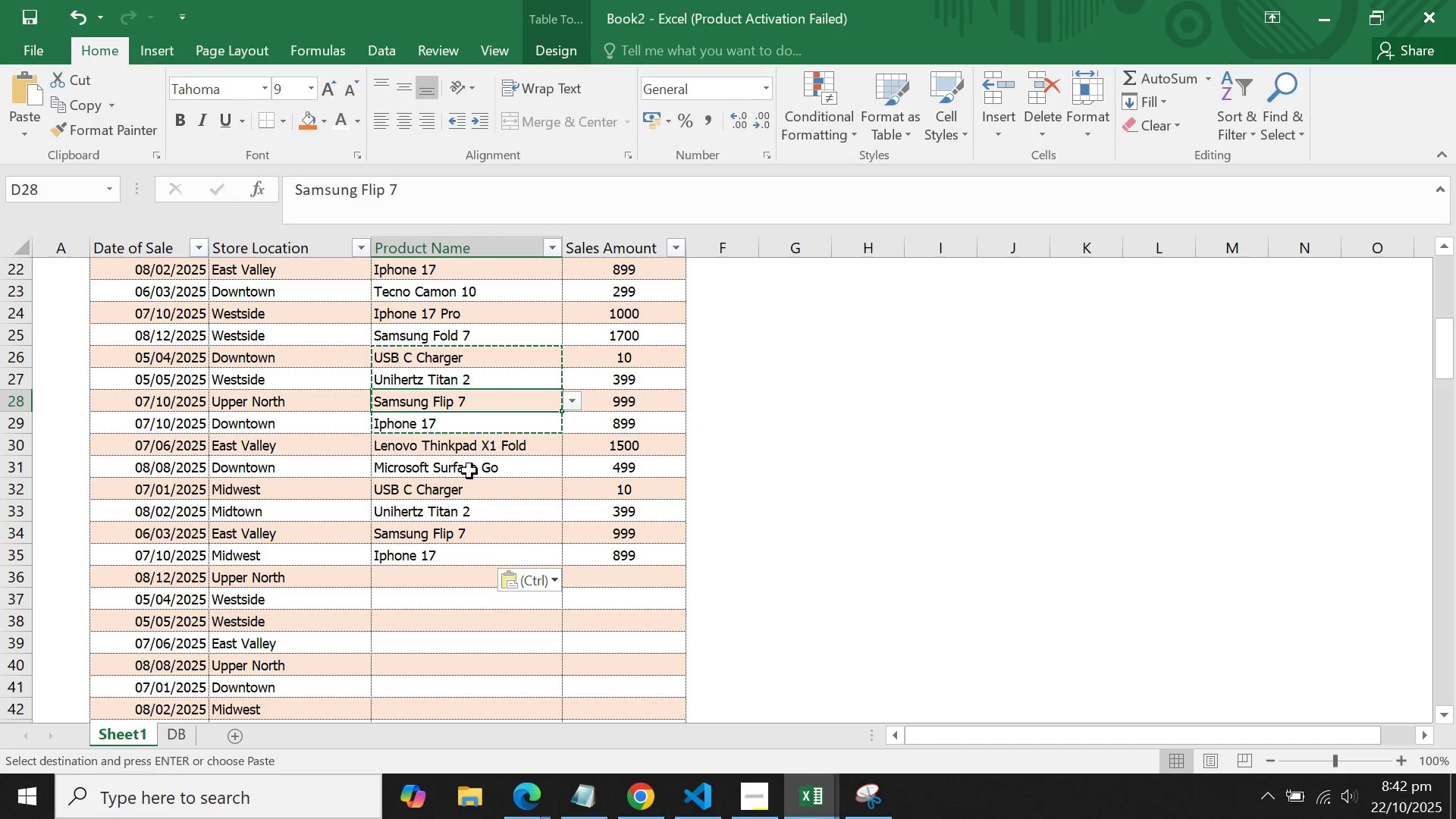 
scroll: coordinate [472, 476], scroll_direction: down, amount: 2.0
 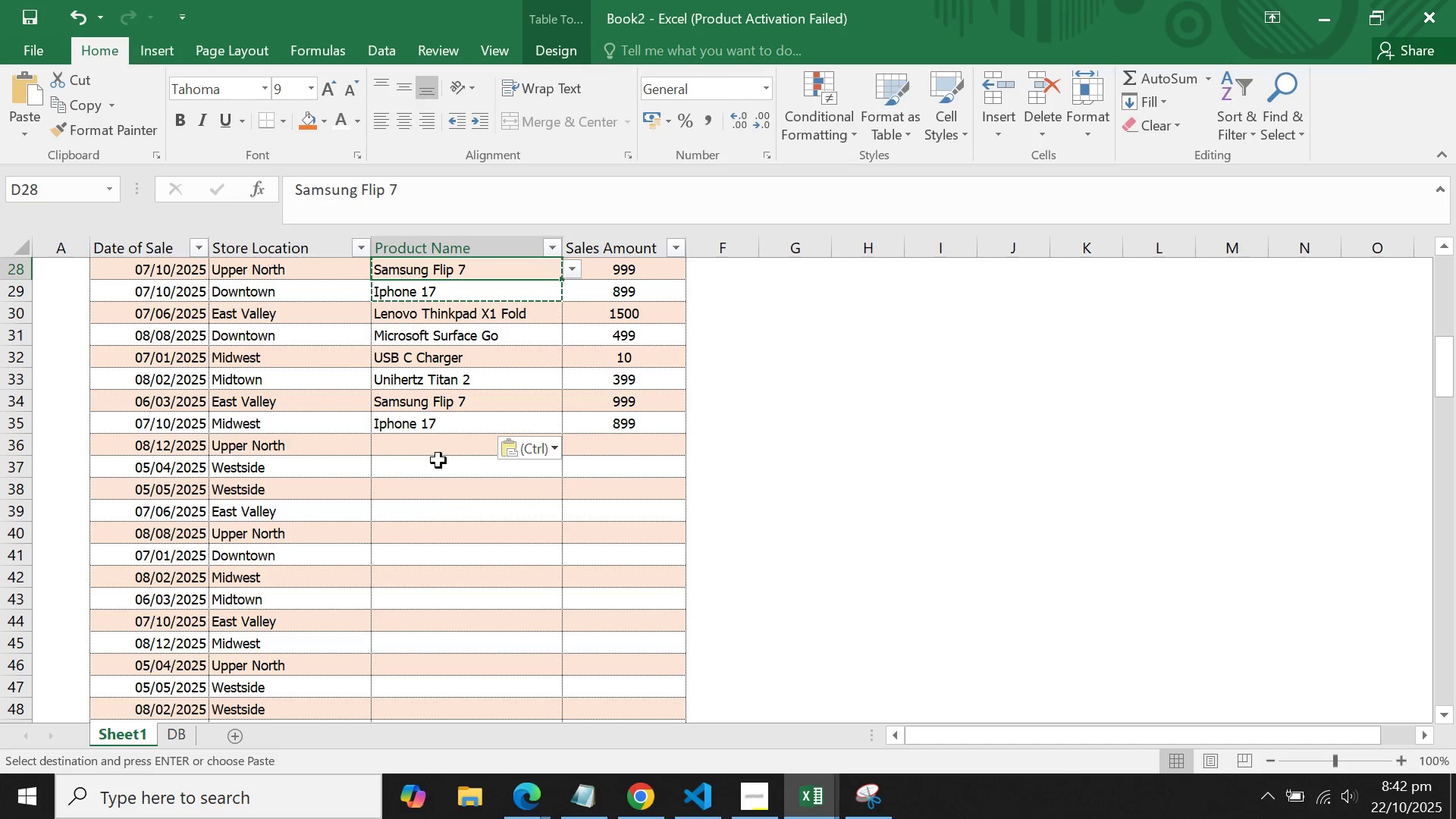 
left_click([438, 443])
 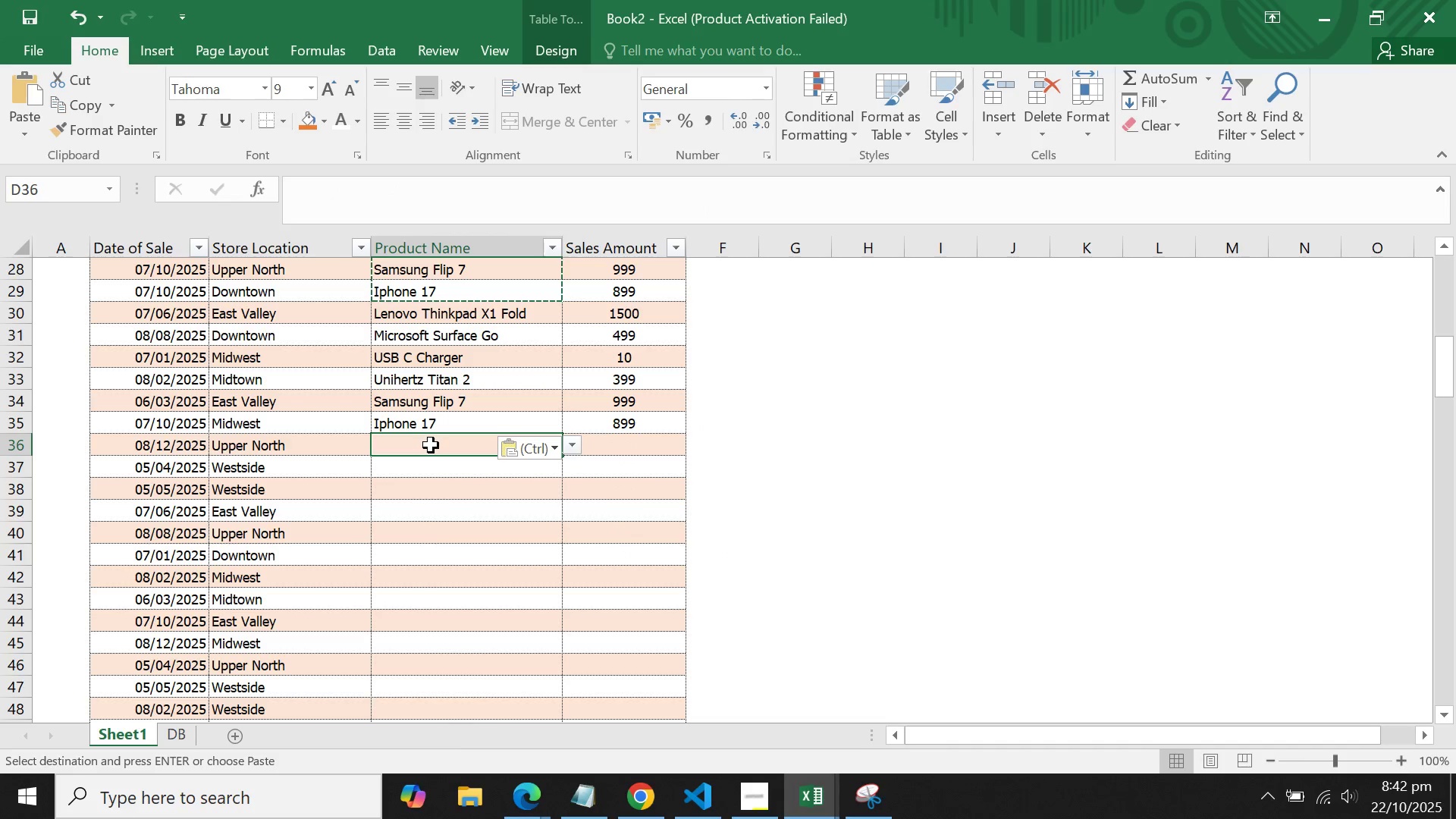 
right_click([431, 445])
 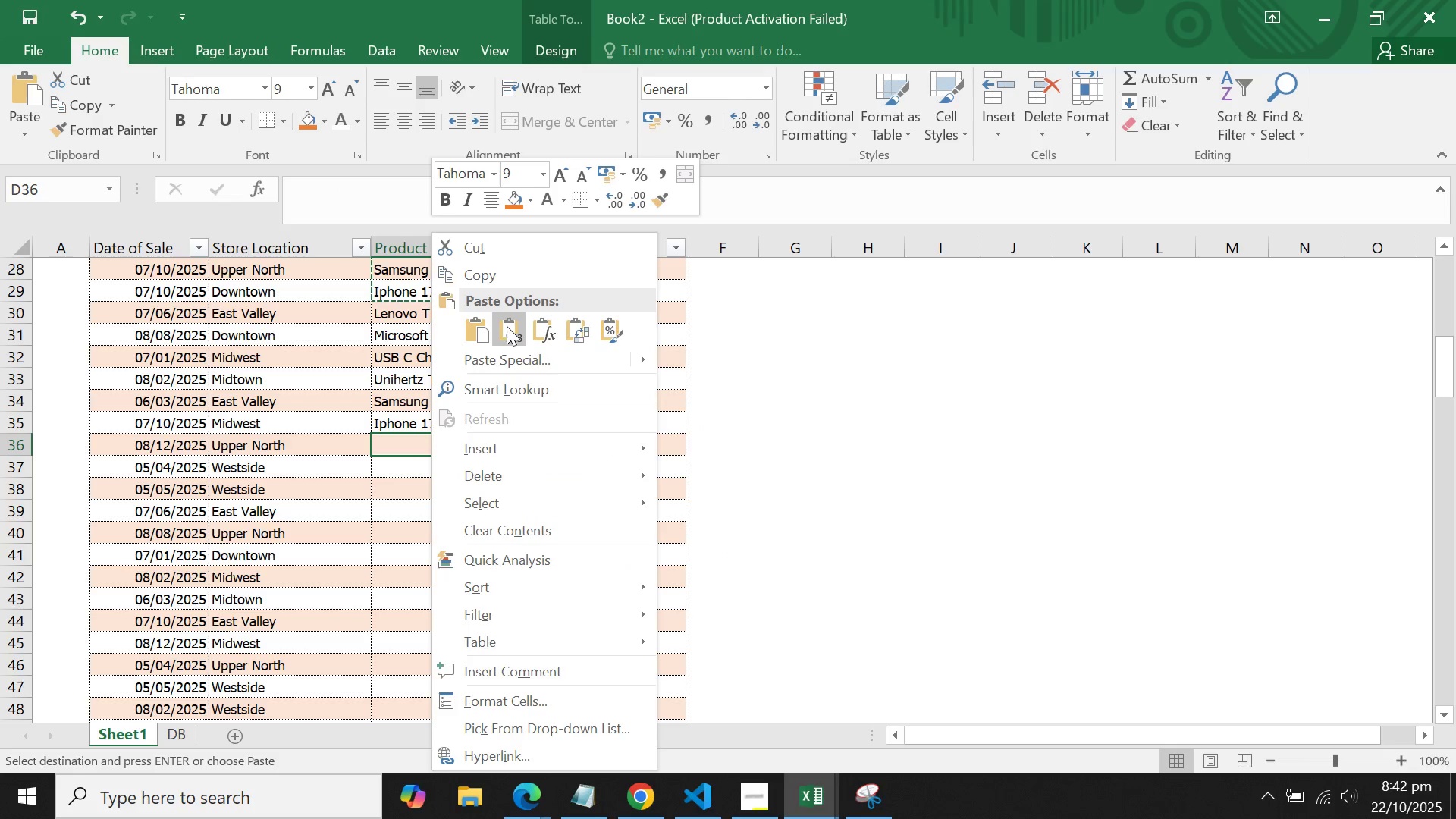 
left_click([507, 326])
 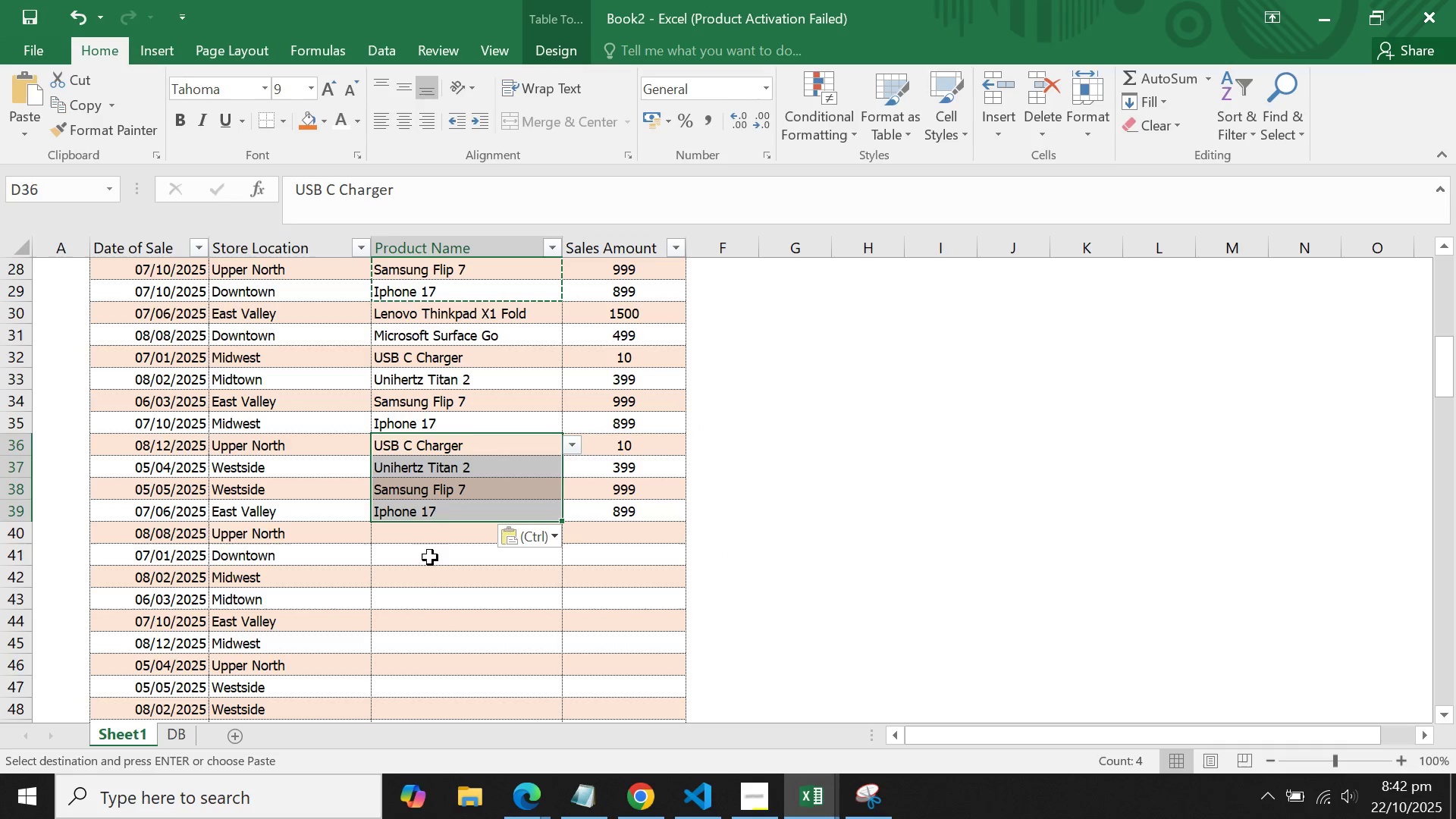 
left_click([443, 535])
 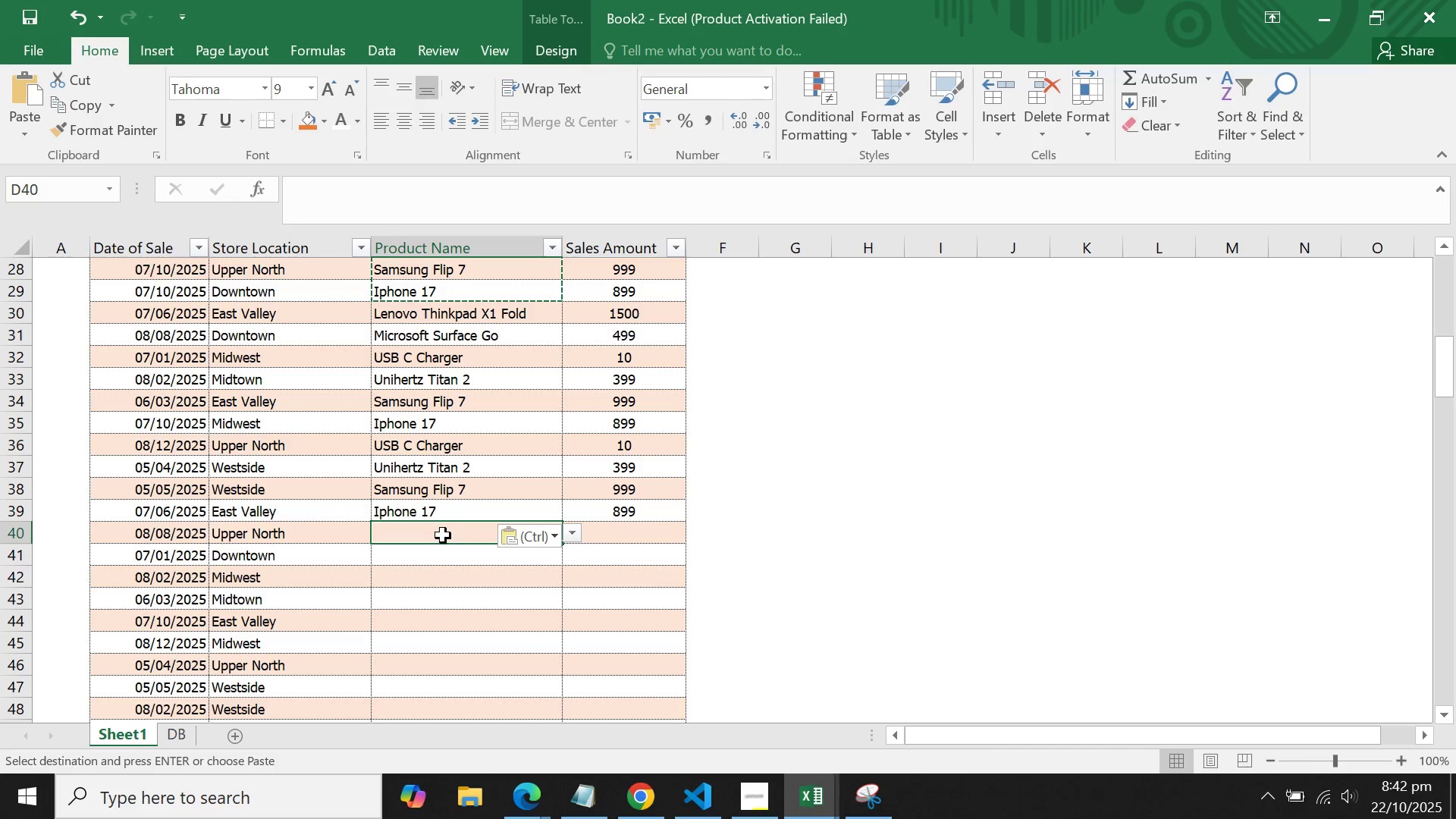 
scroll: coordinate [443, 535], scroll_direction: down, amount: 1.0
 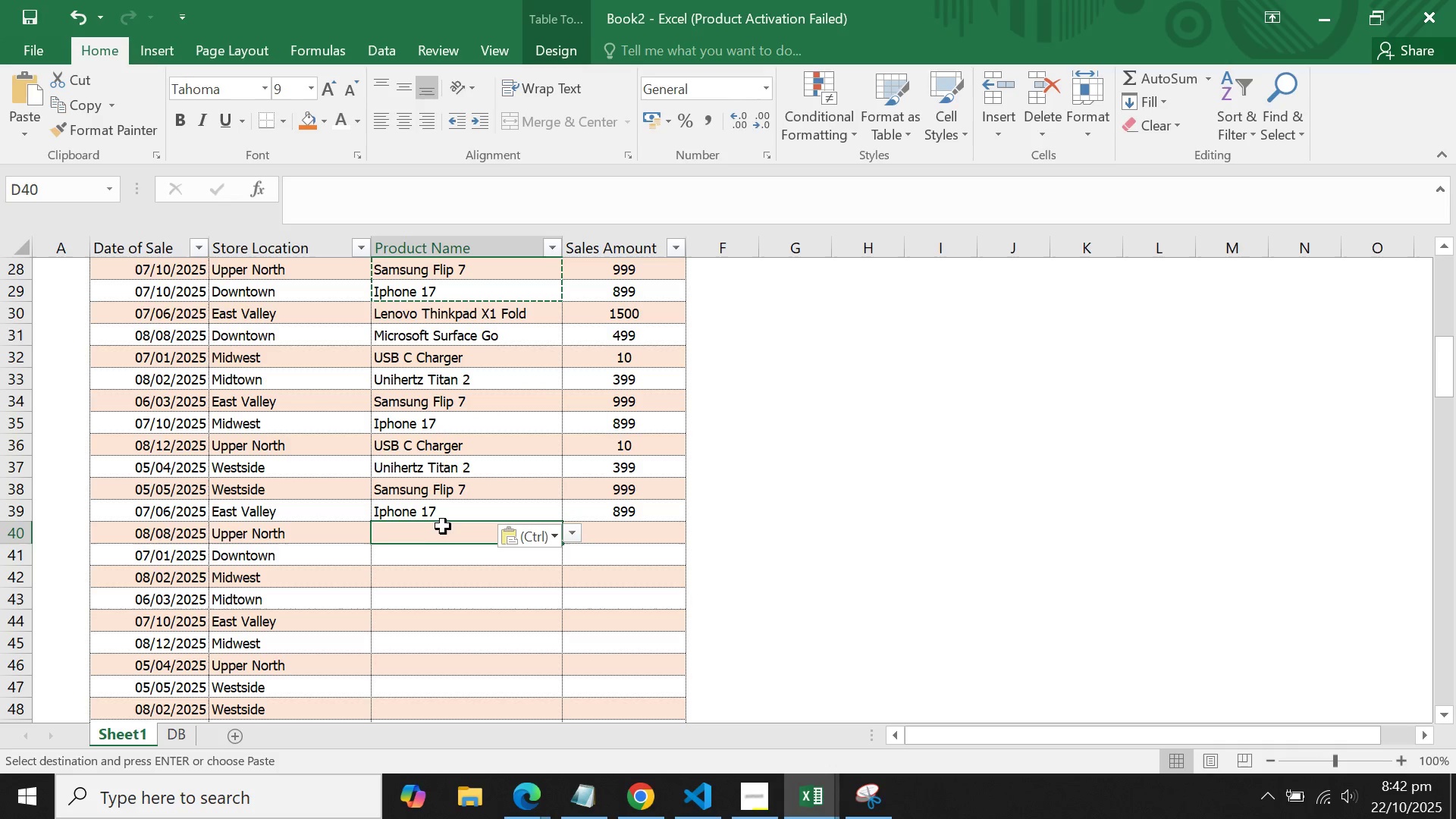 
right_click([443, 522])
 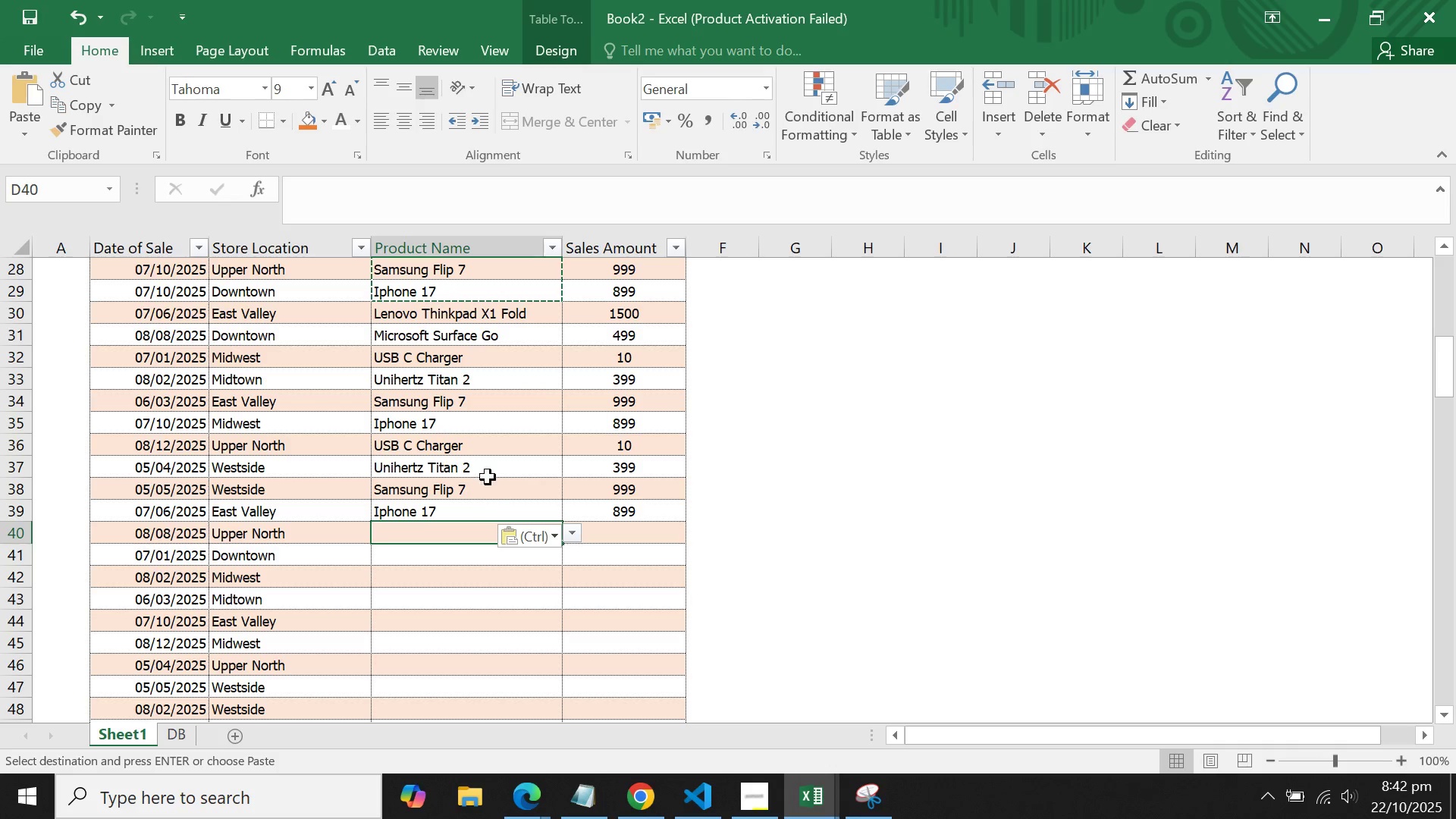 
left_click([482, 422])
 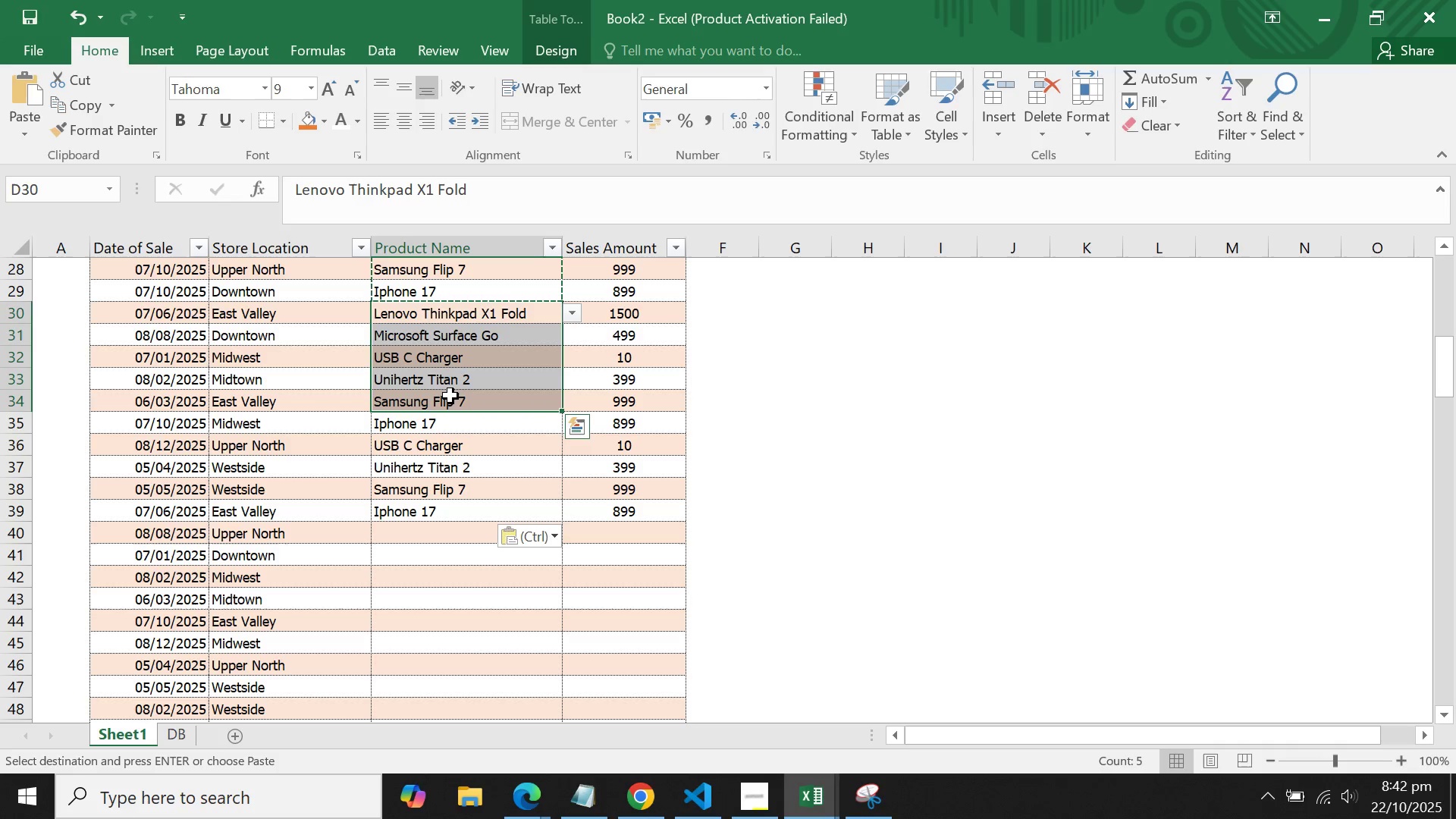 
key(Control+C)
 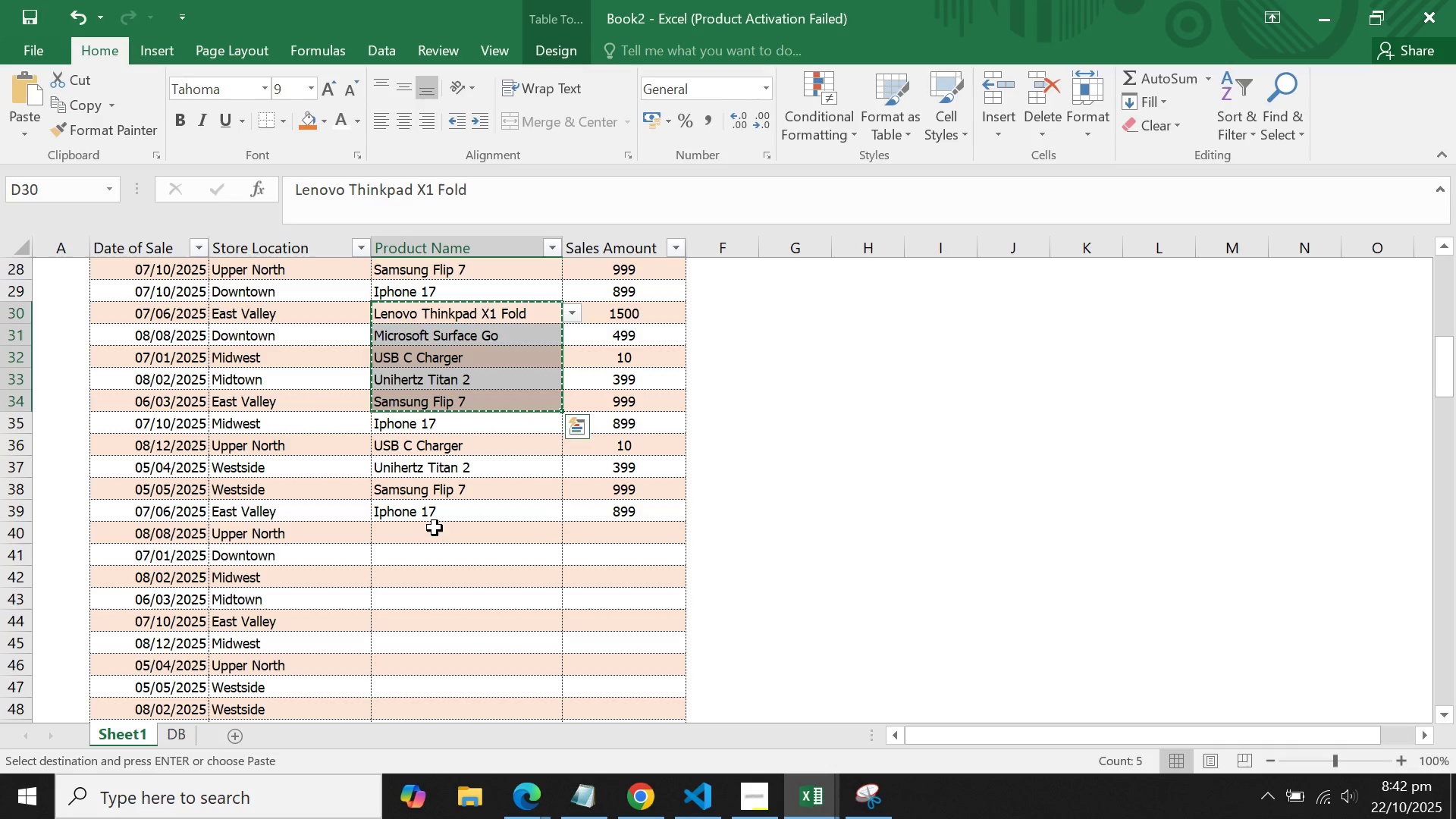 
left_click([435, 528])
 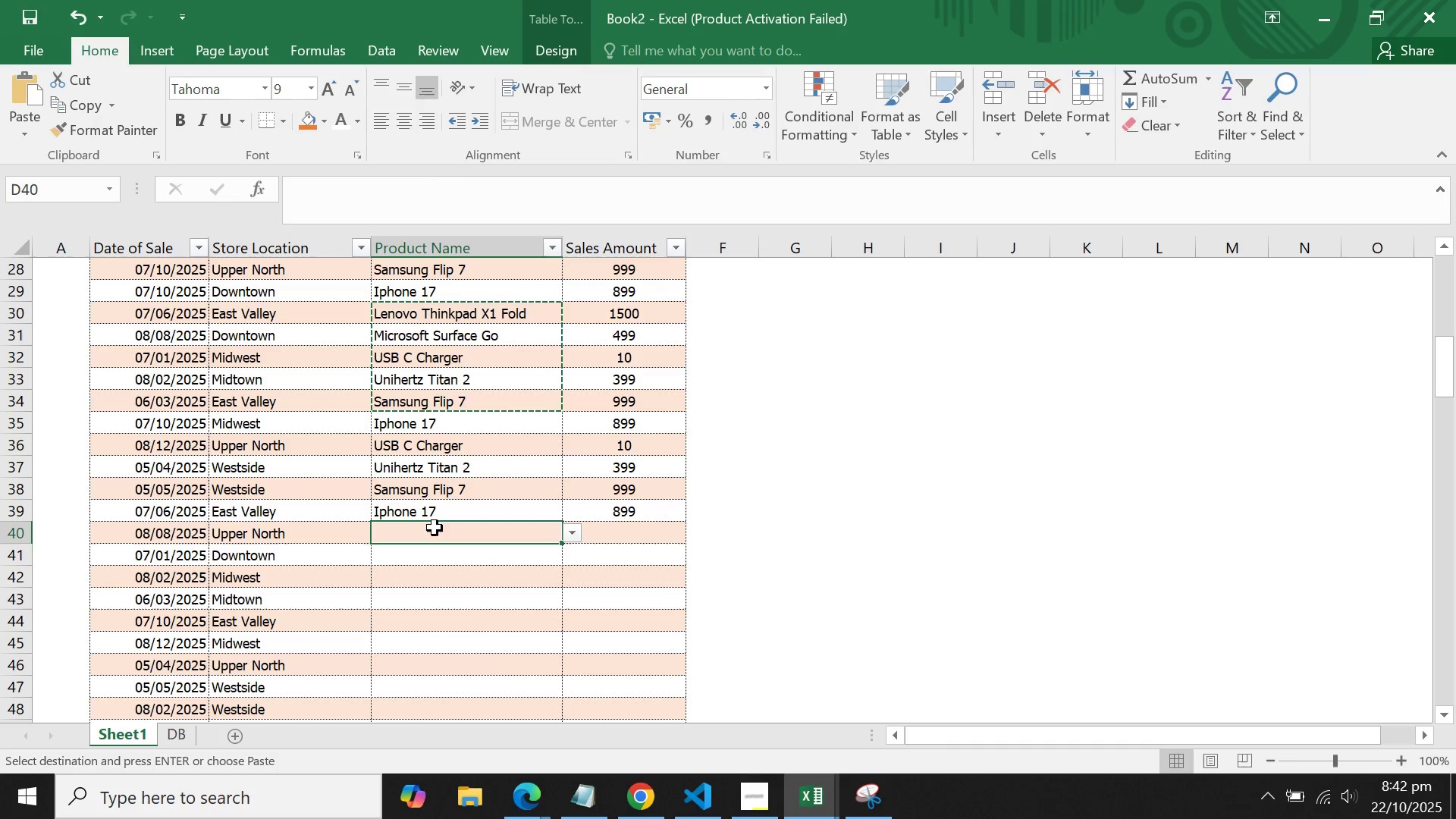 
right_click([435, 528])
 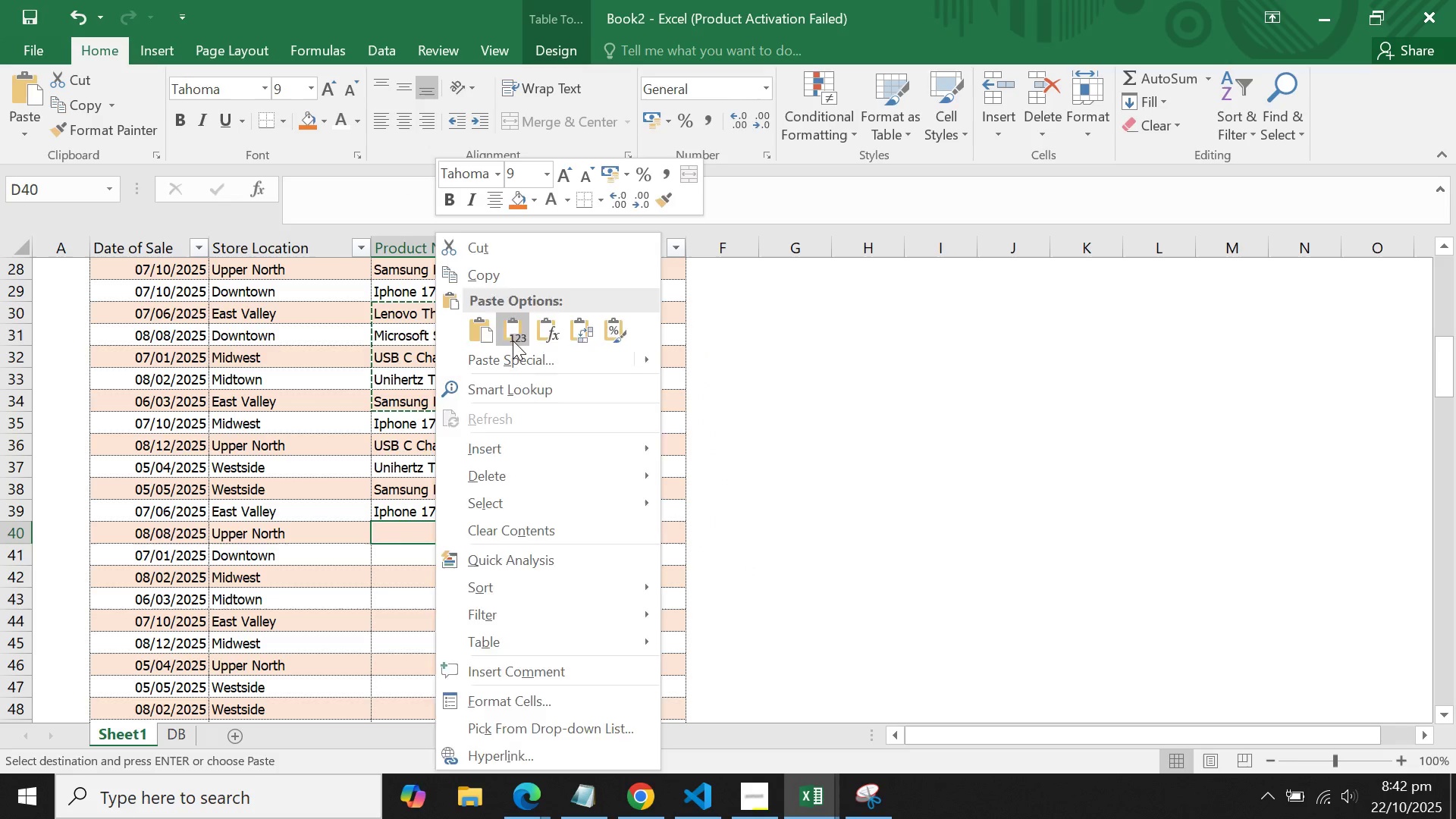 
double_click([485, 415])
 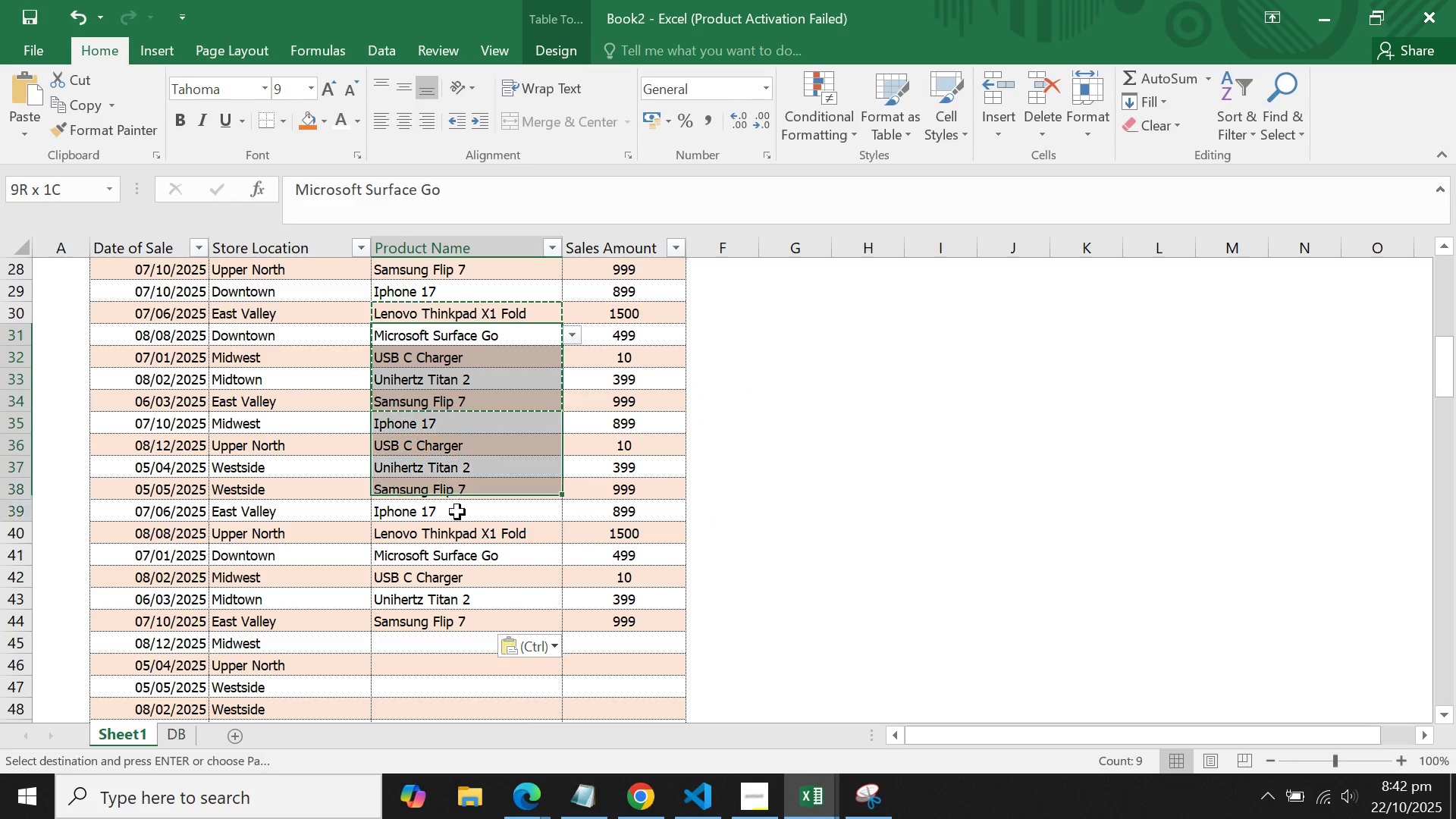 
key(Control+C)
 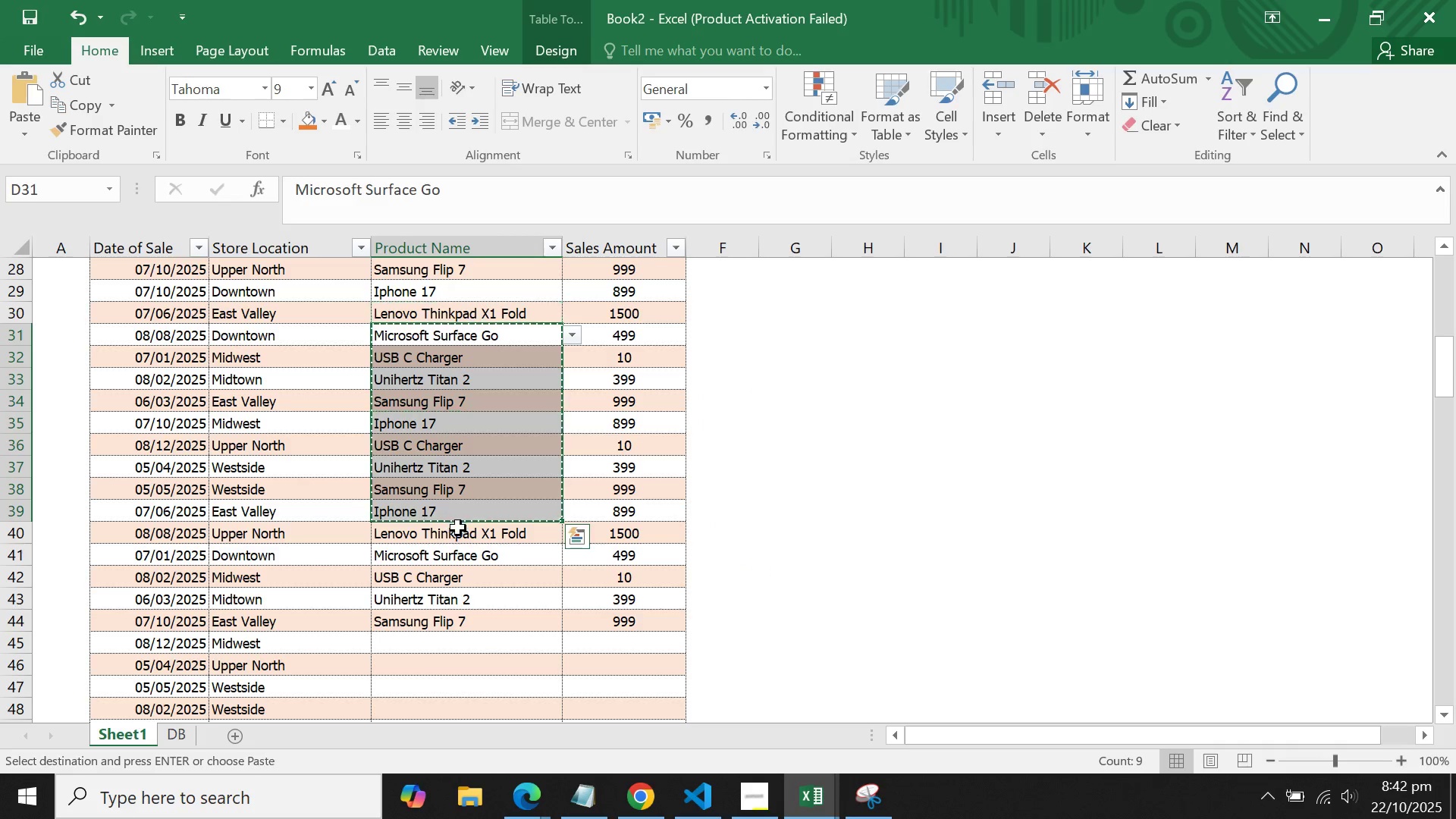 
scroll: coordinate [458, 528], scroll_direction: none, amount: 0.0
 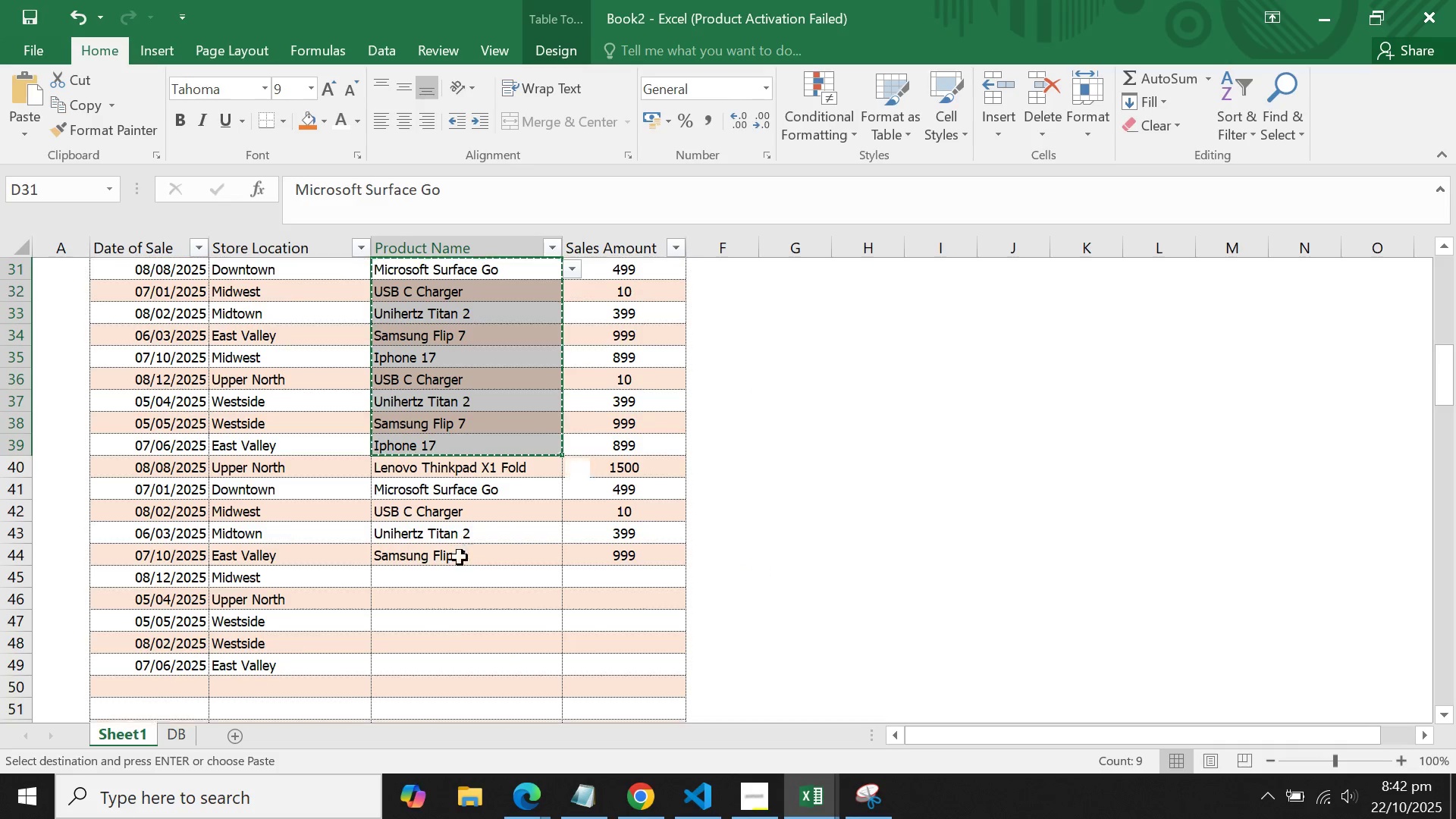 
mouse_move([454, 552])
 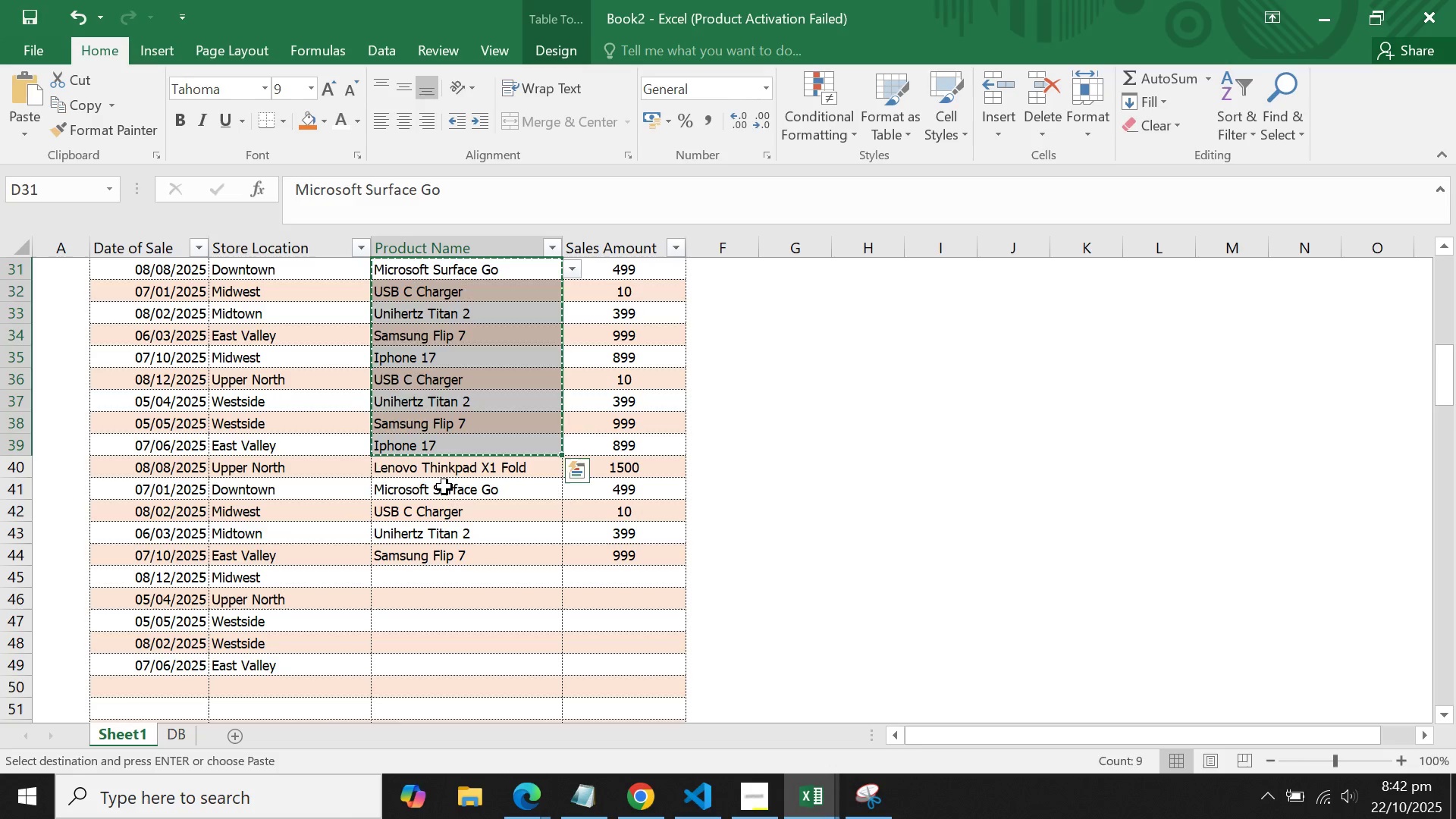 
left_click([444, 487])
 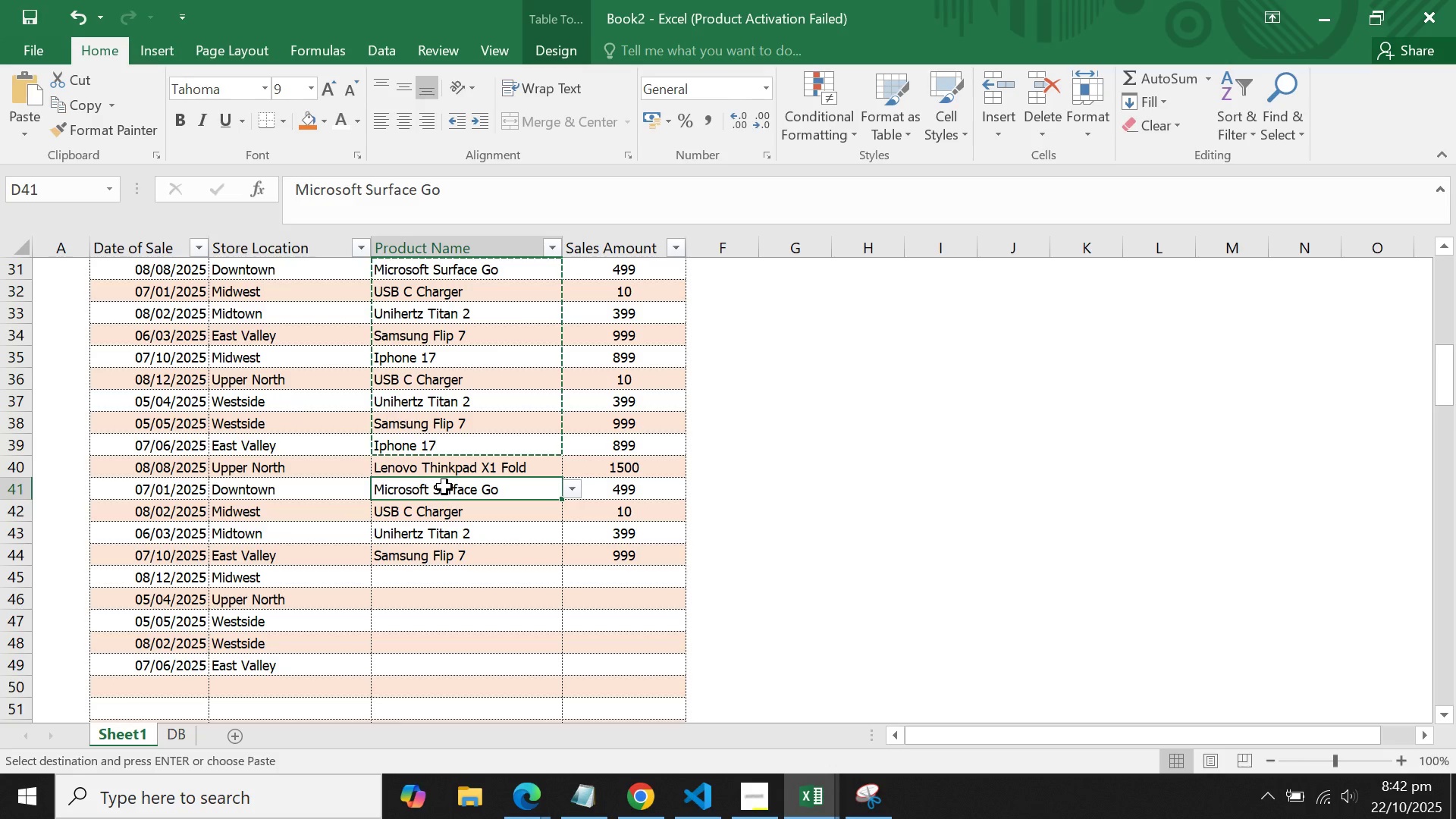 
key(Control+V)
 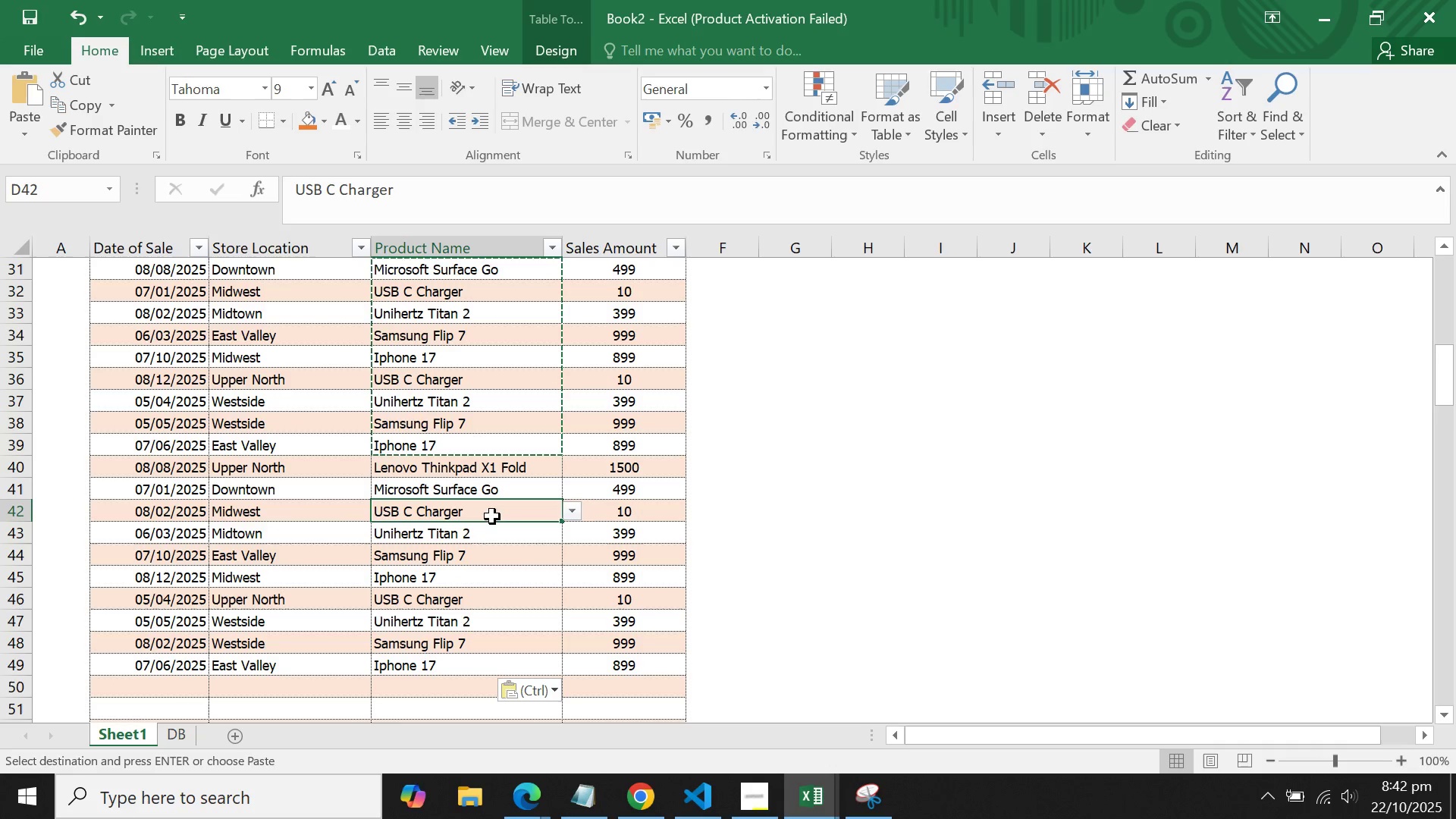 
double_click([764, 521])
 